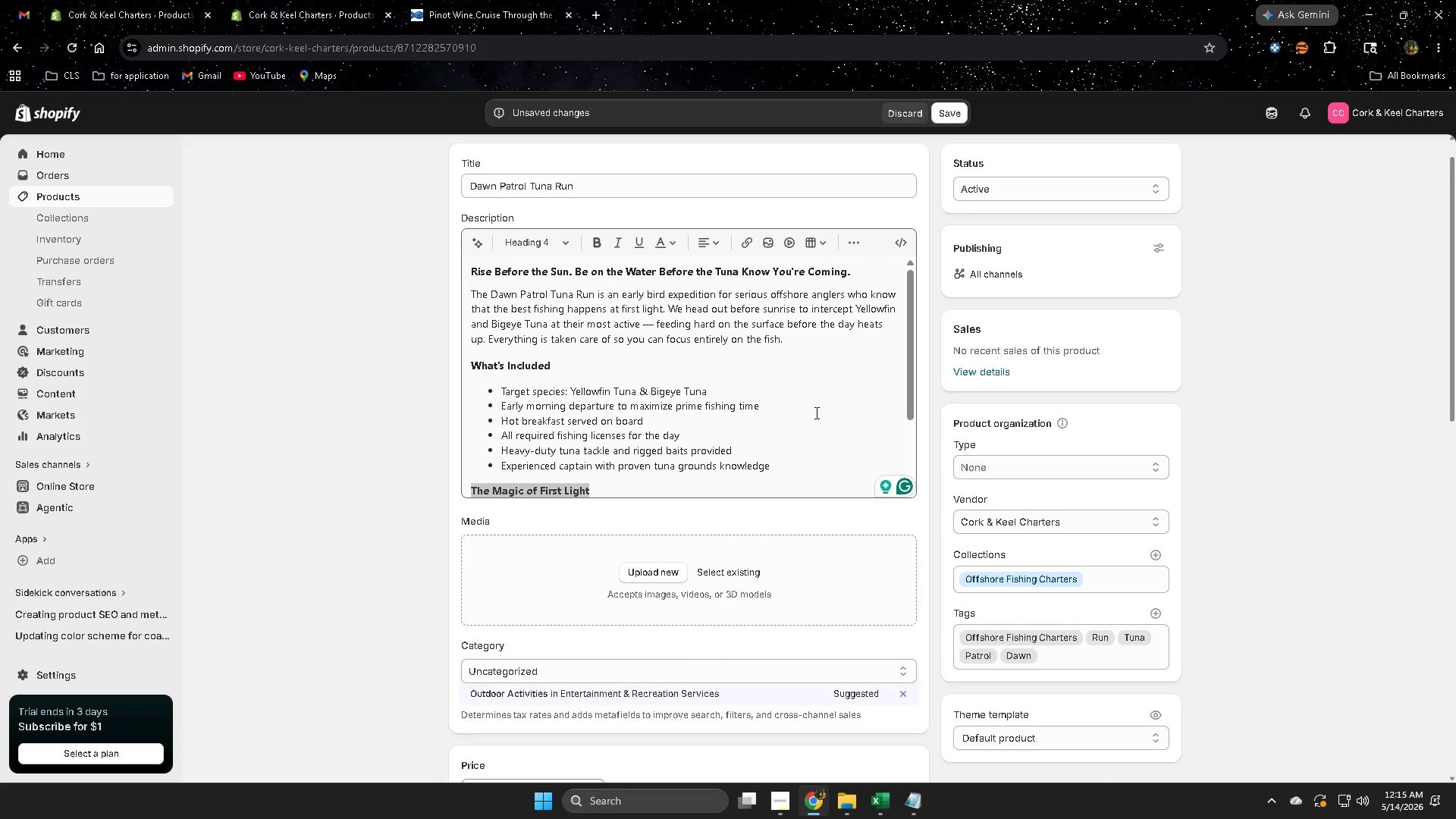 
left_click([816, 402])
 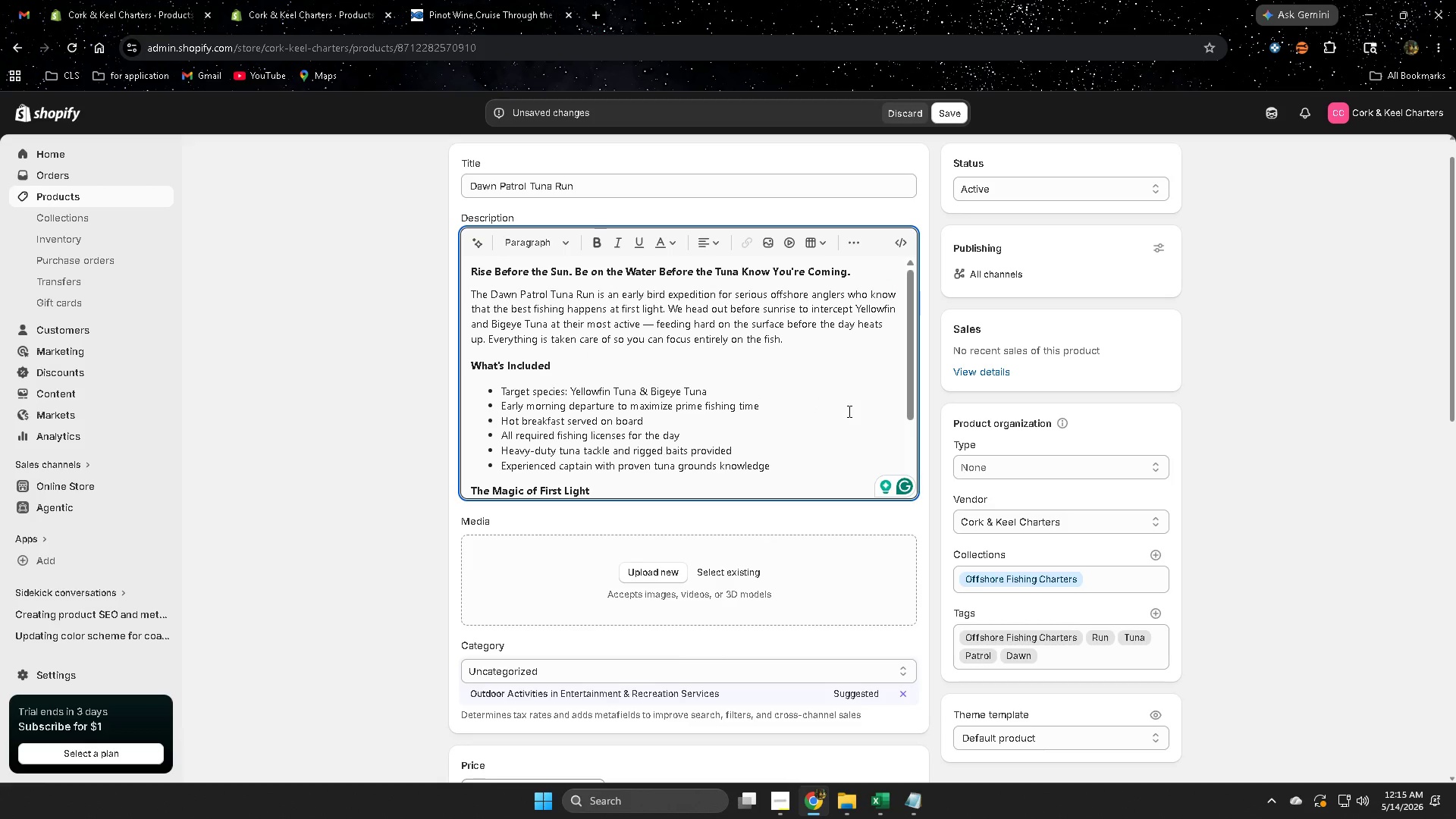 
scroll: coordinate [840, 411], scroll_direction: none, amount: 0.0
 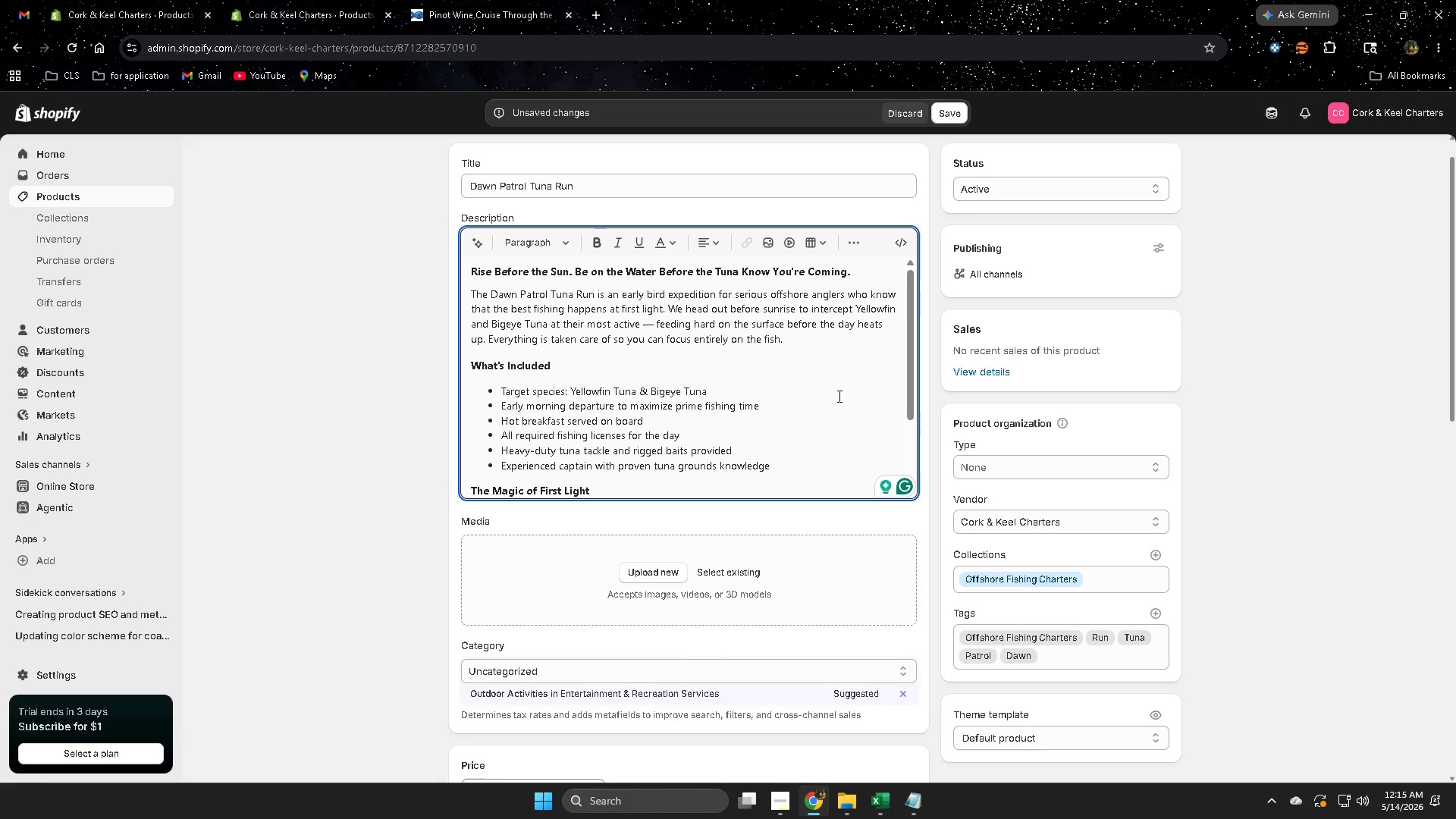 
scroll: coordinate [1442, 391], scroll_direction: down, amount: 6.0
 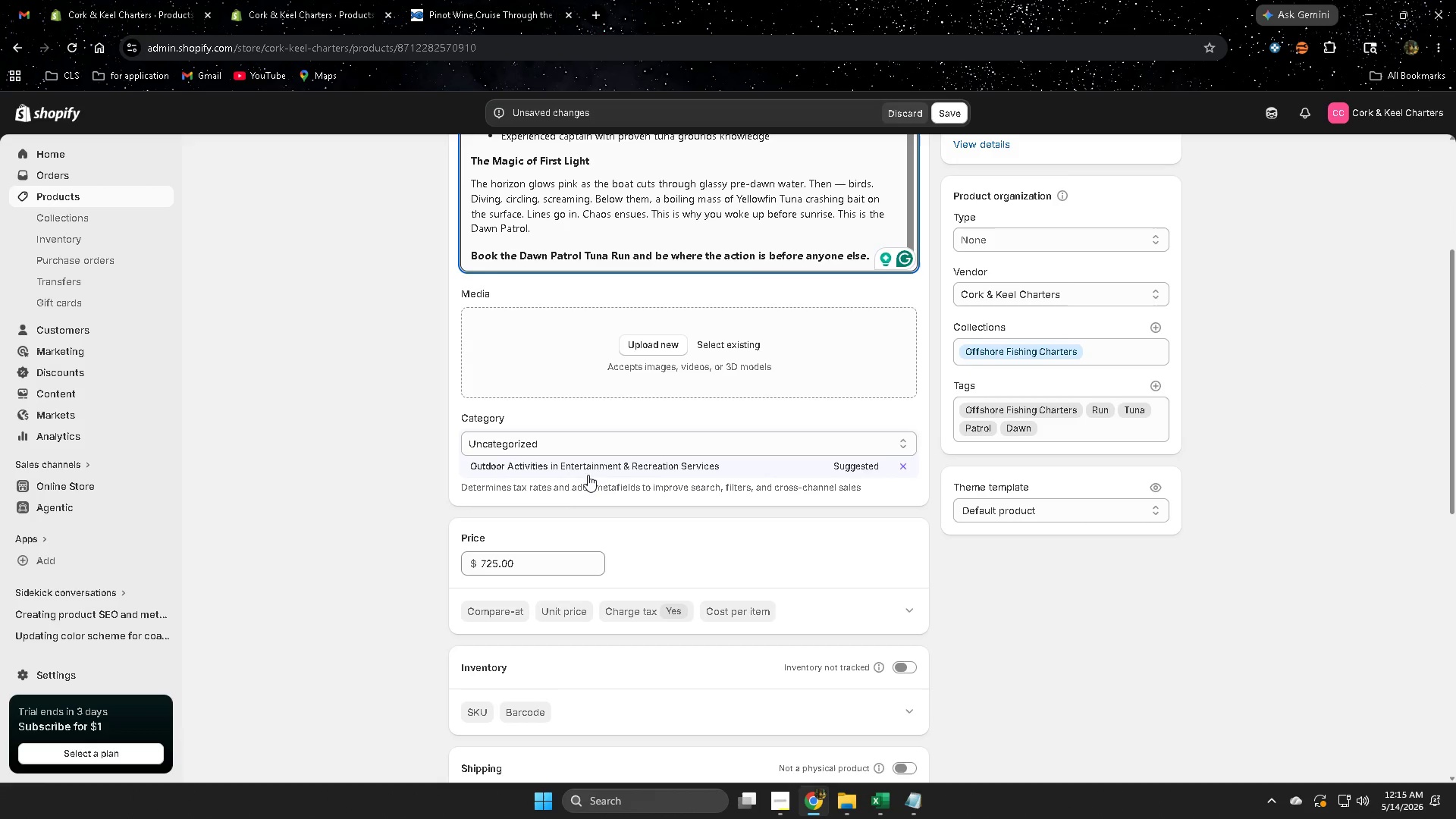 
left_click([577, 463])
 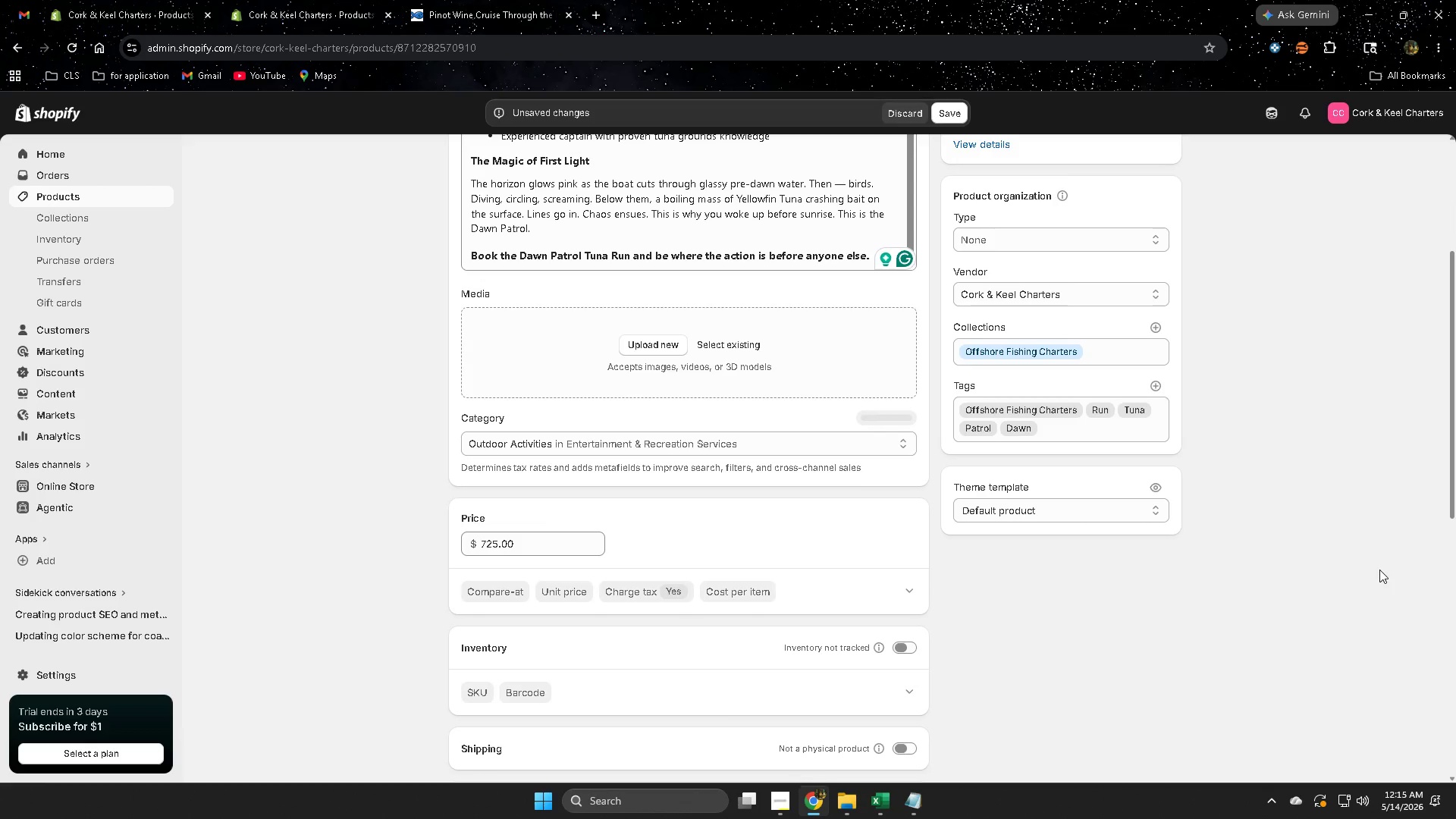 
scroll: coordinate [1156, 625], scroll_direction: down, amount: 9.0
 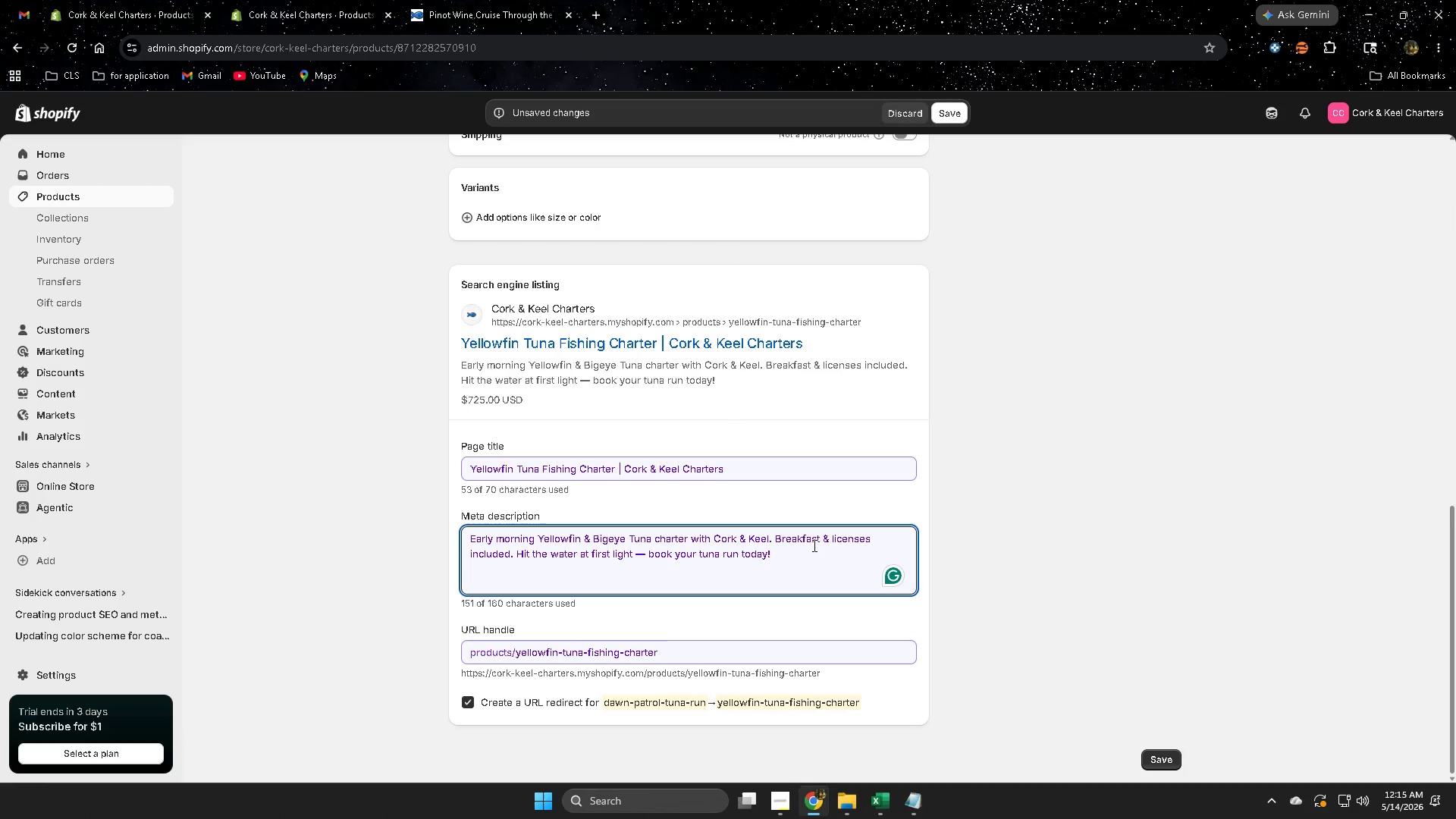 
left_click([1105, 515])
 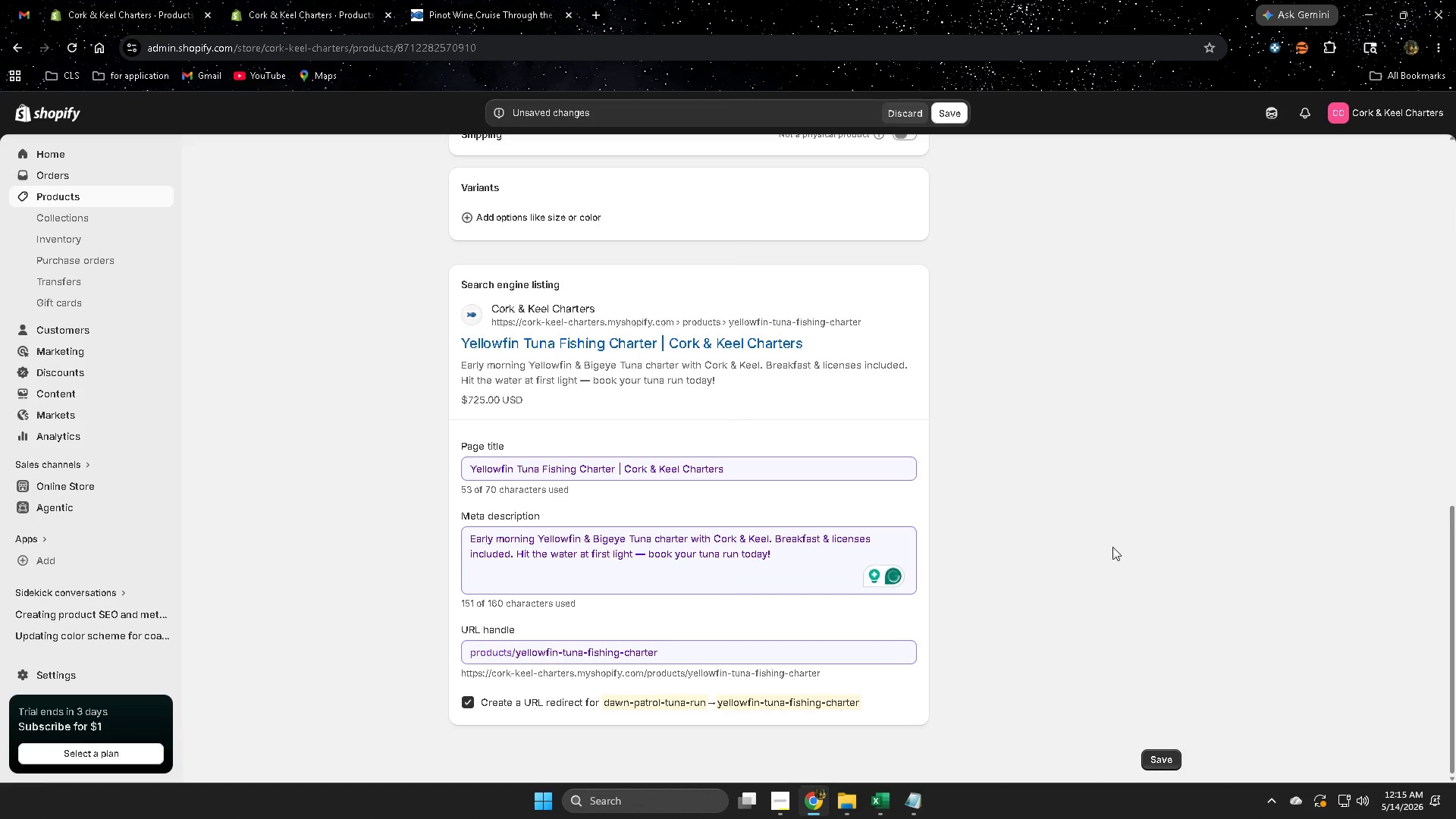 
scroll: coordinate [1313, 544], scroll_direction: up, amount: 13.0
 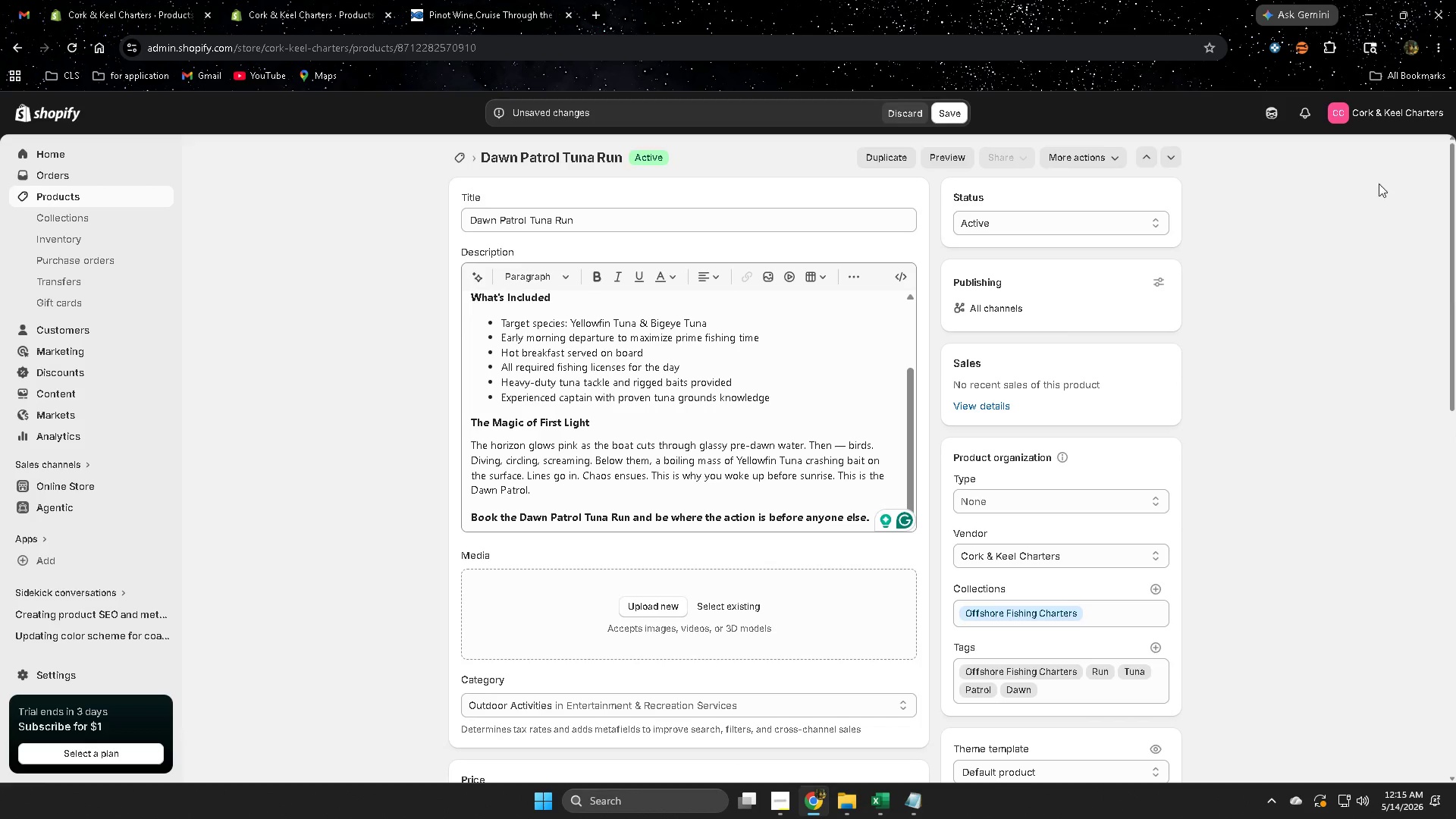 
left_click([1272, 116])
 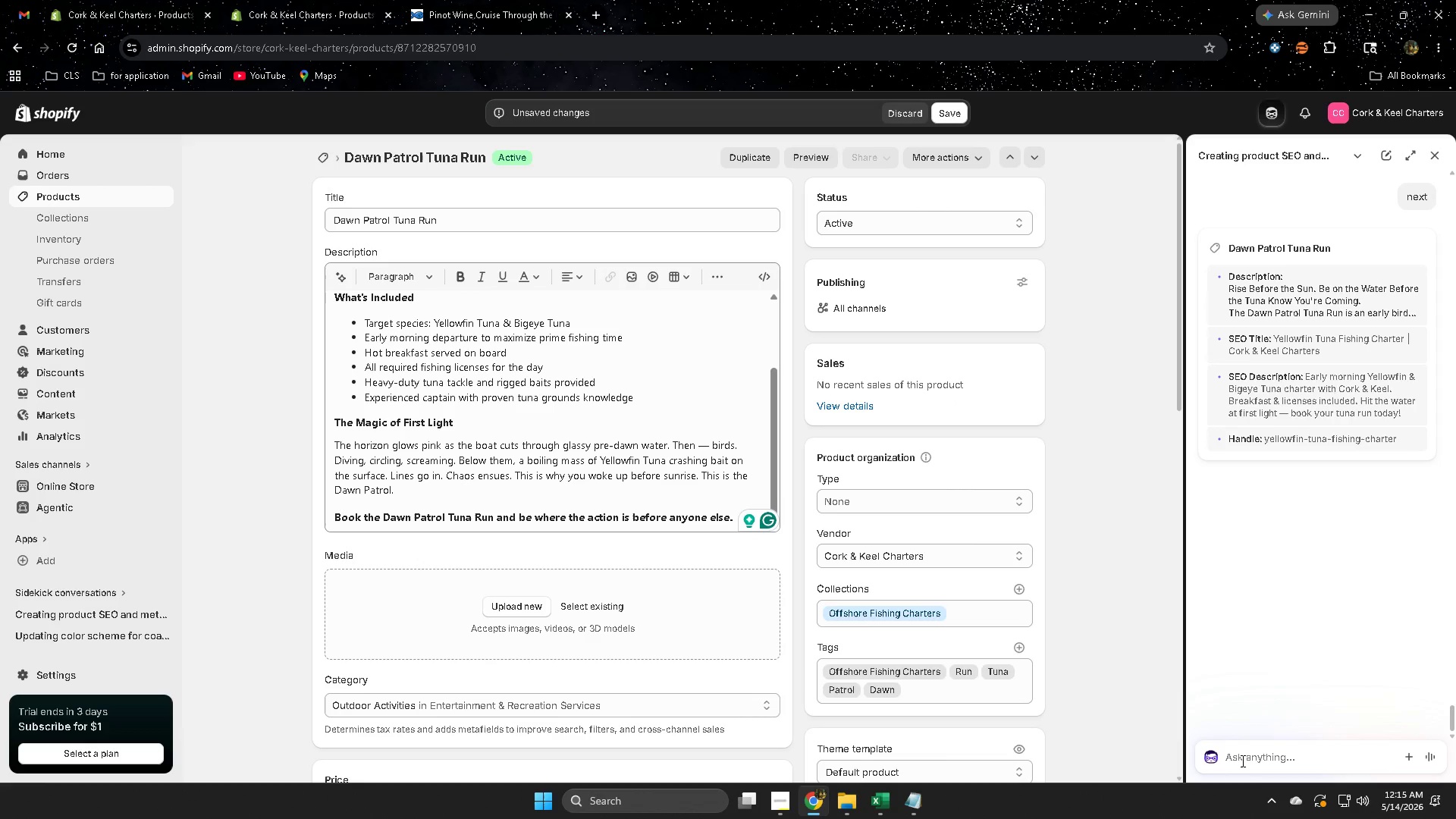 
type(iamge )
key(Backspace)
key(Backspace)
key(Backspace)
key(Backspace)
key(Backspace)
type(mage alt text)
 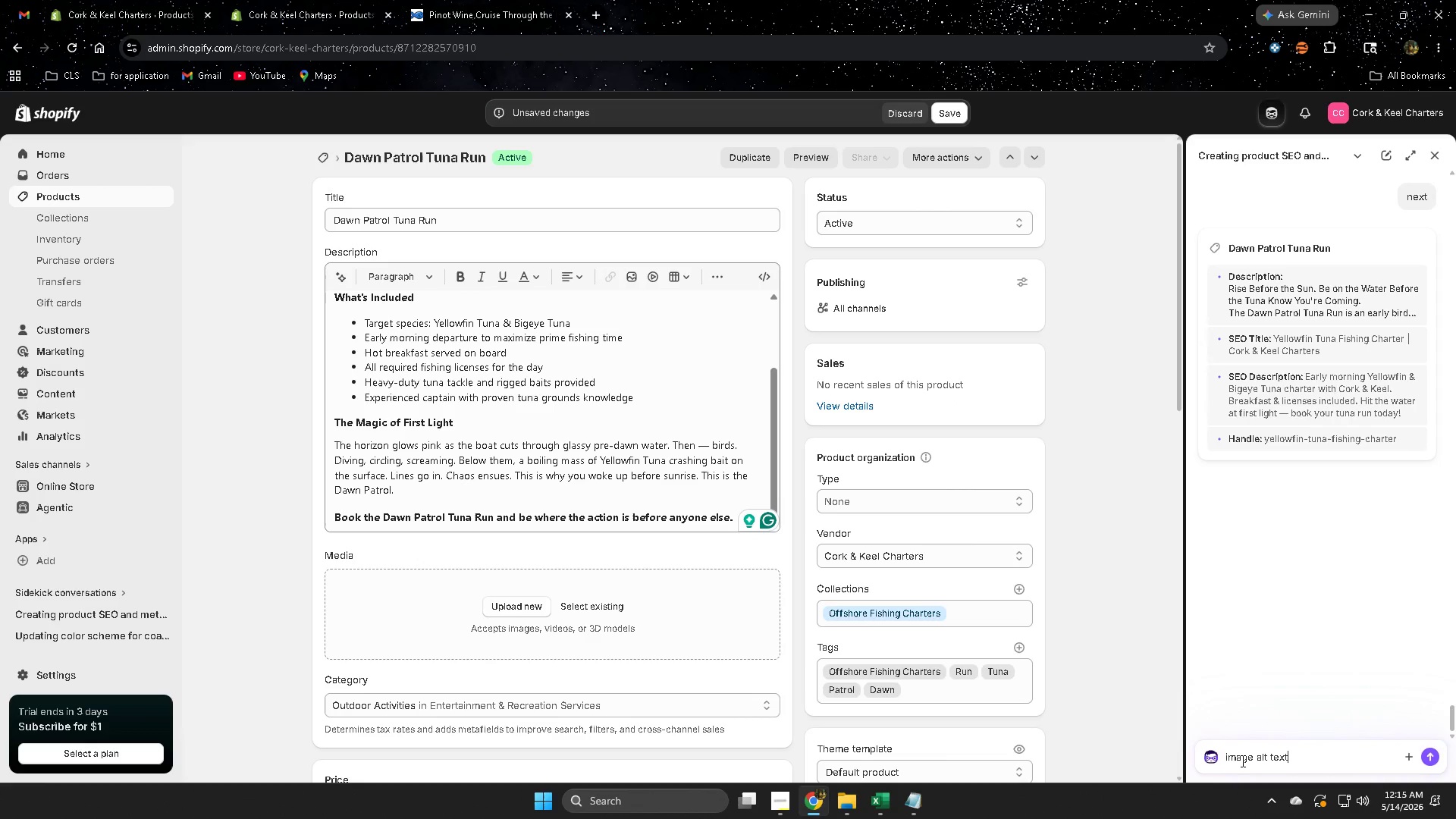 
key(Enter)
 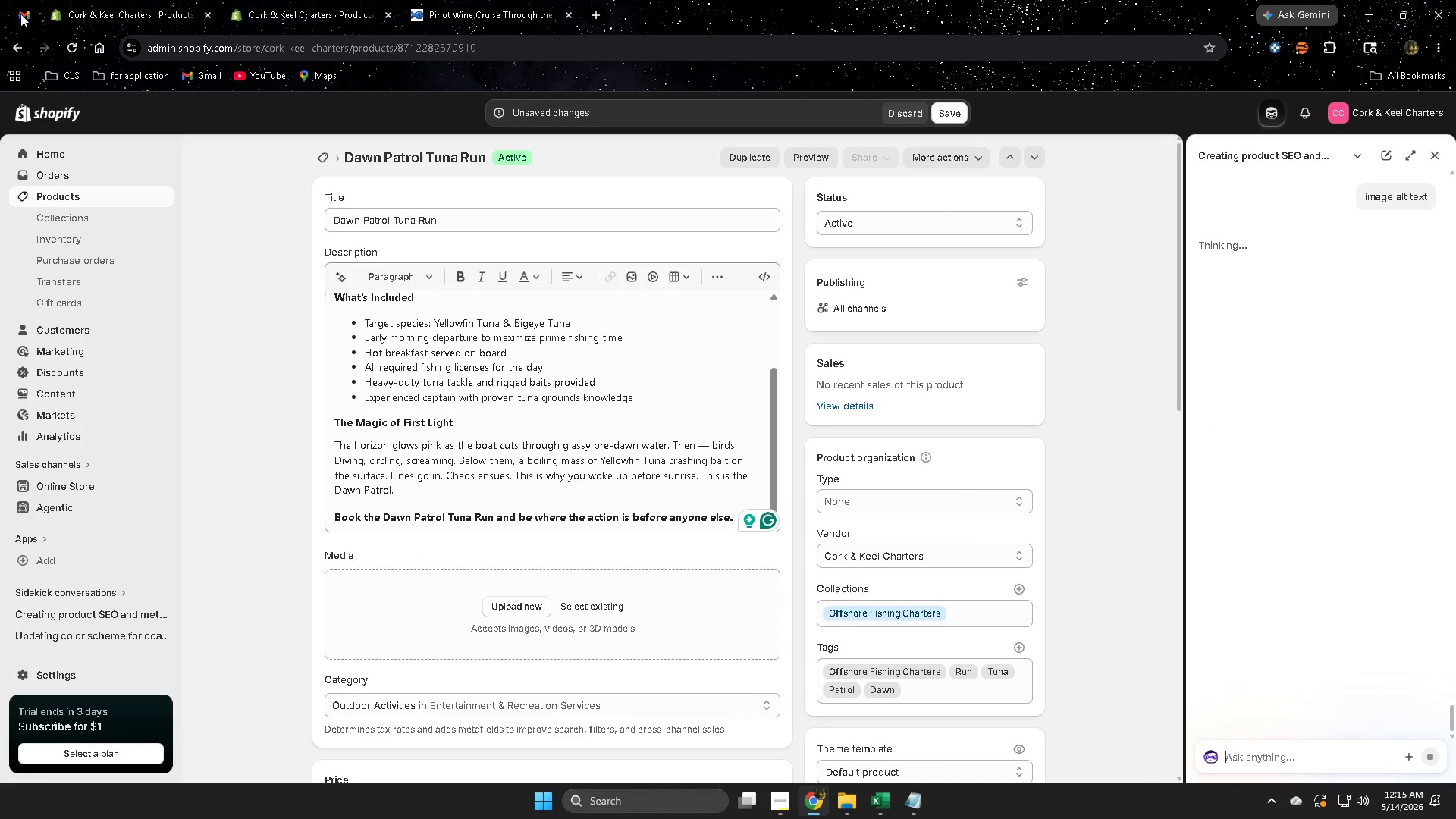 
left_click([282, 12])
 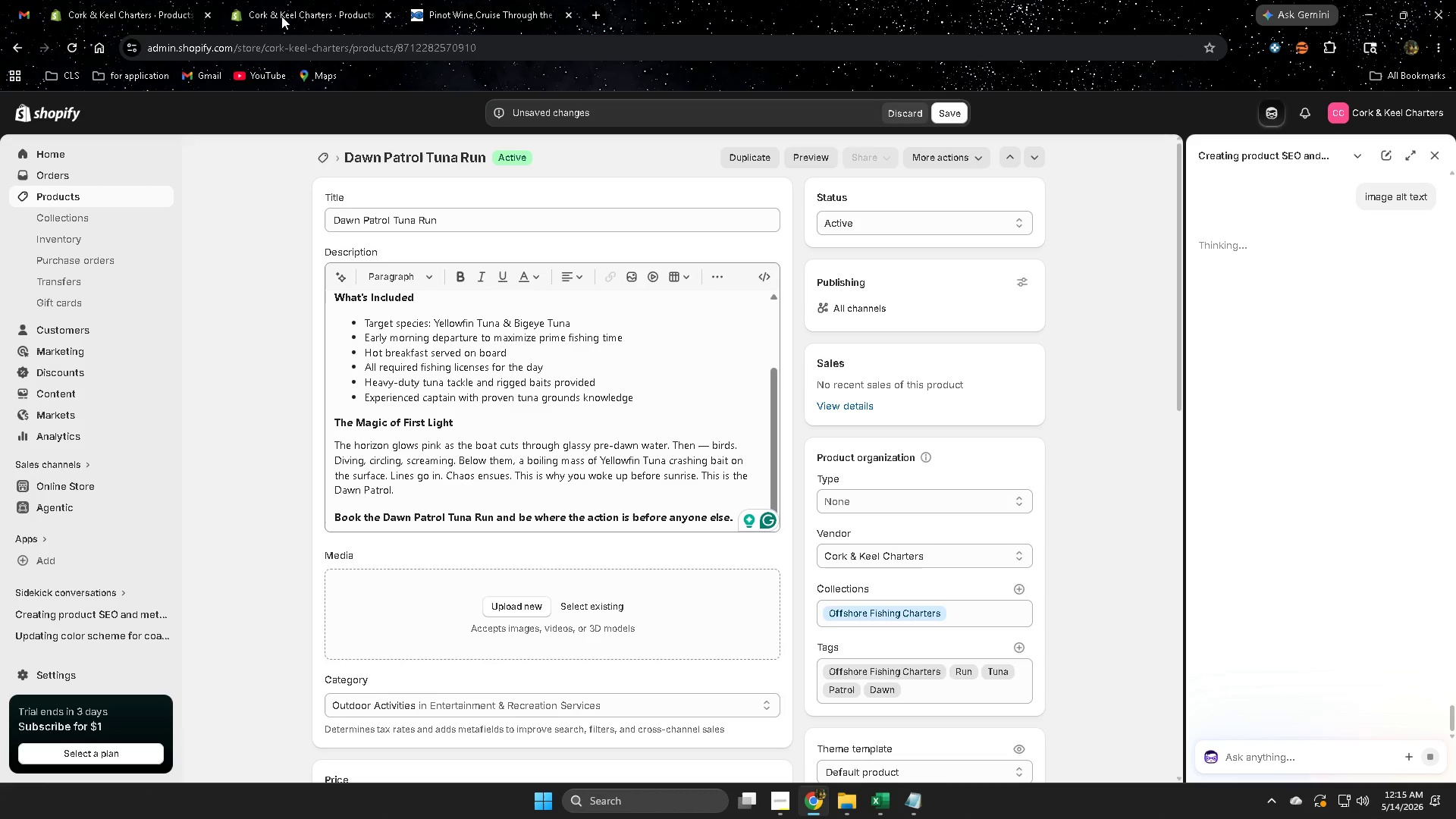 
left_click([105, 0])
 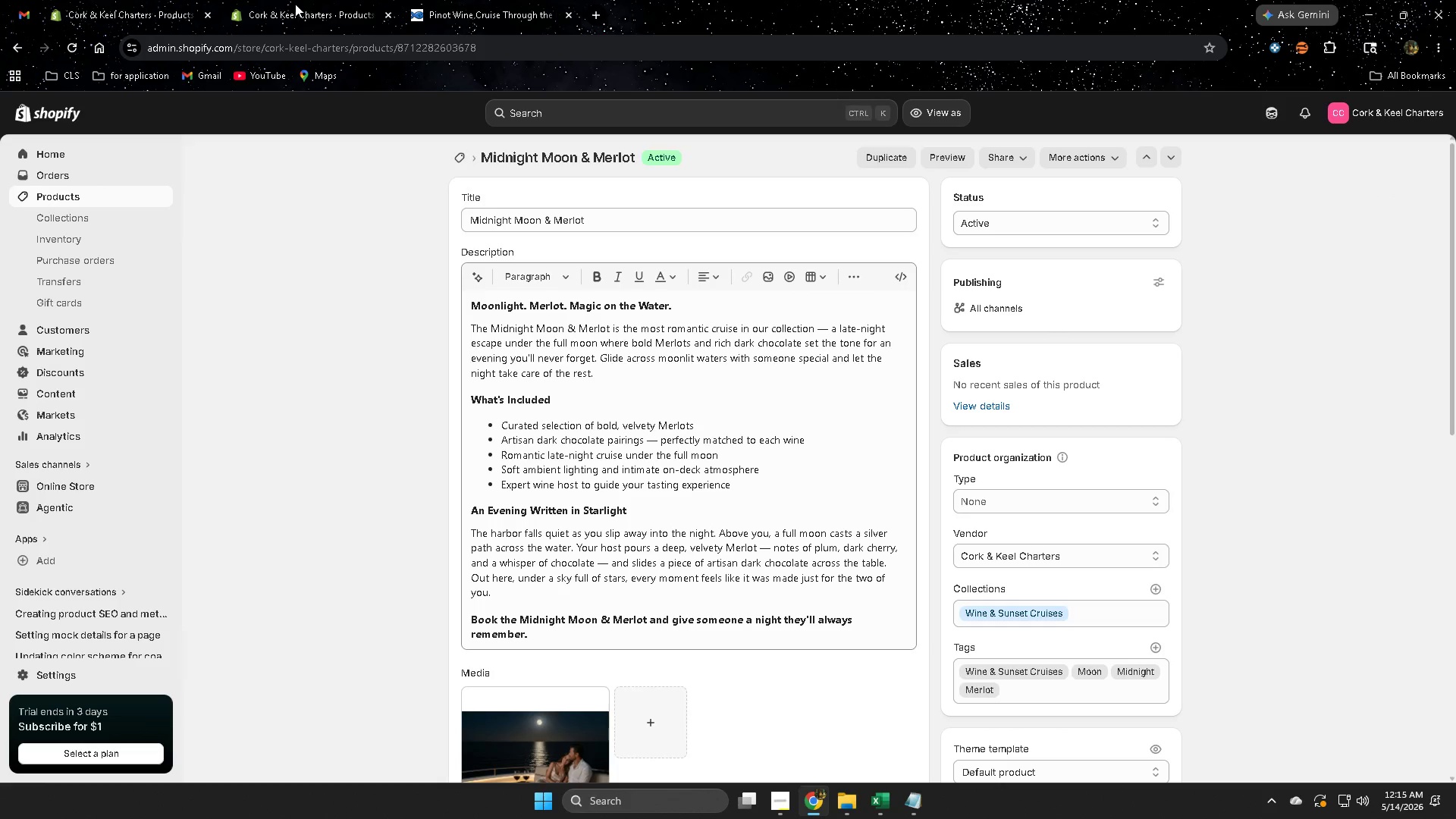 
left_click([295, 4])
 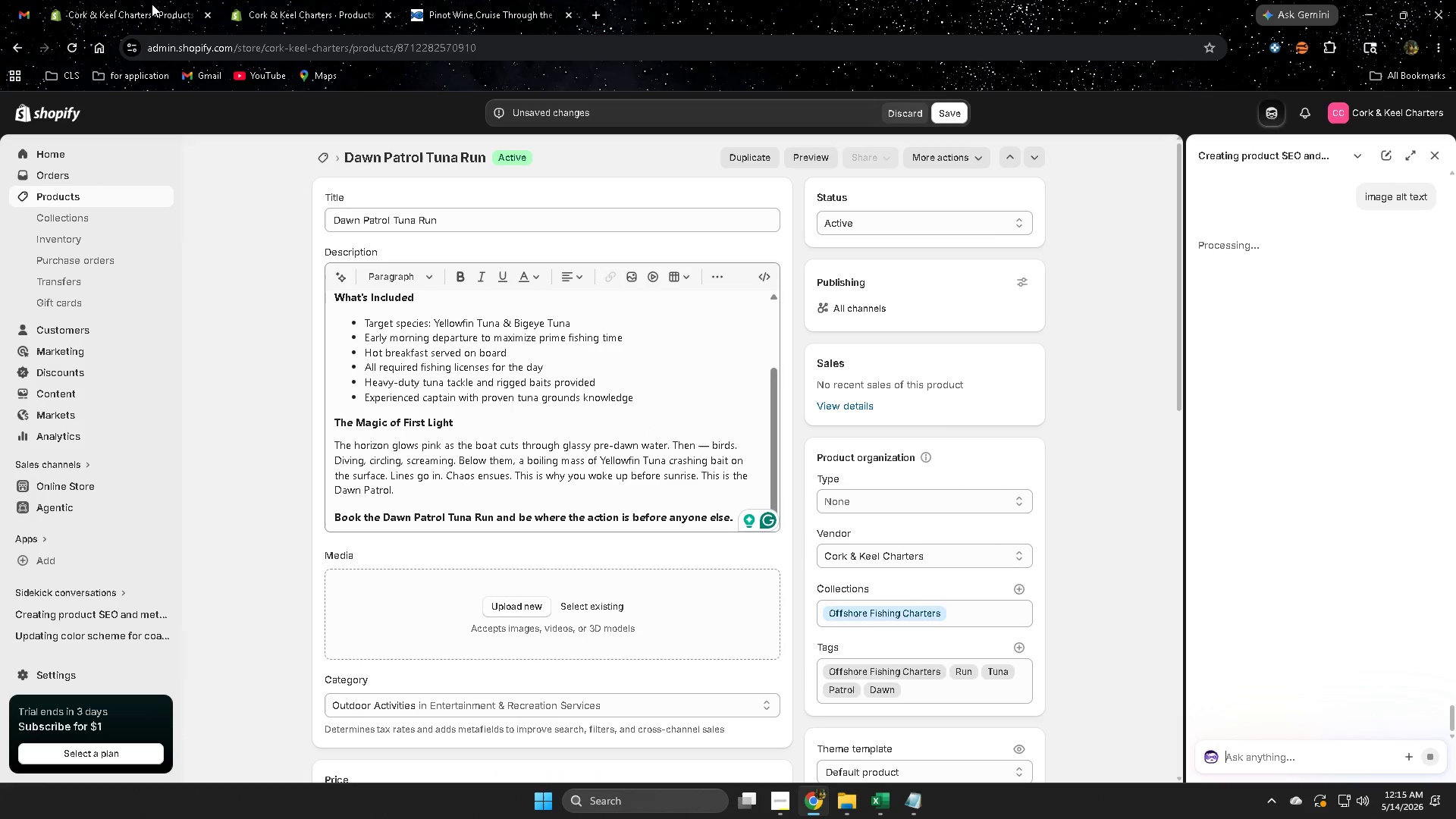 
left_click([146, 4])
 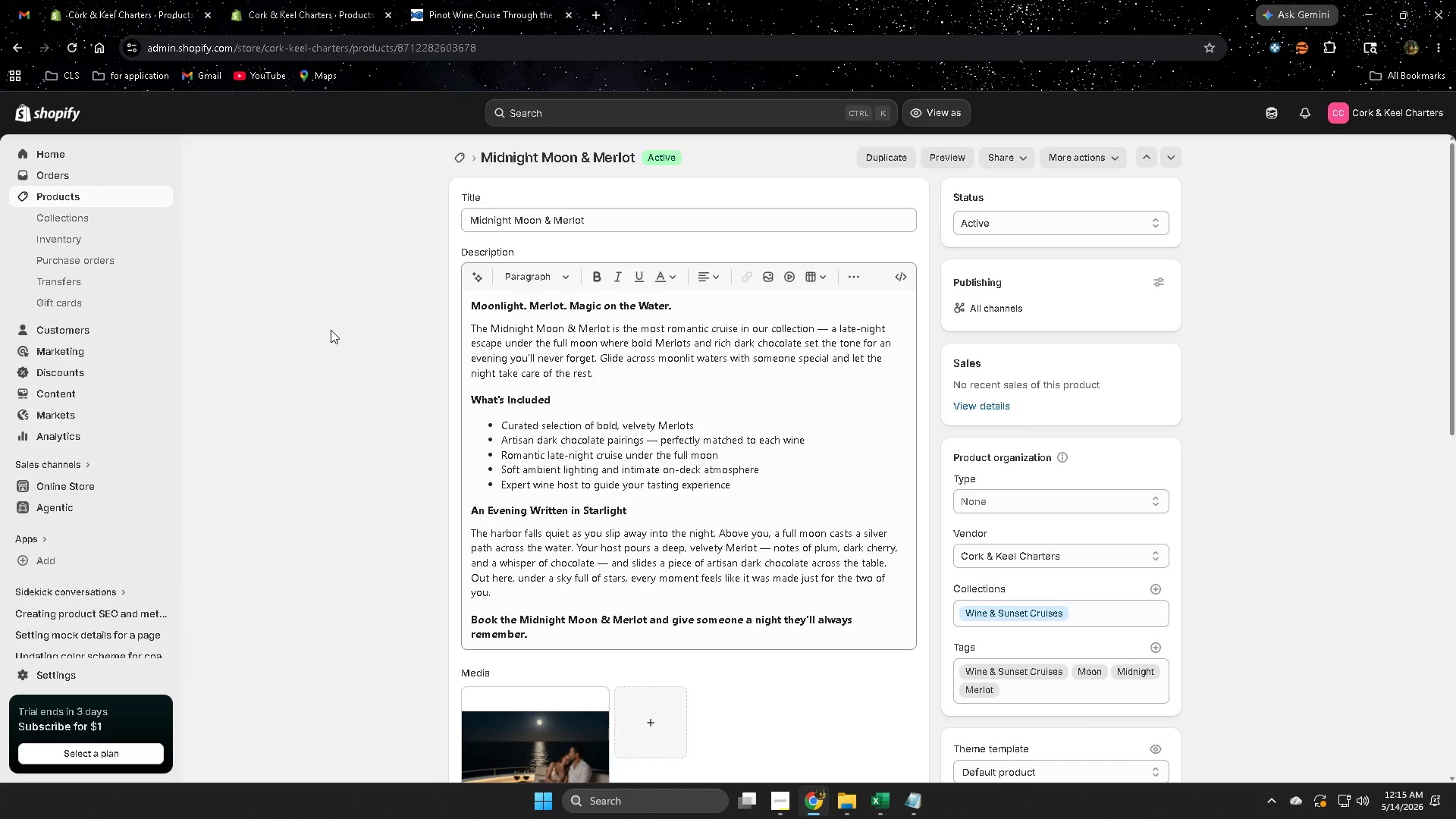 
scroll: coordinate [324, 598], scroll_direction: down, amount: 13.0
 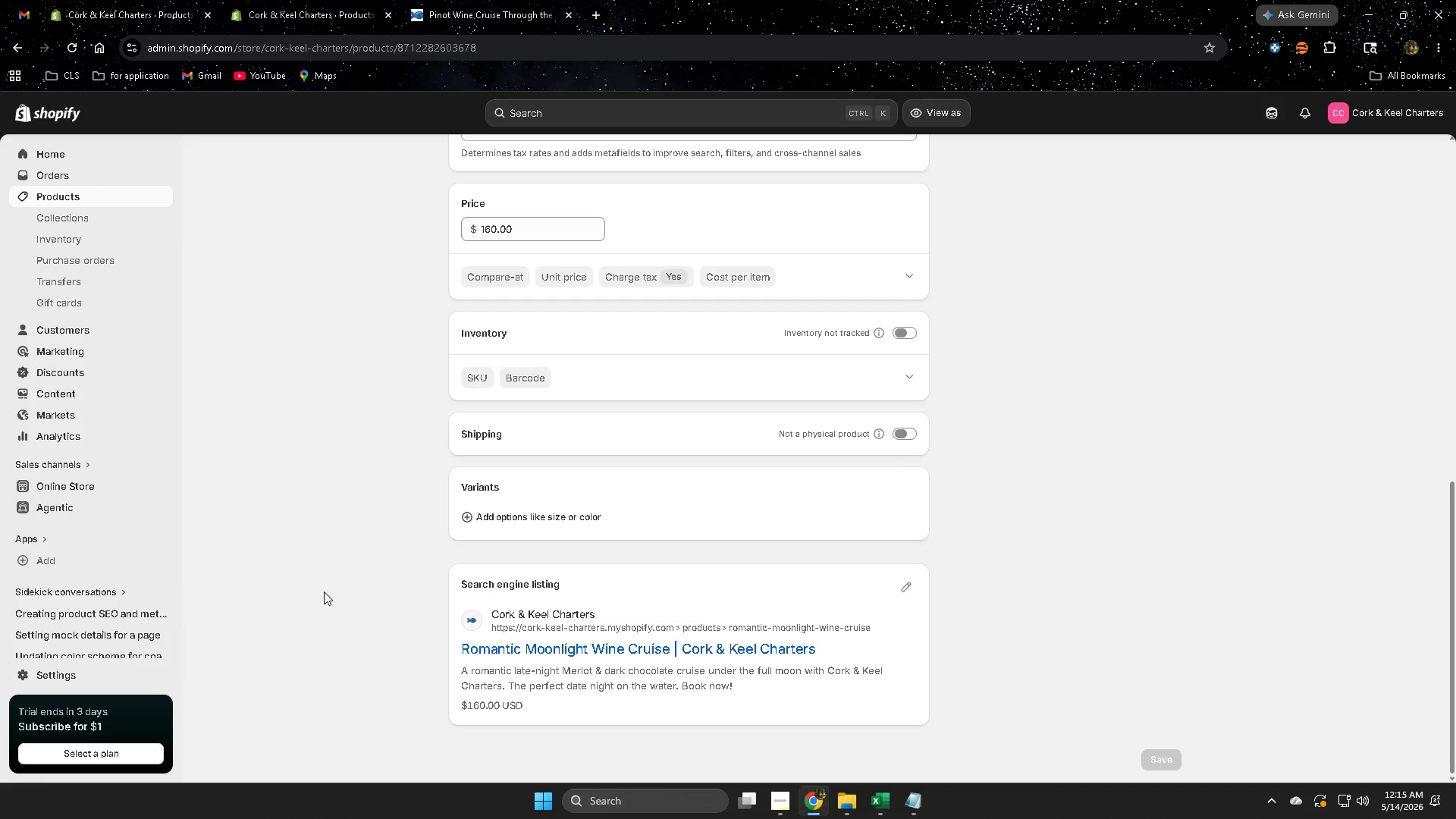 
scroll: coordinate [323, 586], scroll_direction: up, amount: 11.0
 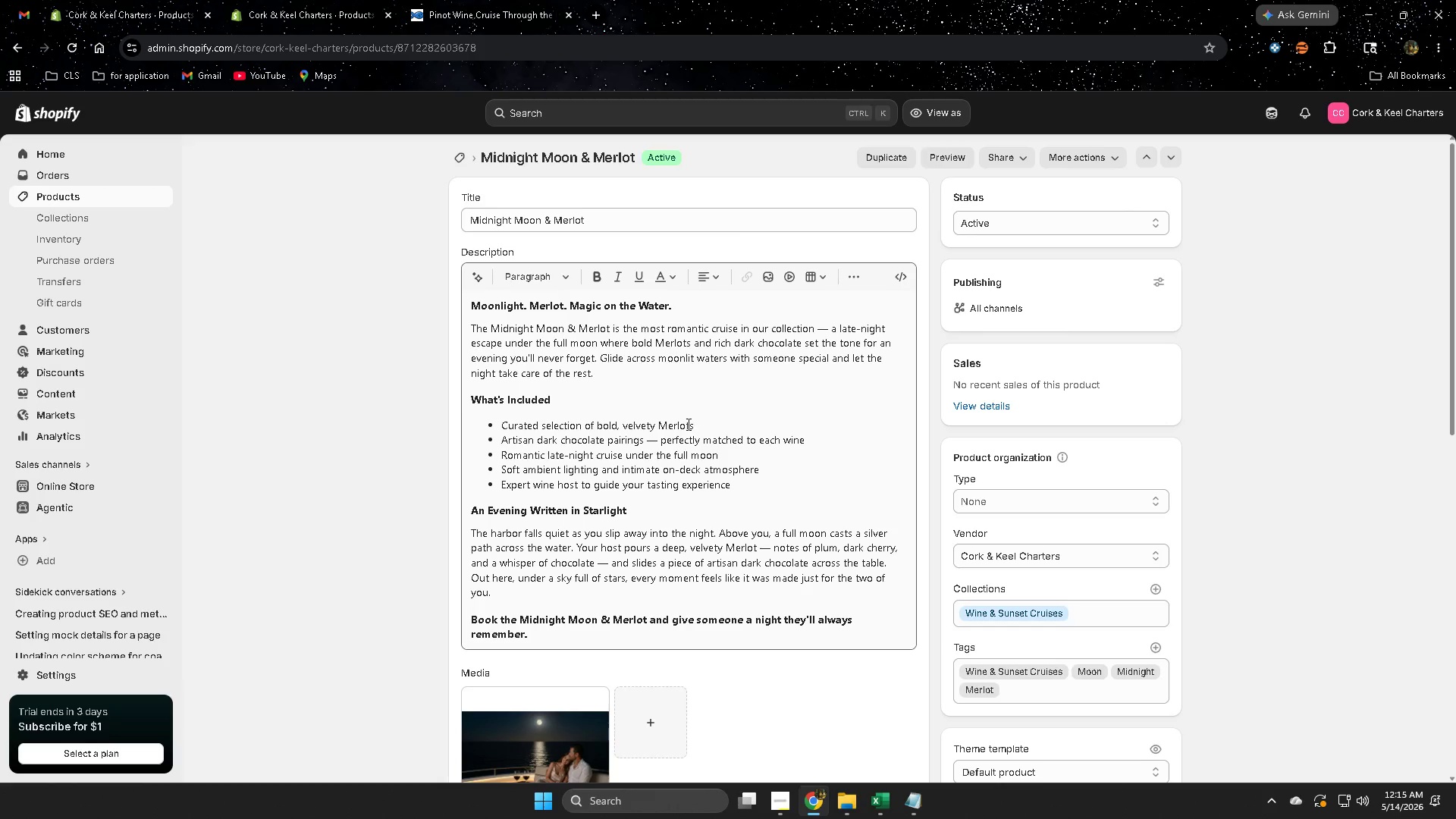 
left_click([686, 423])
 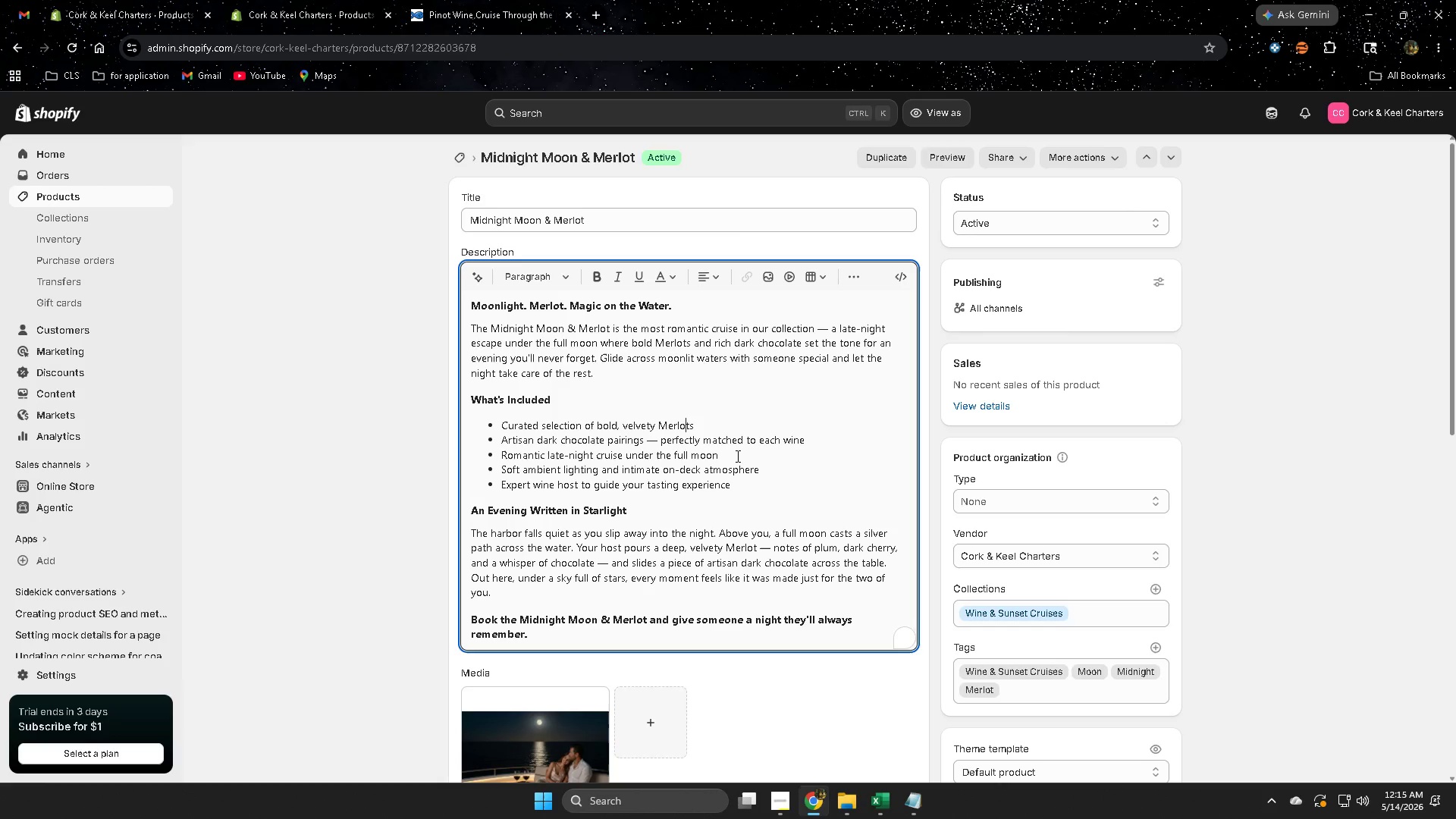 
left_click([736, 456])
 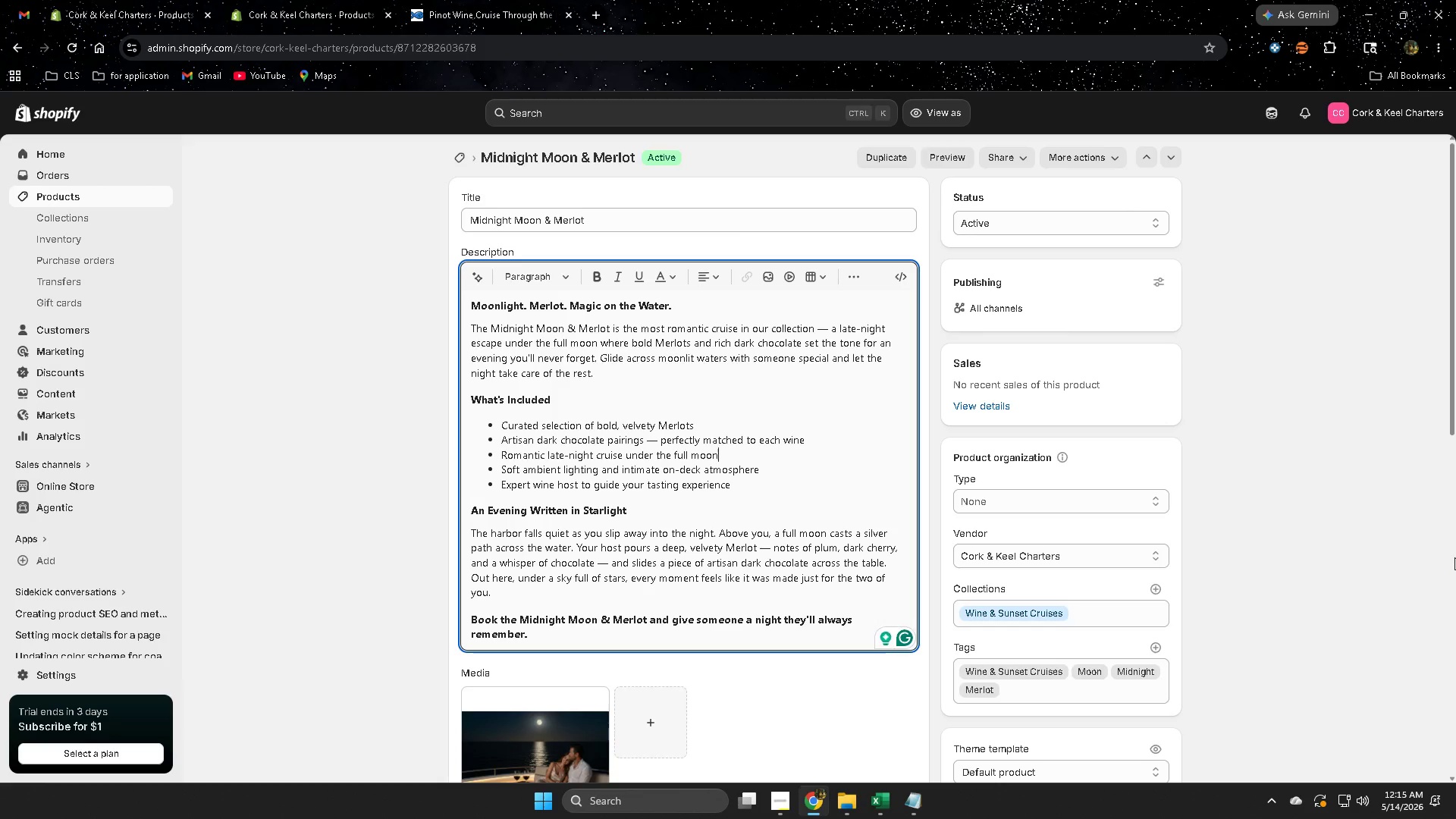 
scroll: coordinate [1408, 564], scroll_direction: down, amount: 1.0
 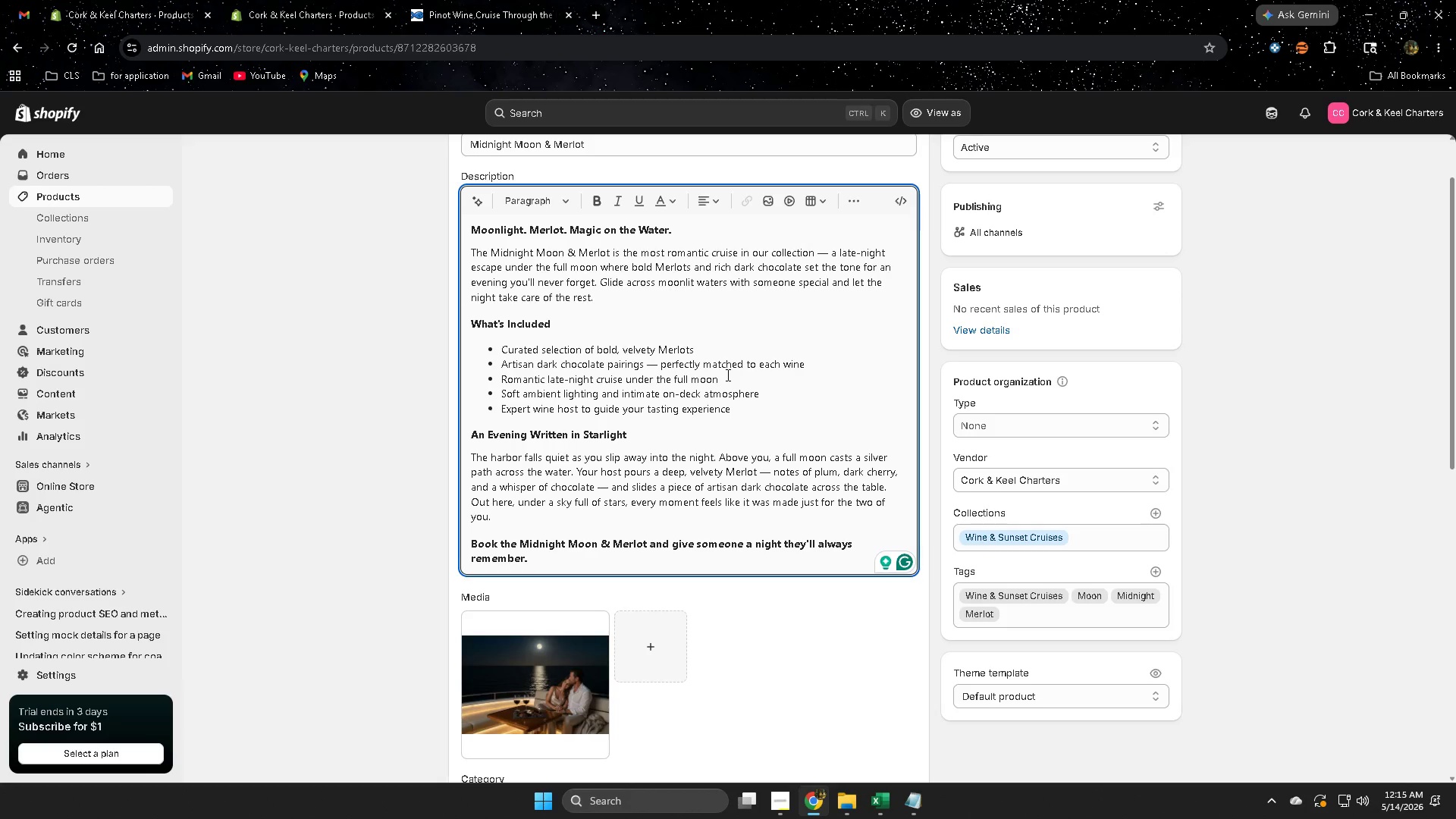 
wait(13.13)
 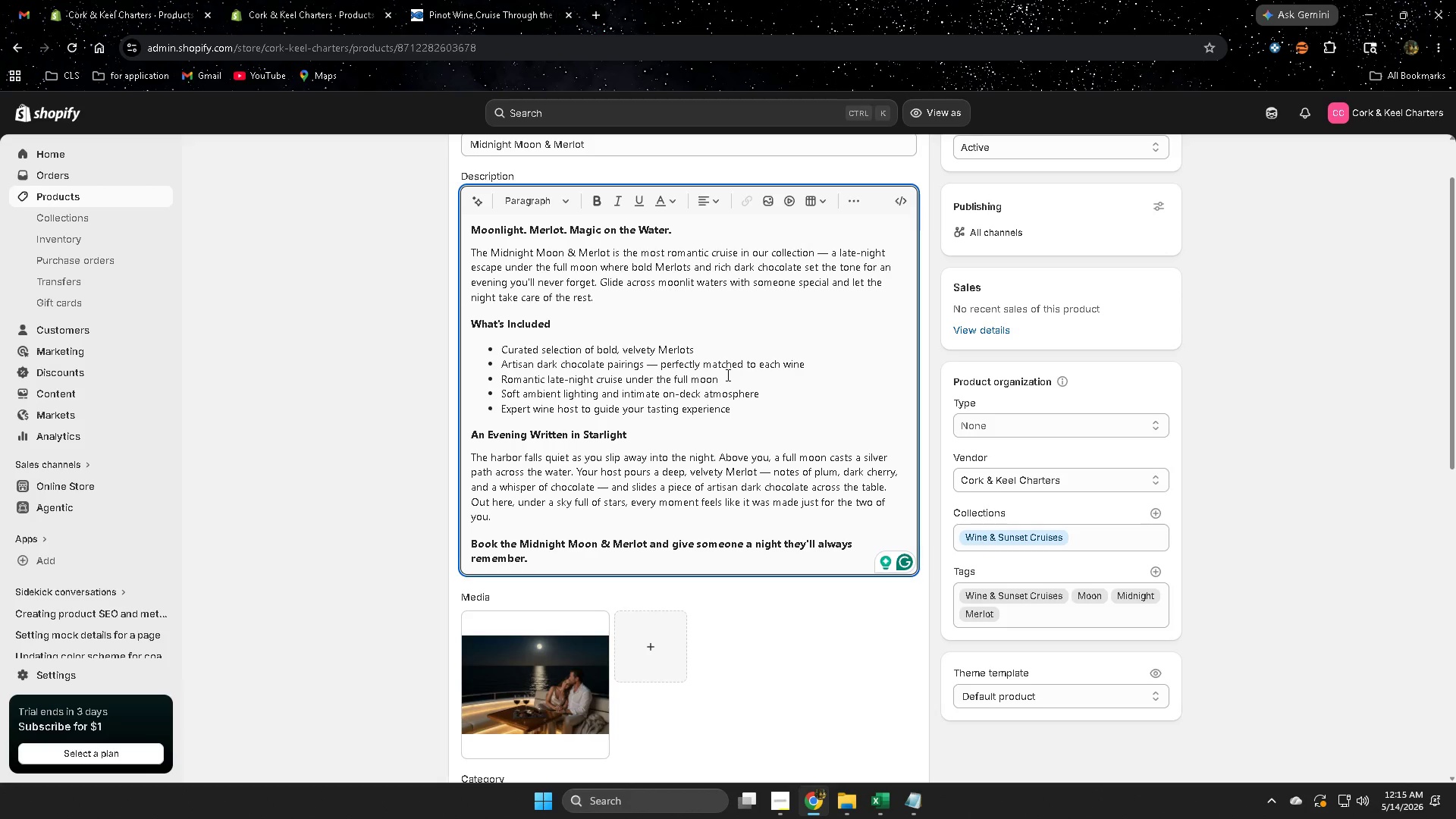 
left_click([824, 745])
 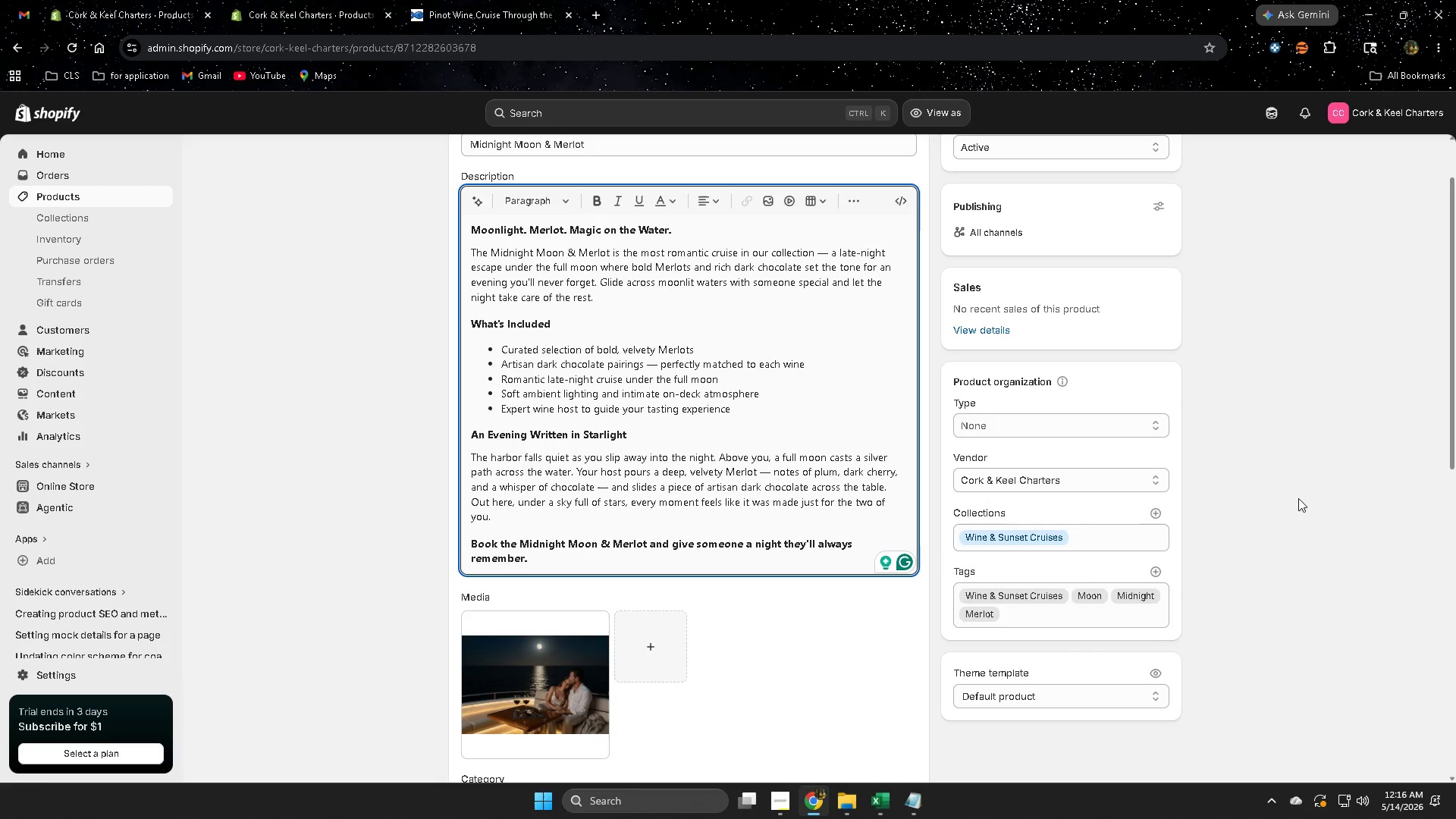 
left_click([1352, 457])
 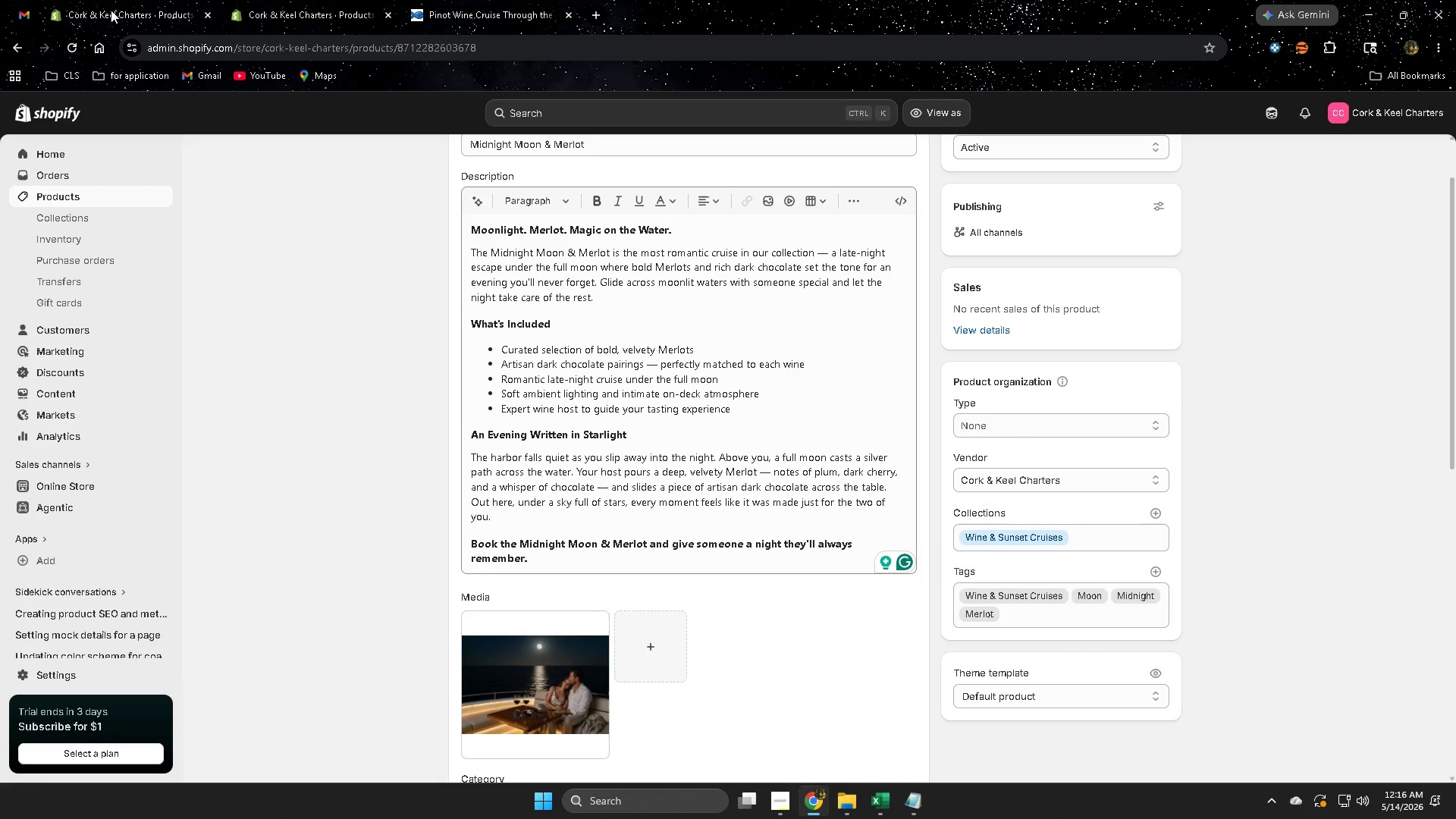 
double_click([287, 9])
 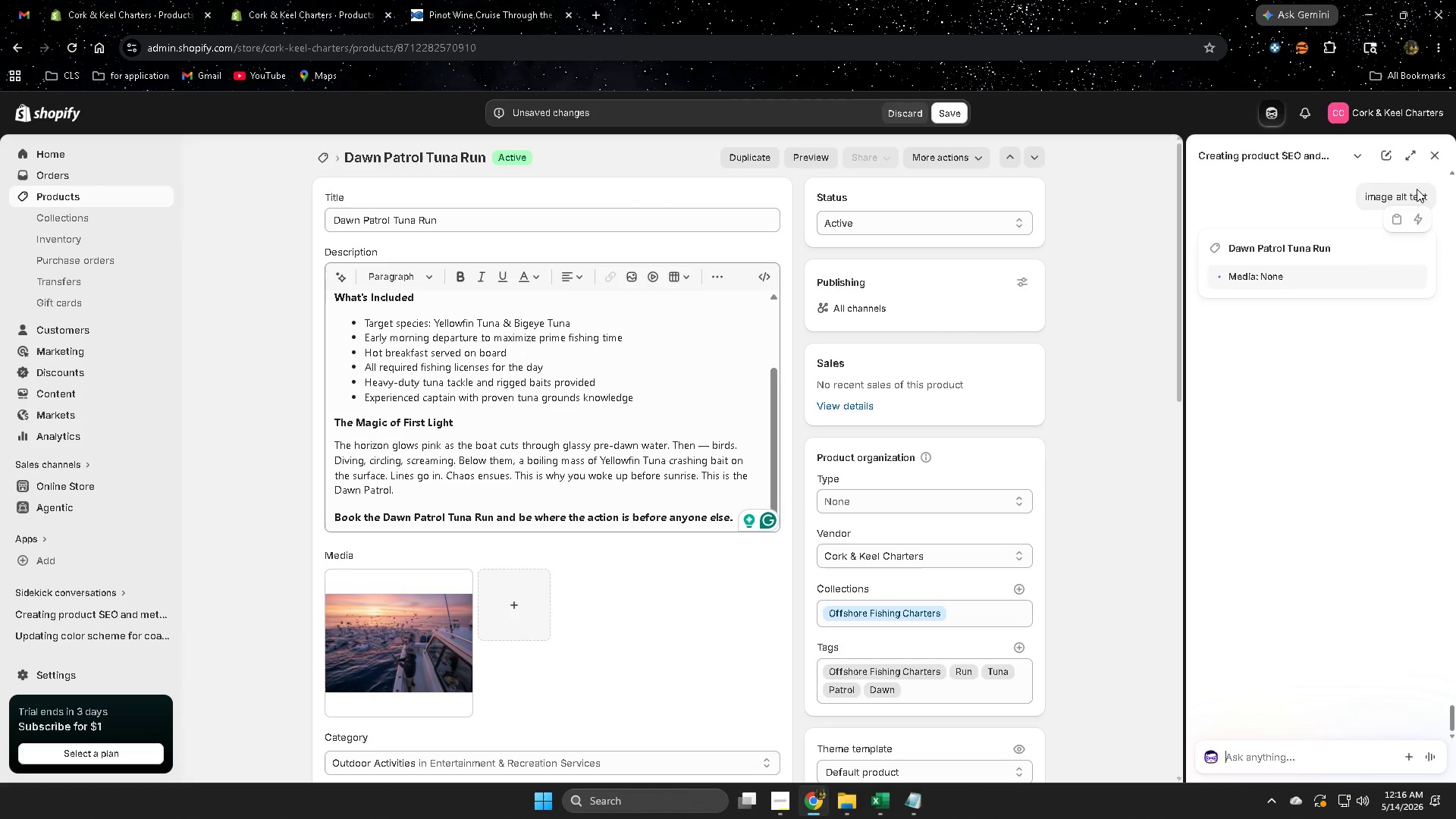 
left_click([1437, 161])
 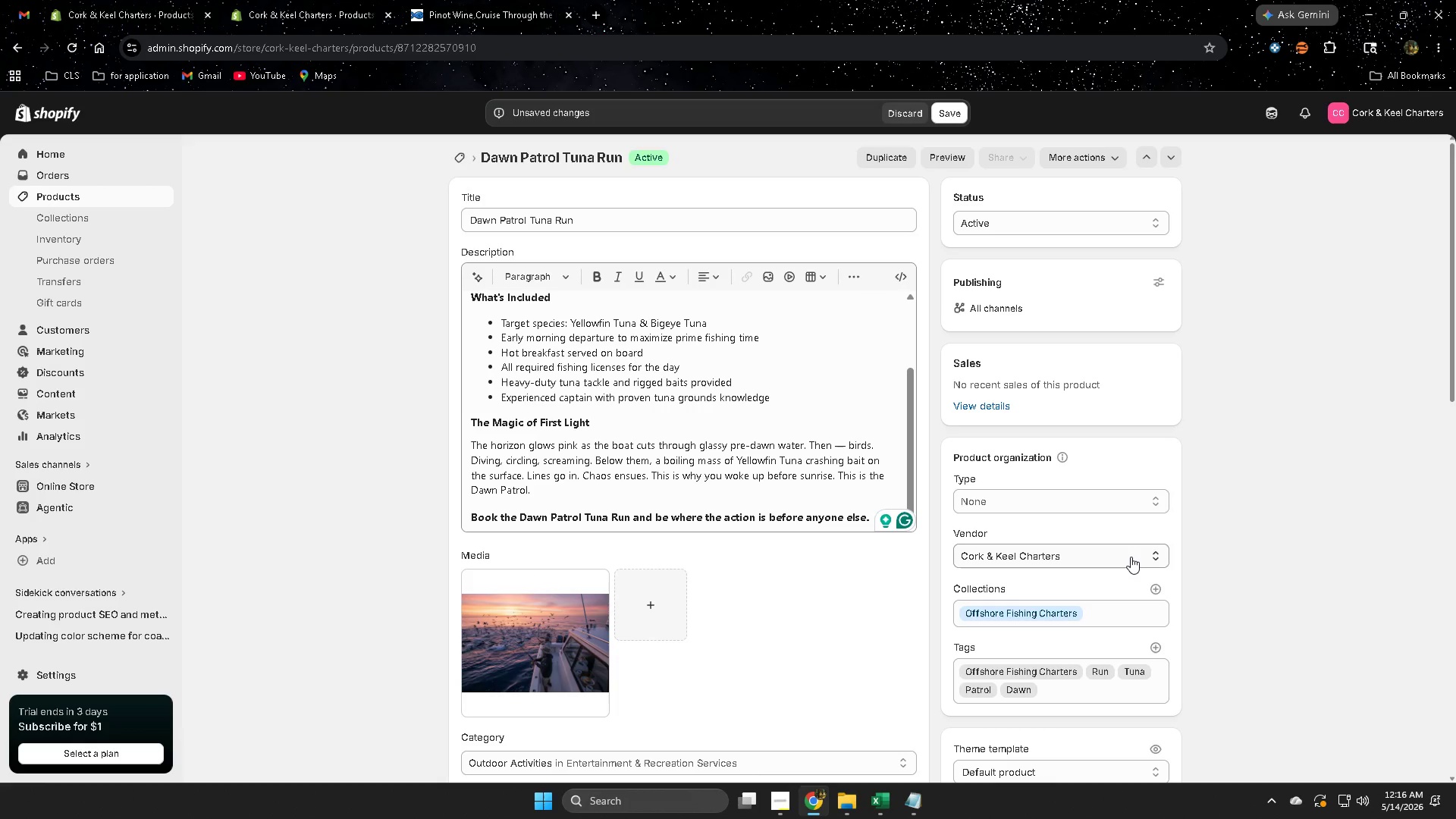 
scroll: coordinate [1127, 557], scroll_direction: down, amount: 3.0
 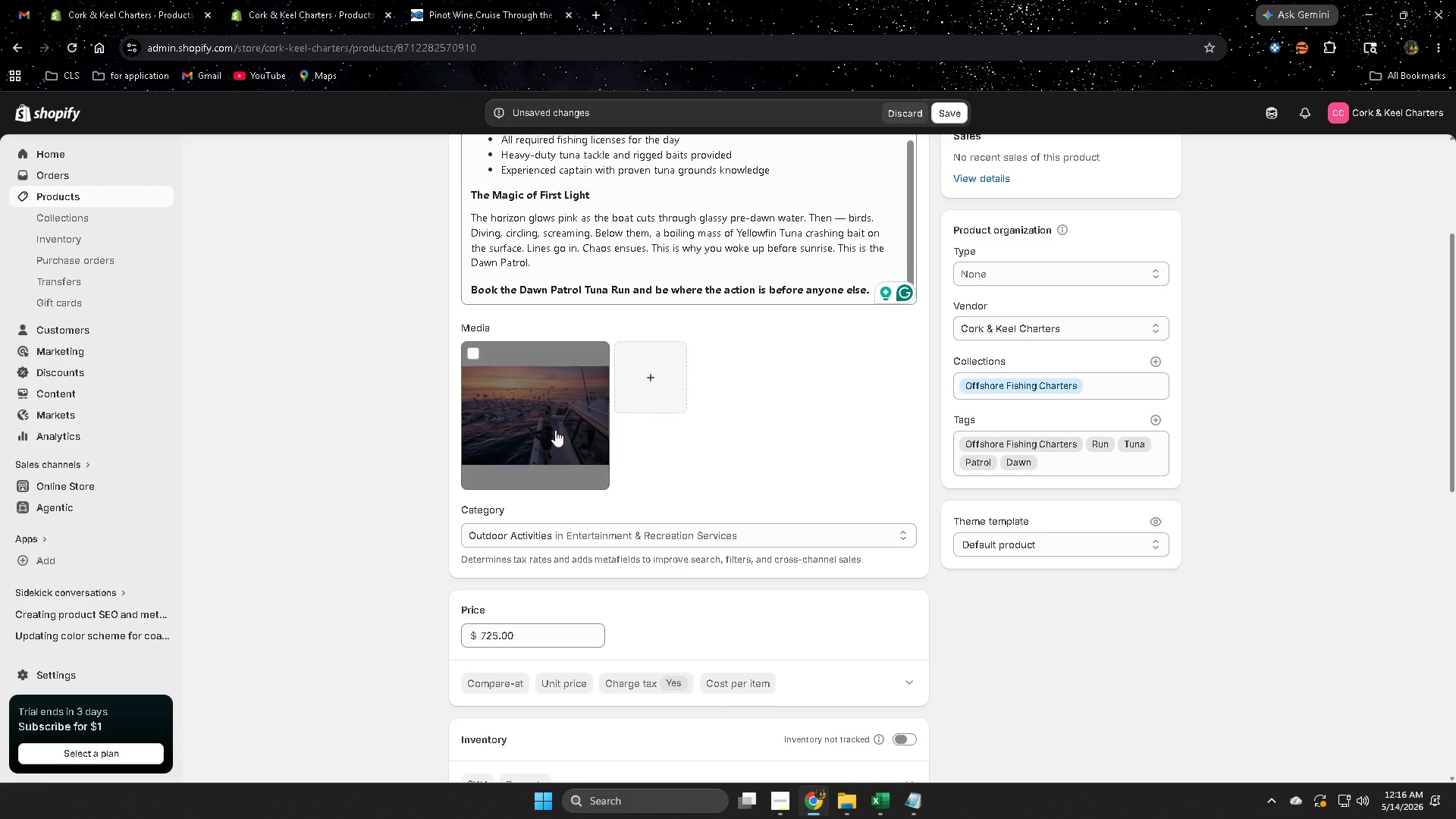 
left_click([543, 423])
 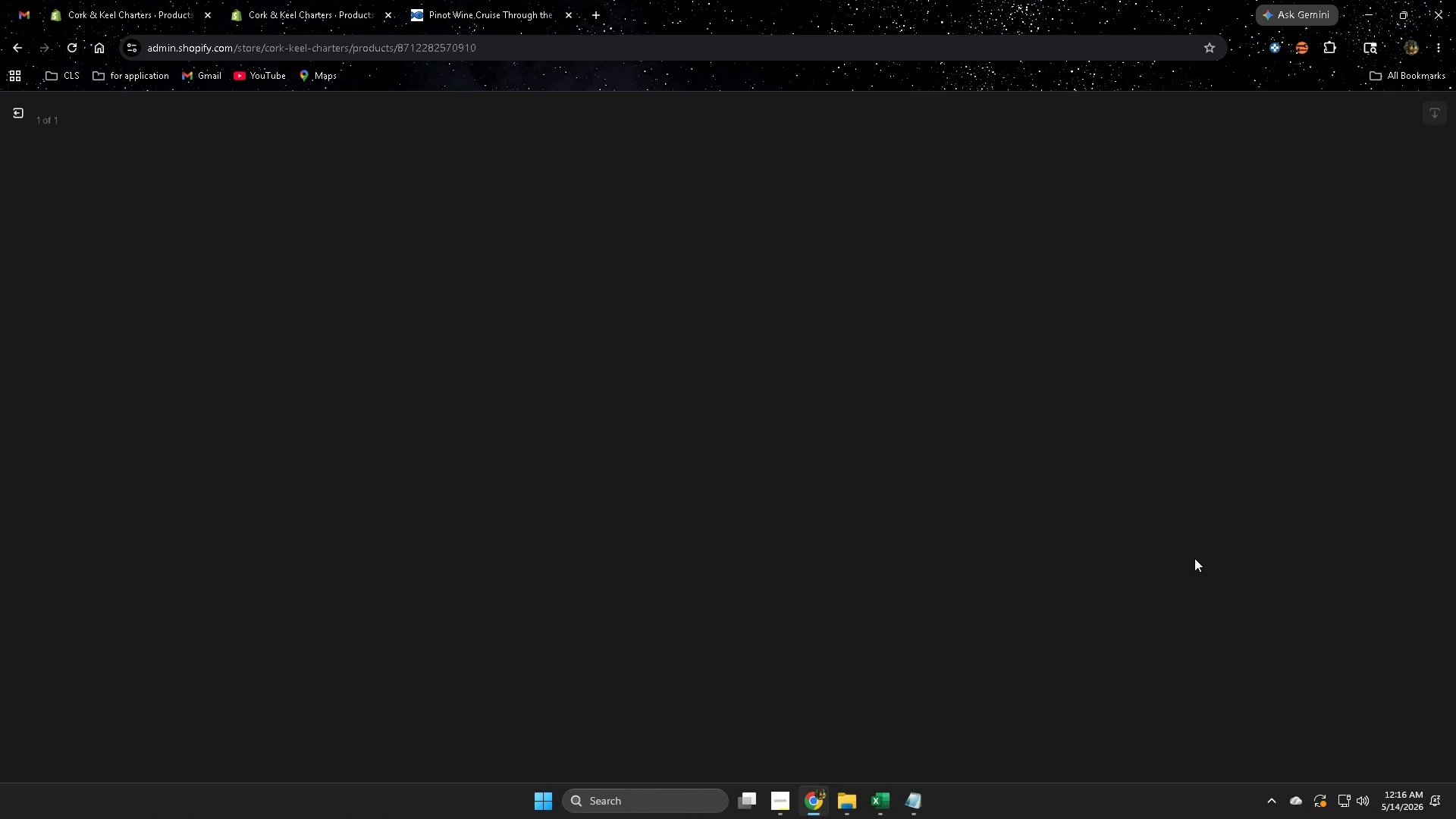 
mouse_move([1199, 543])
 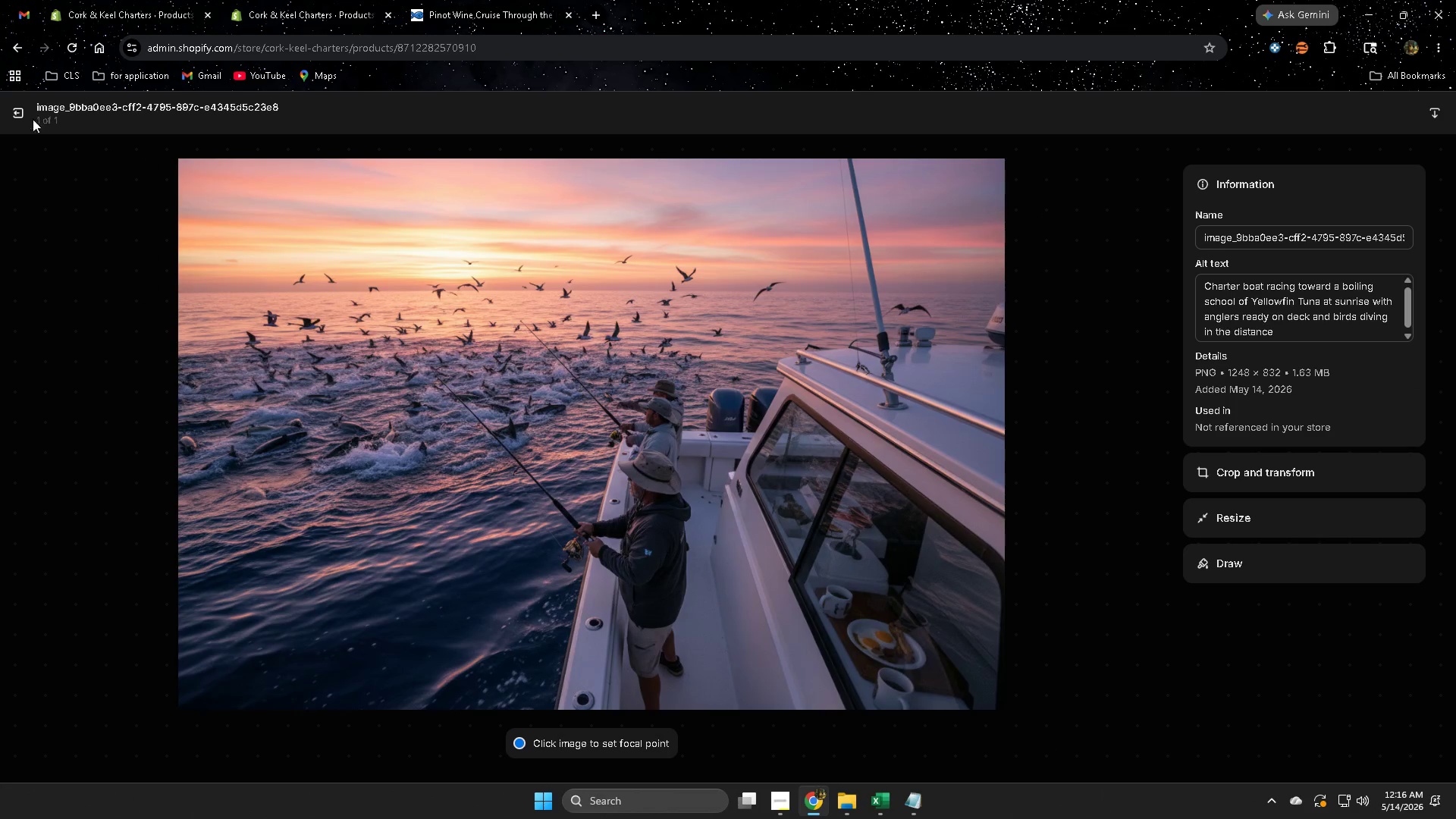 
left_click([18, 116])
 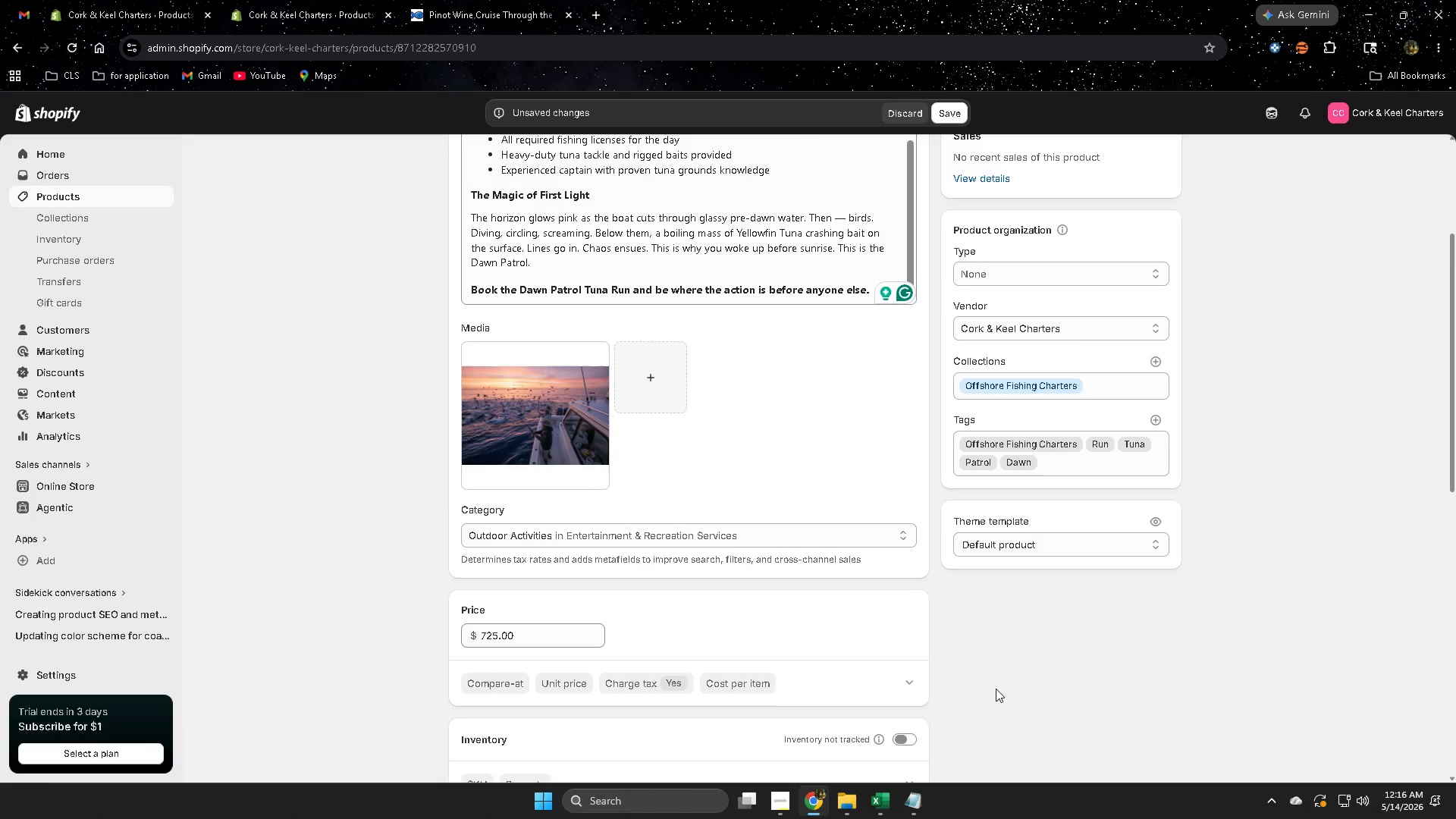 
scroll: coordinate [955, 678], scroll_direction: down, amount: 9.0
 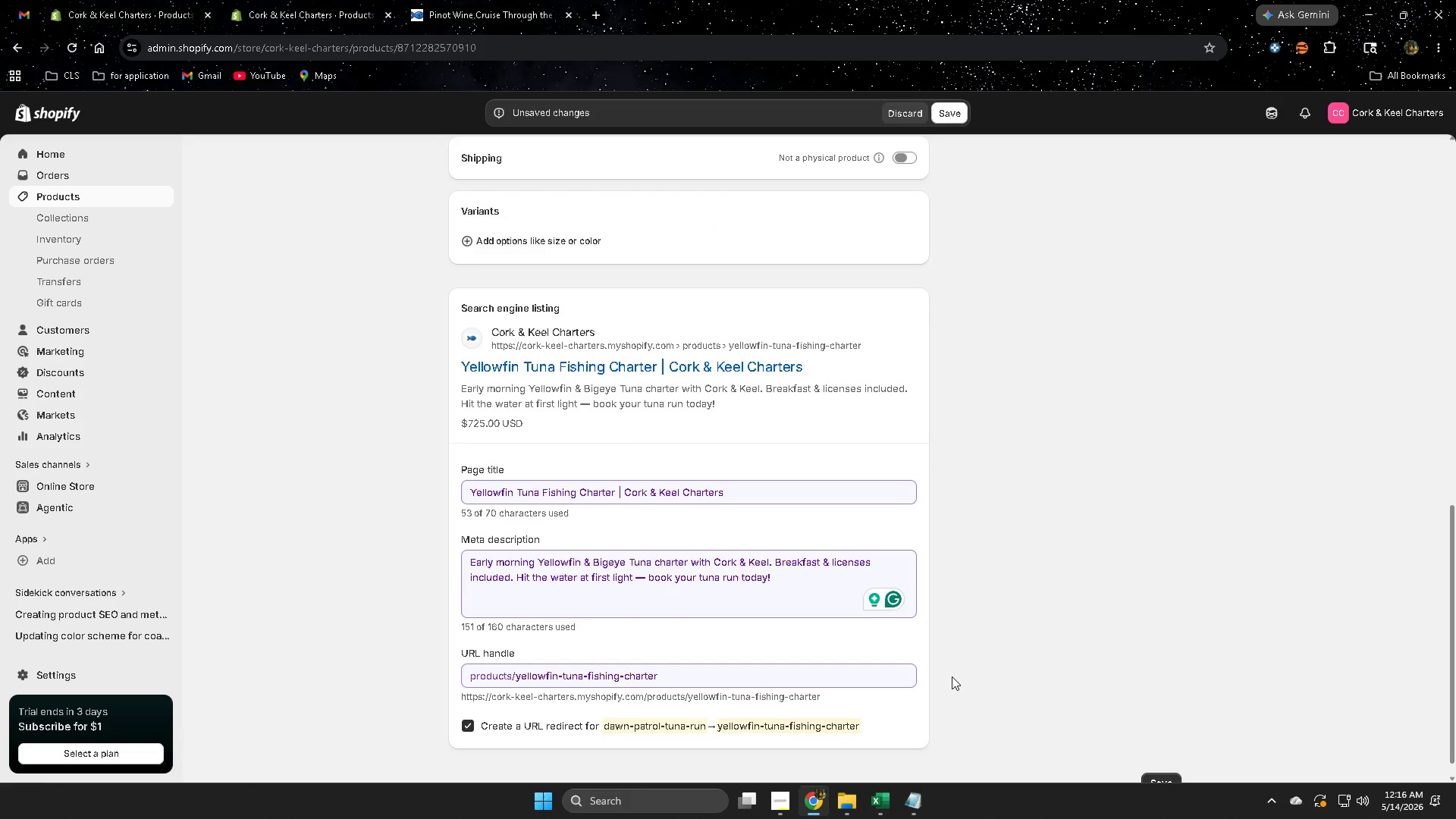 
scroll: coordinate [861, 589], scroll_direction: up, amount: 12.0
 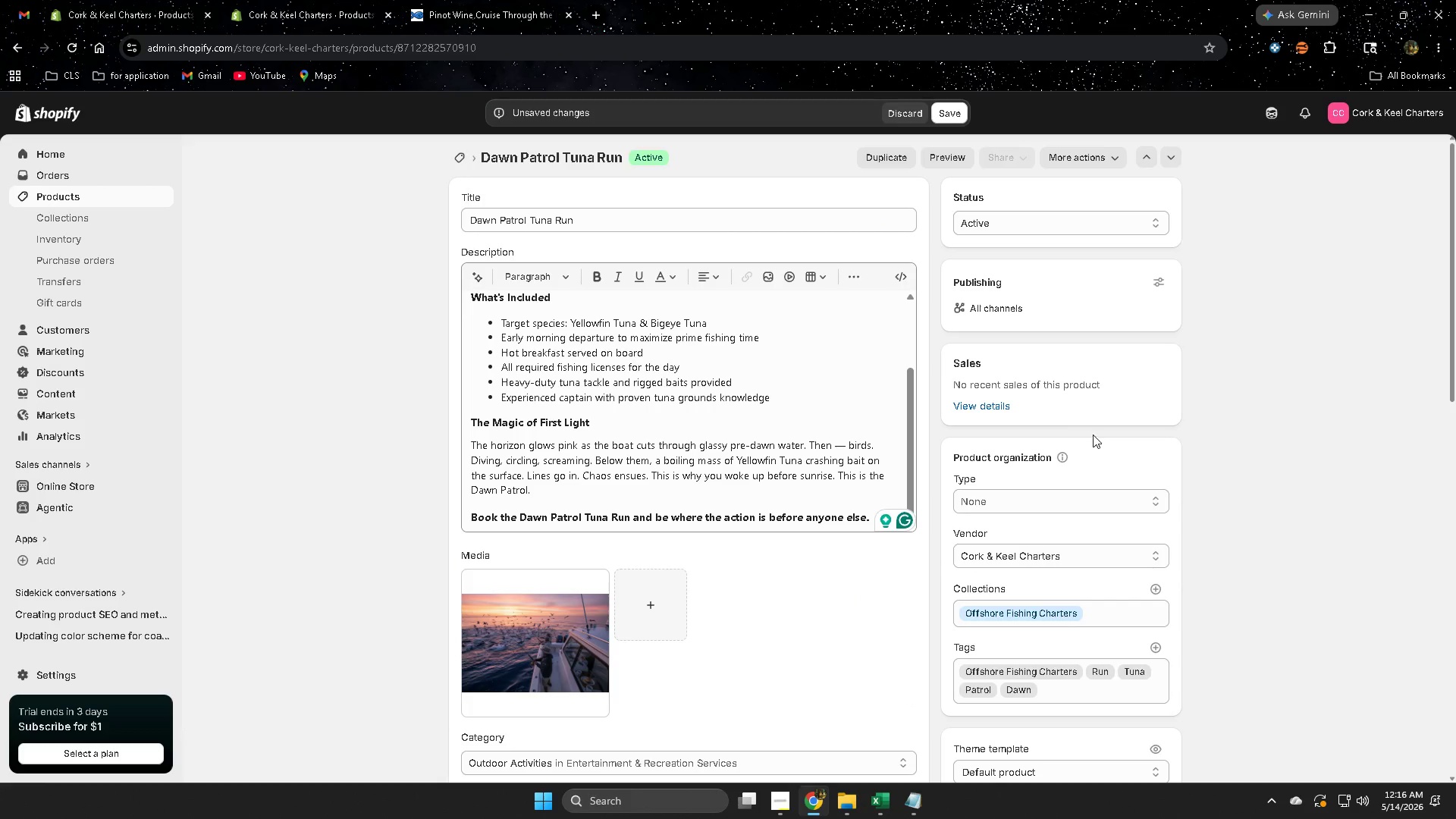 
wait(5.26)
 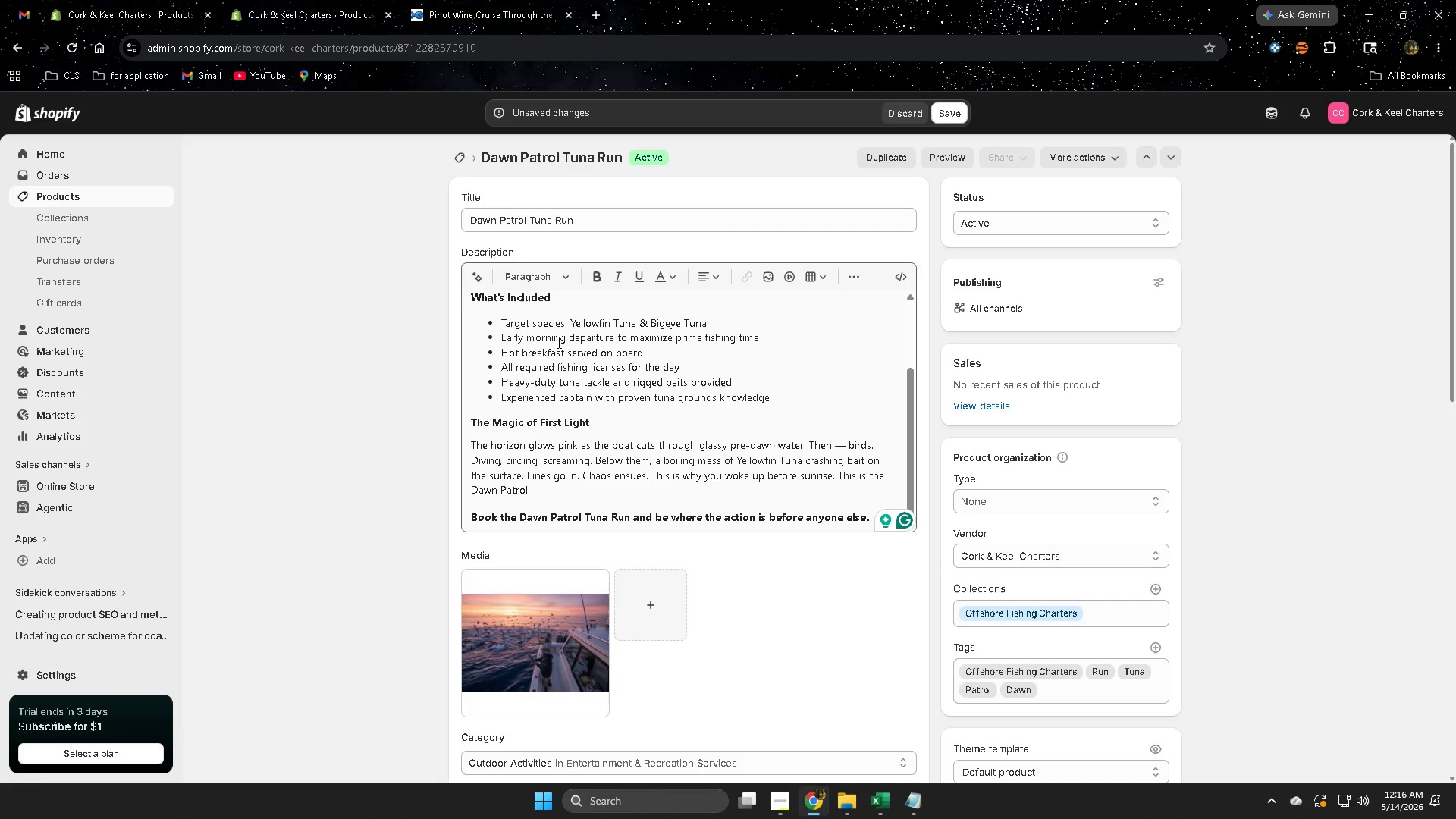 
double_click([595, 327])
 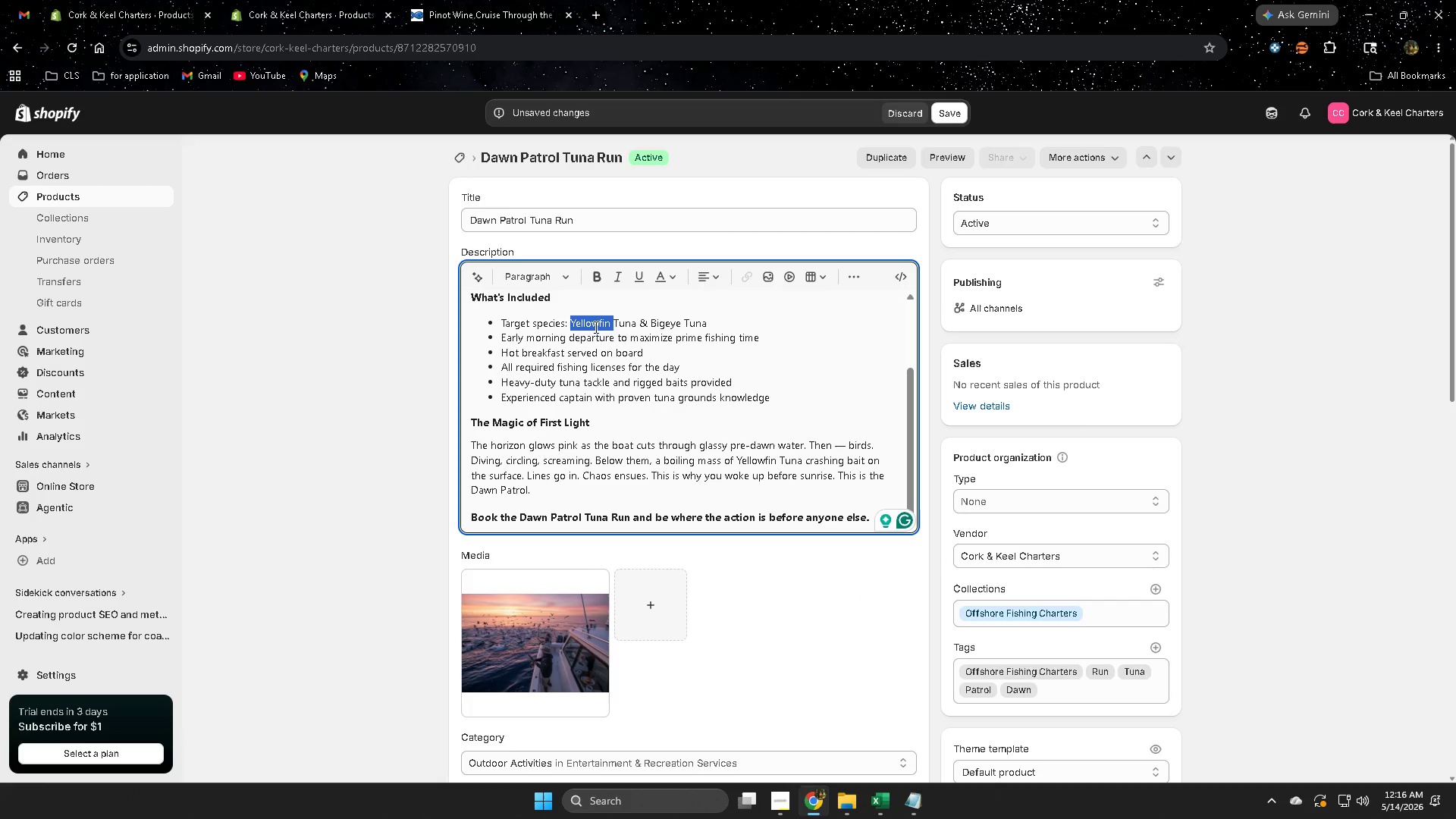 
key(Control+ControlLeft)
 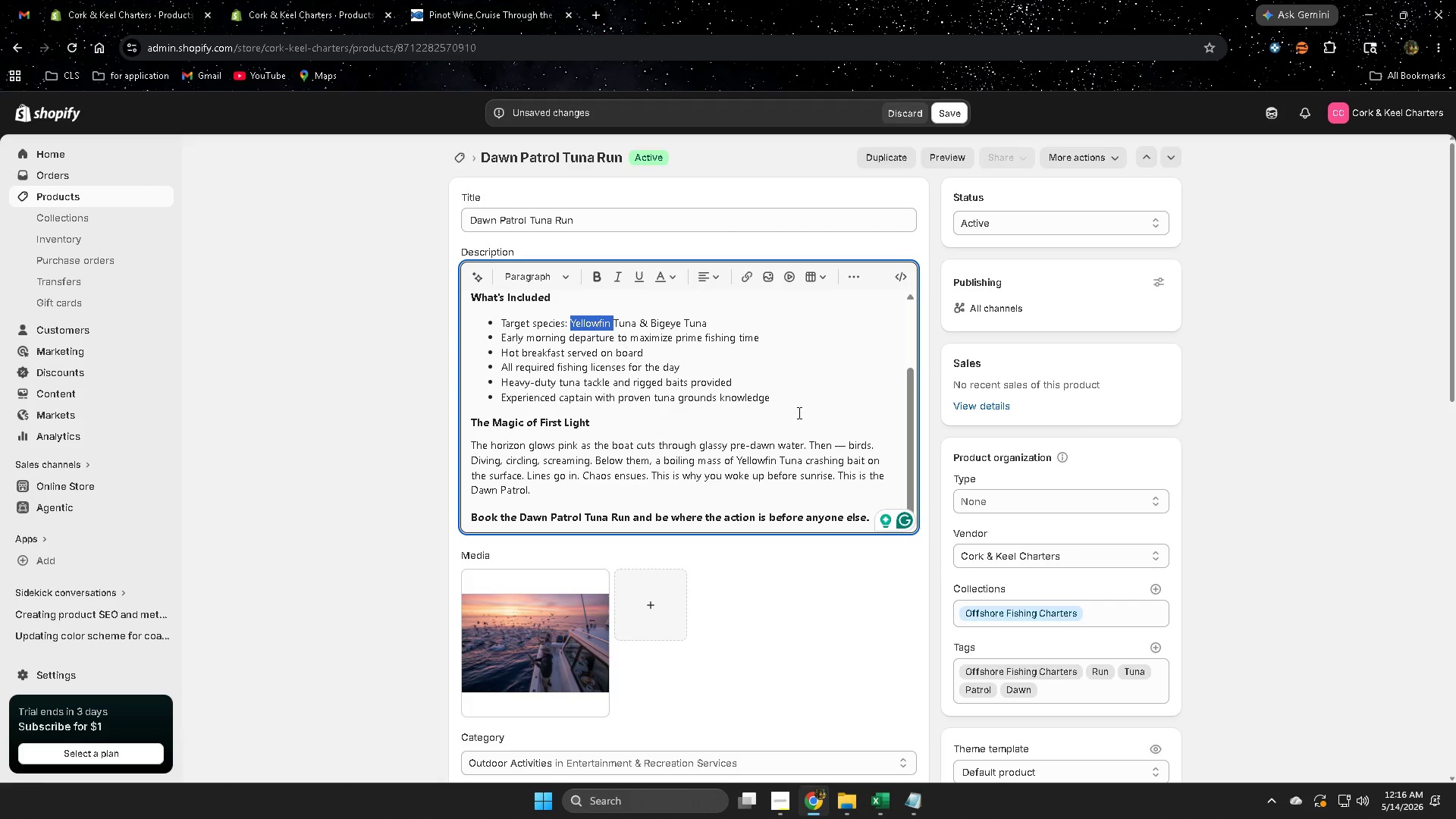 
key(Control+C)
 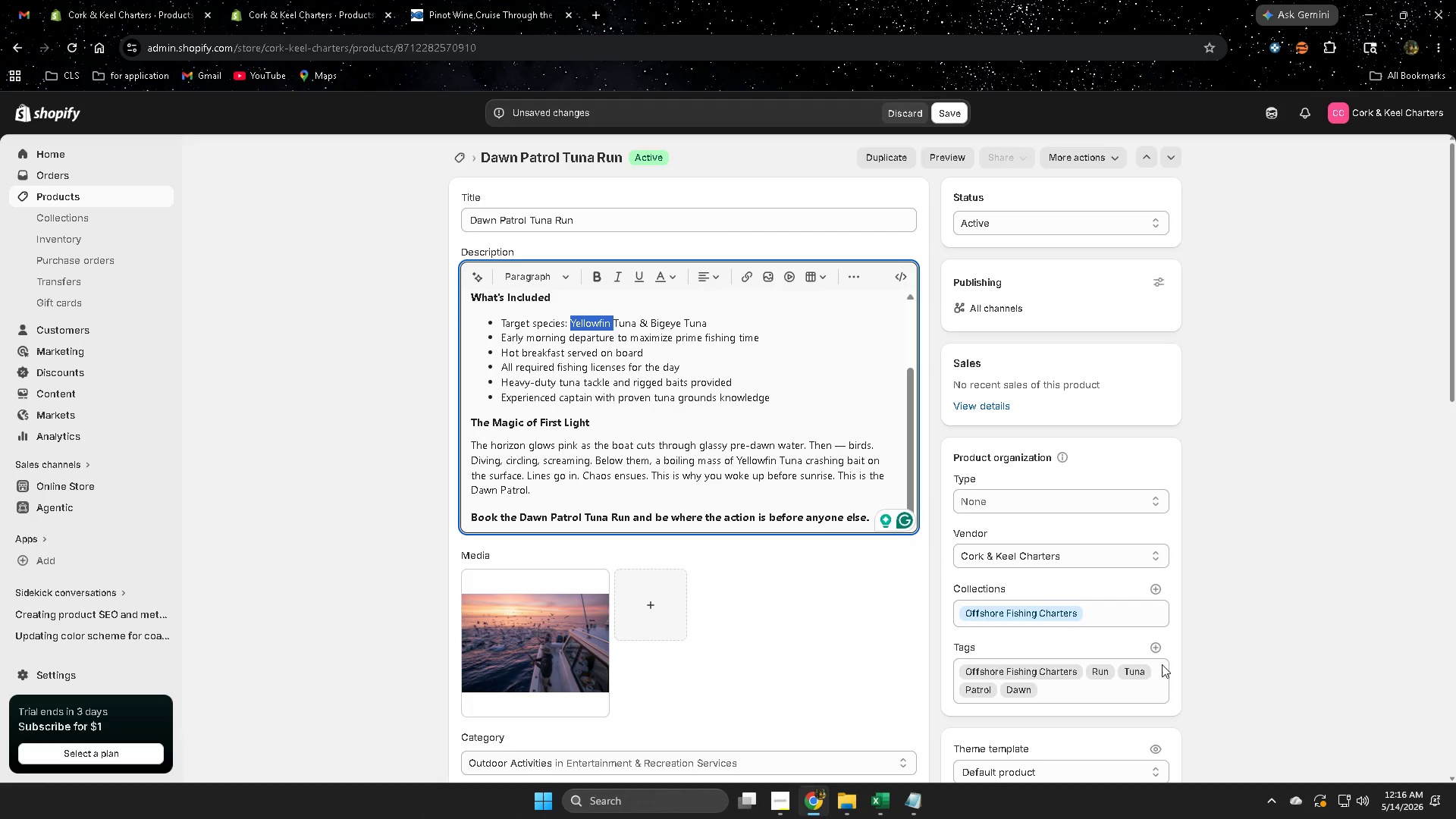 
left_click([1157, 655])
 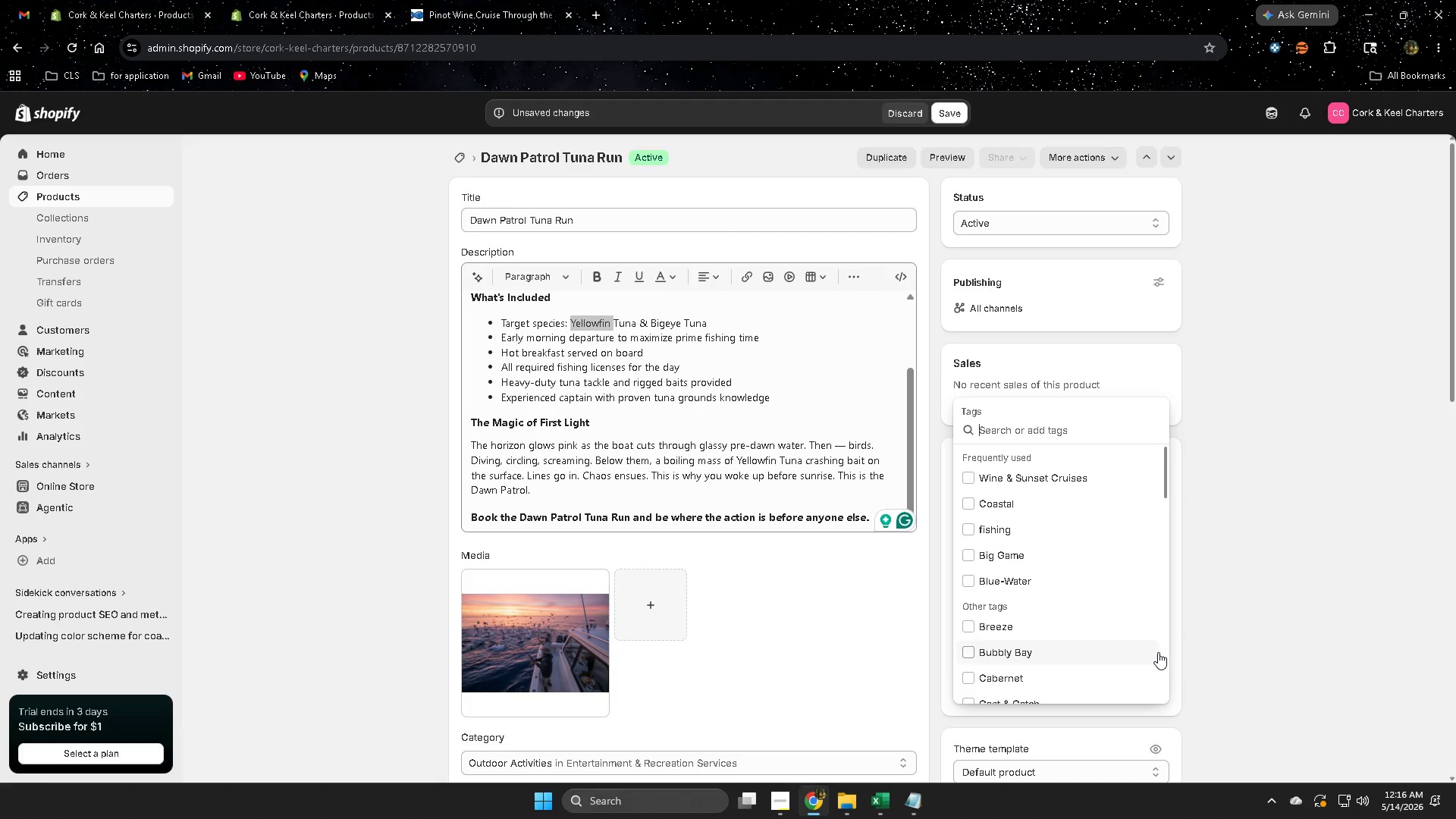 
key(Control+ControlLeft)
 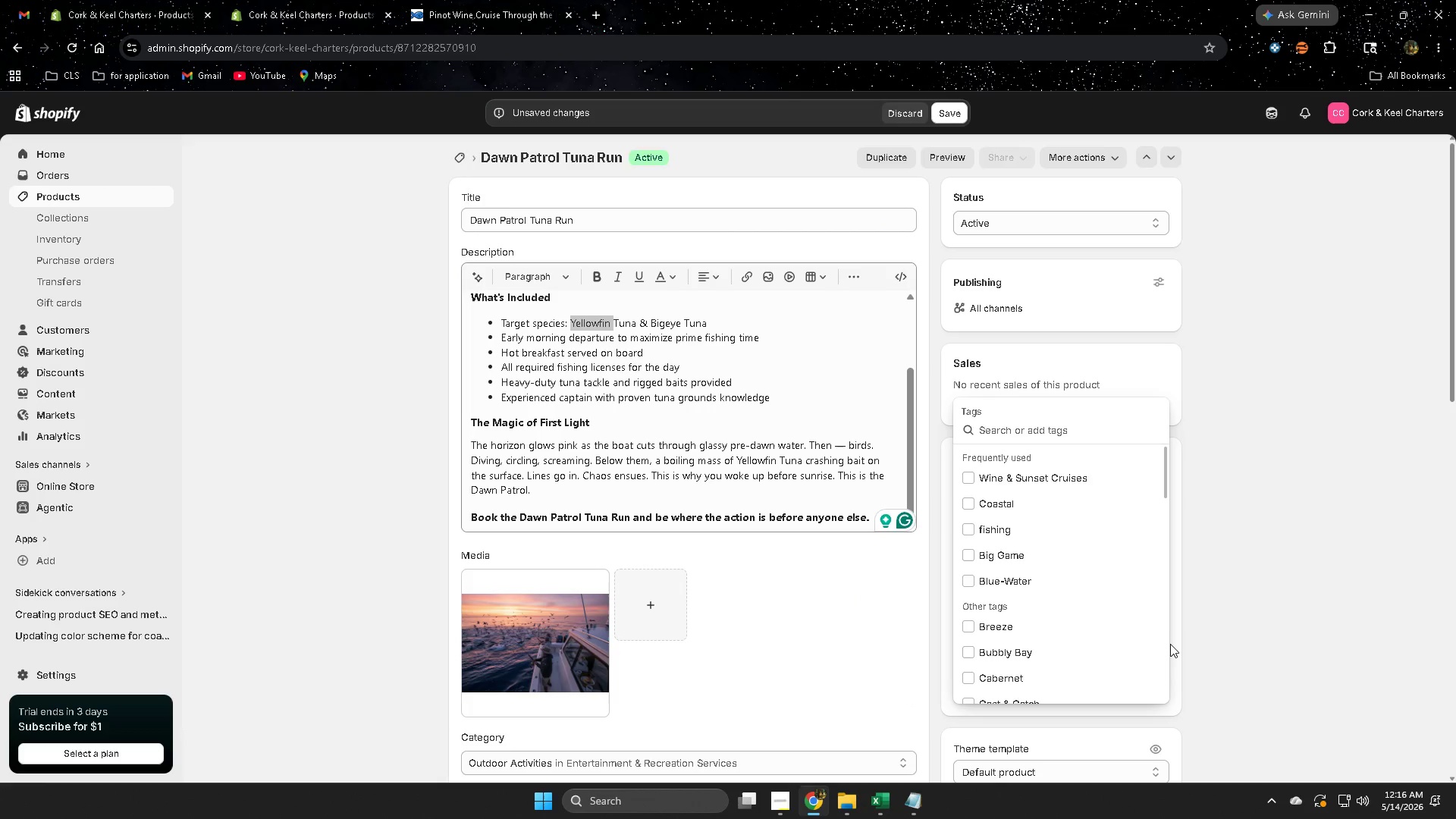 
key(Control+V)
 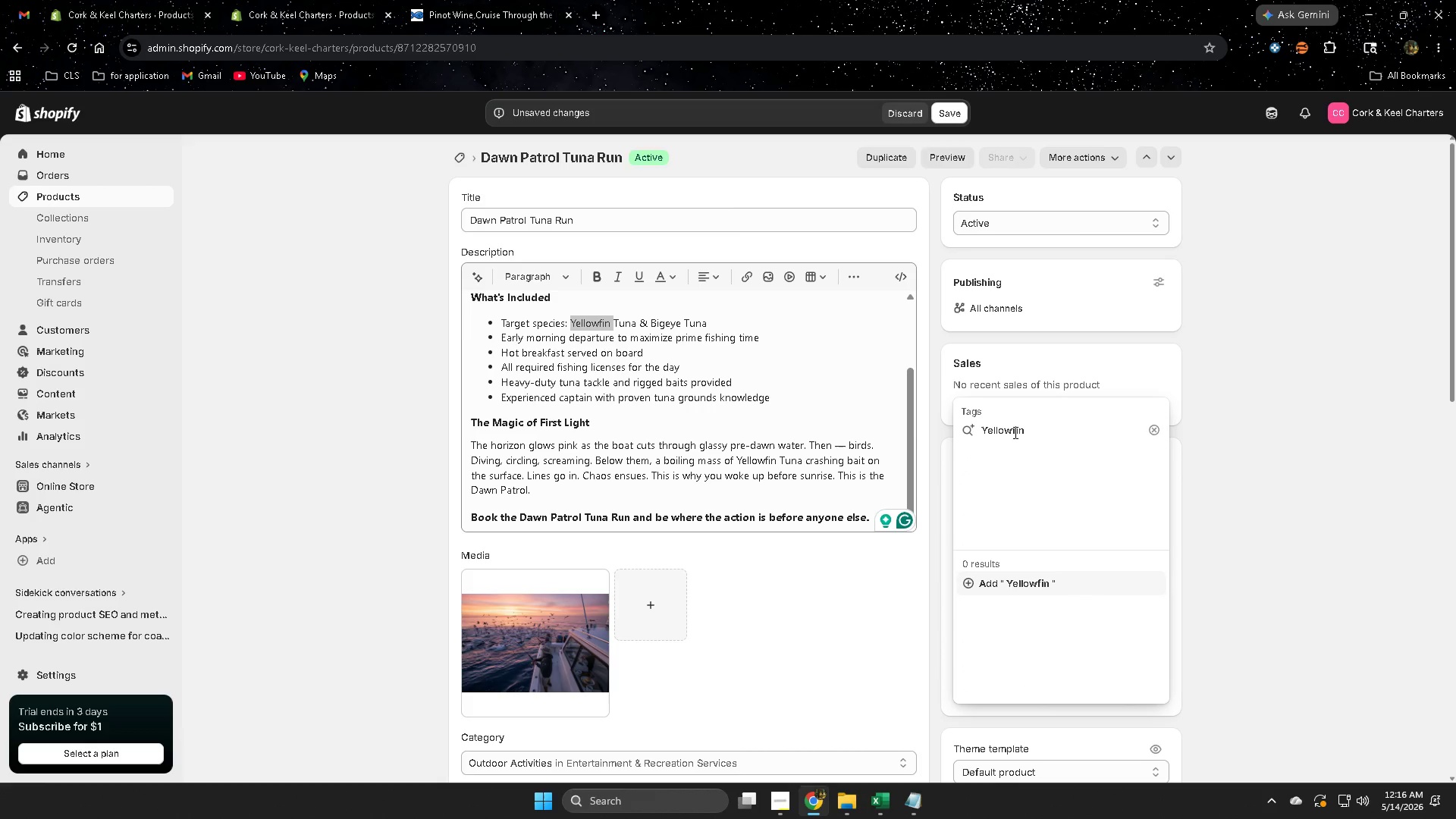 
left_click([1023, 582])
 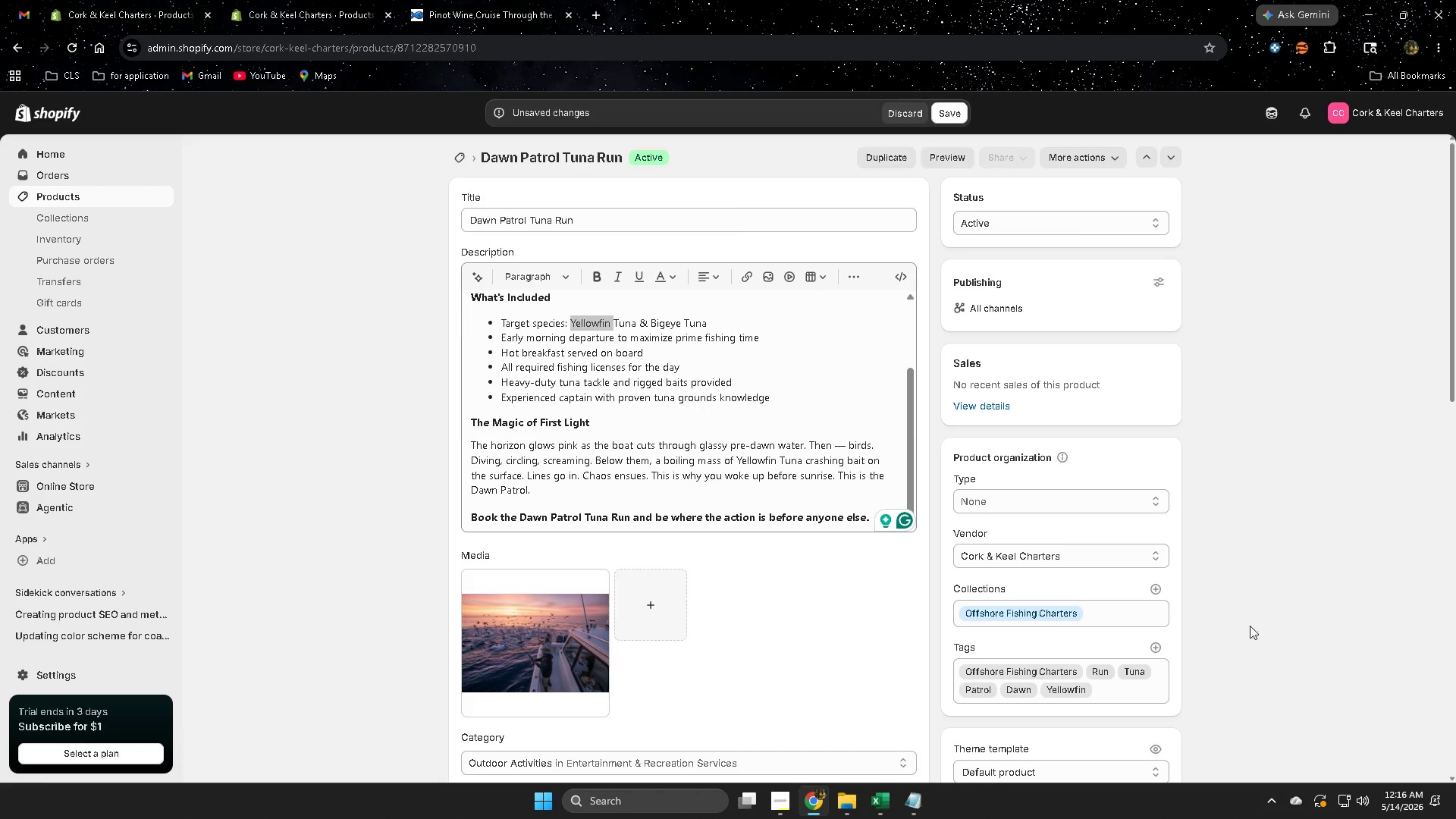 
left_click([1253, 618])
 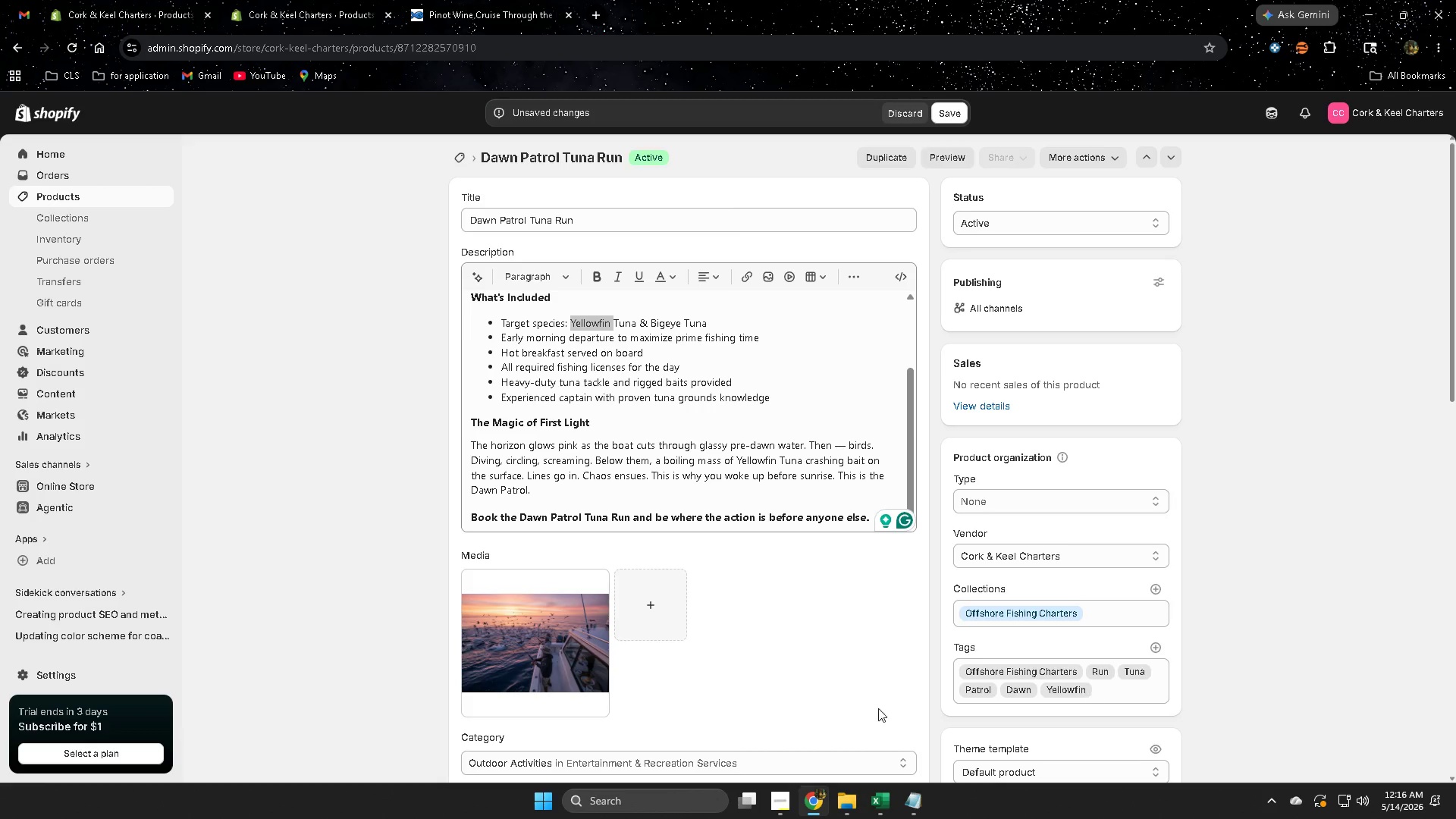 
scroll: coordinate [382, 508], scroll_direction: down, amount: 2.0
 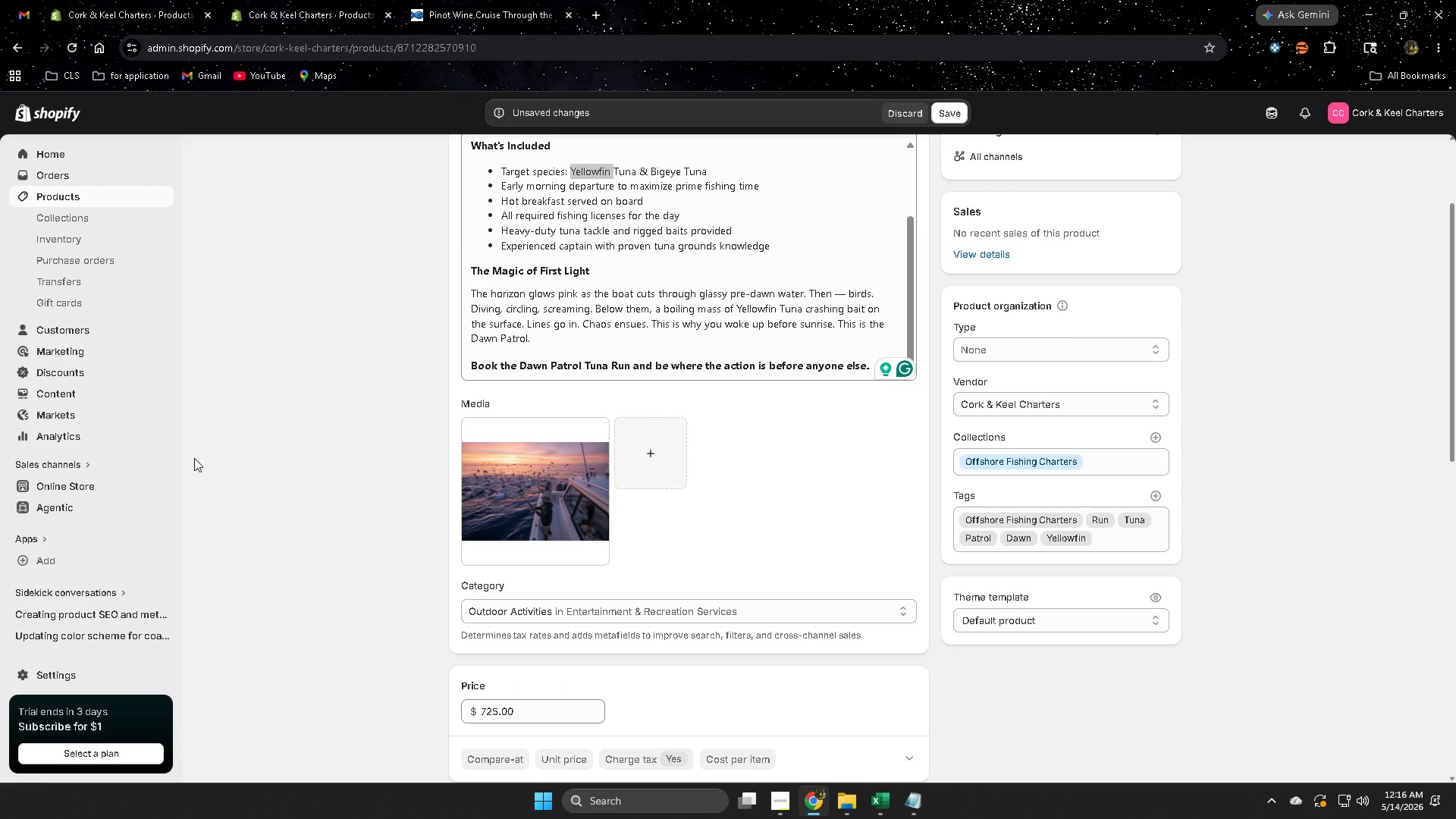 
left_click([229, 436])
 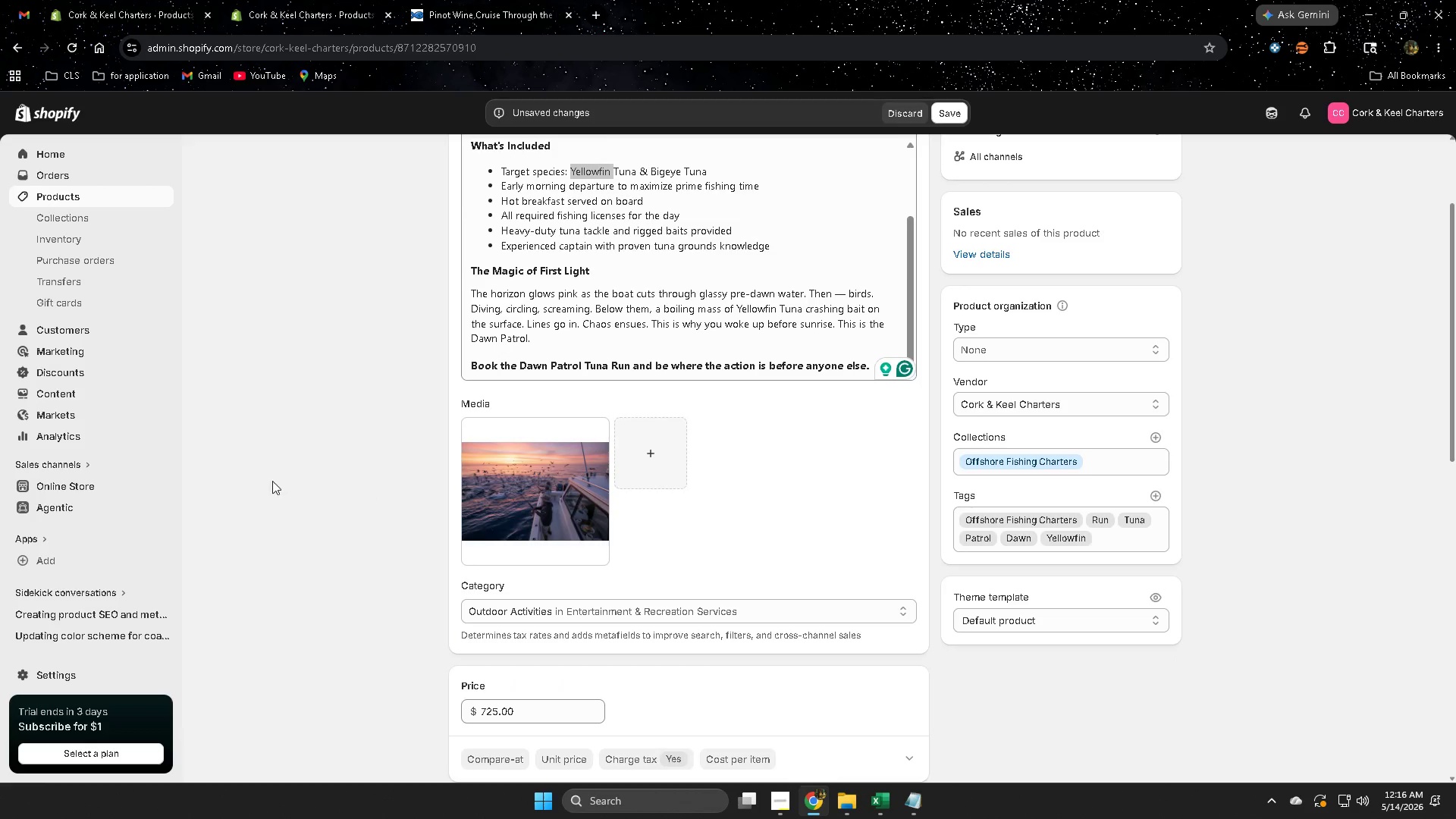 
scroll: coordinate [278, 482], scroll_direction: up, amount: 3.0
 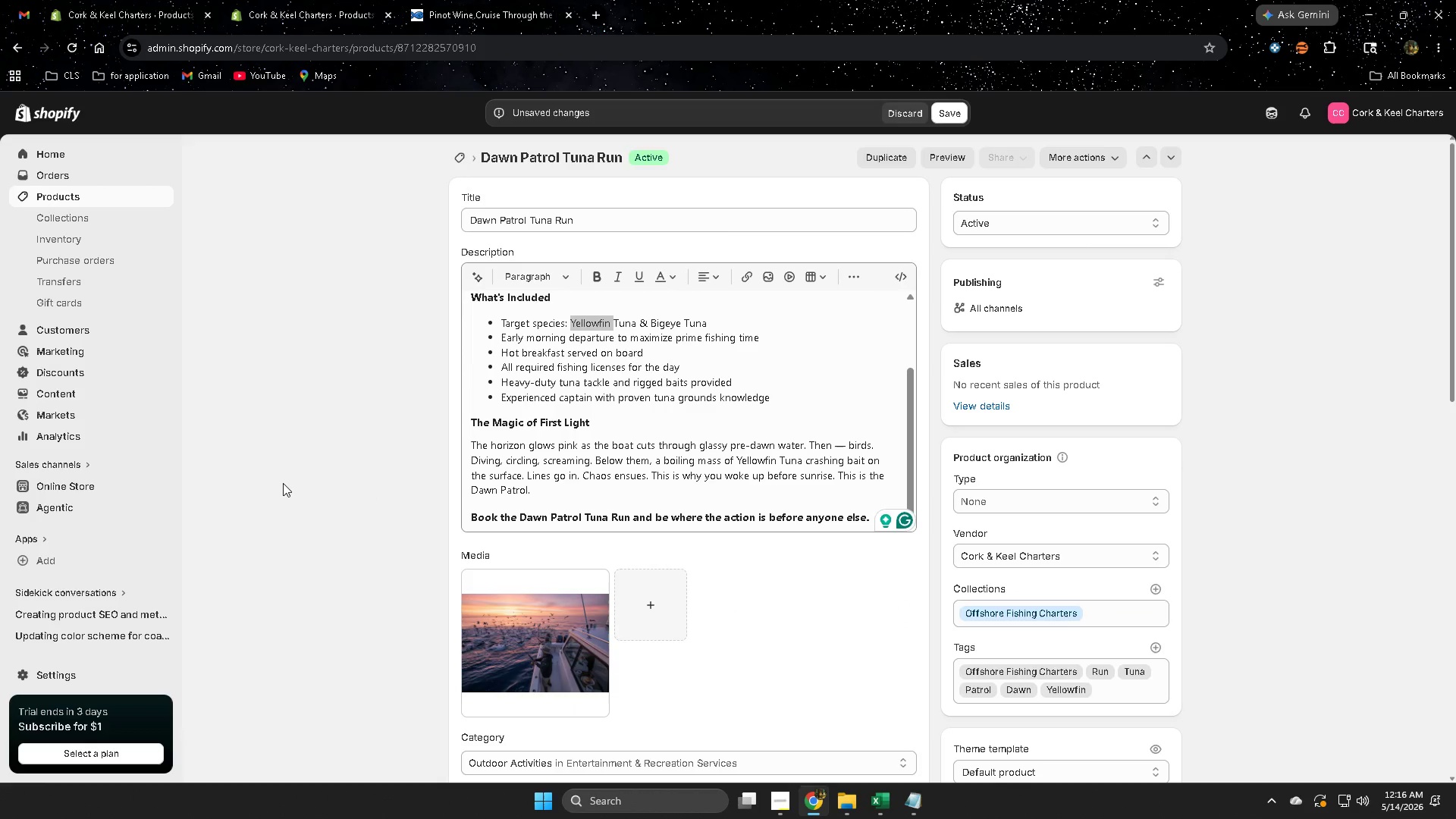 
scroll: coordinate [288, 473], scroll_direction: down, amount: 14.0
 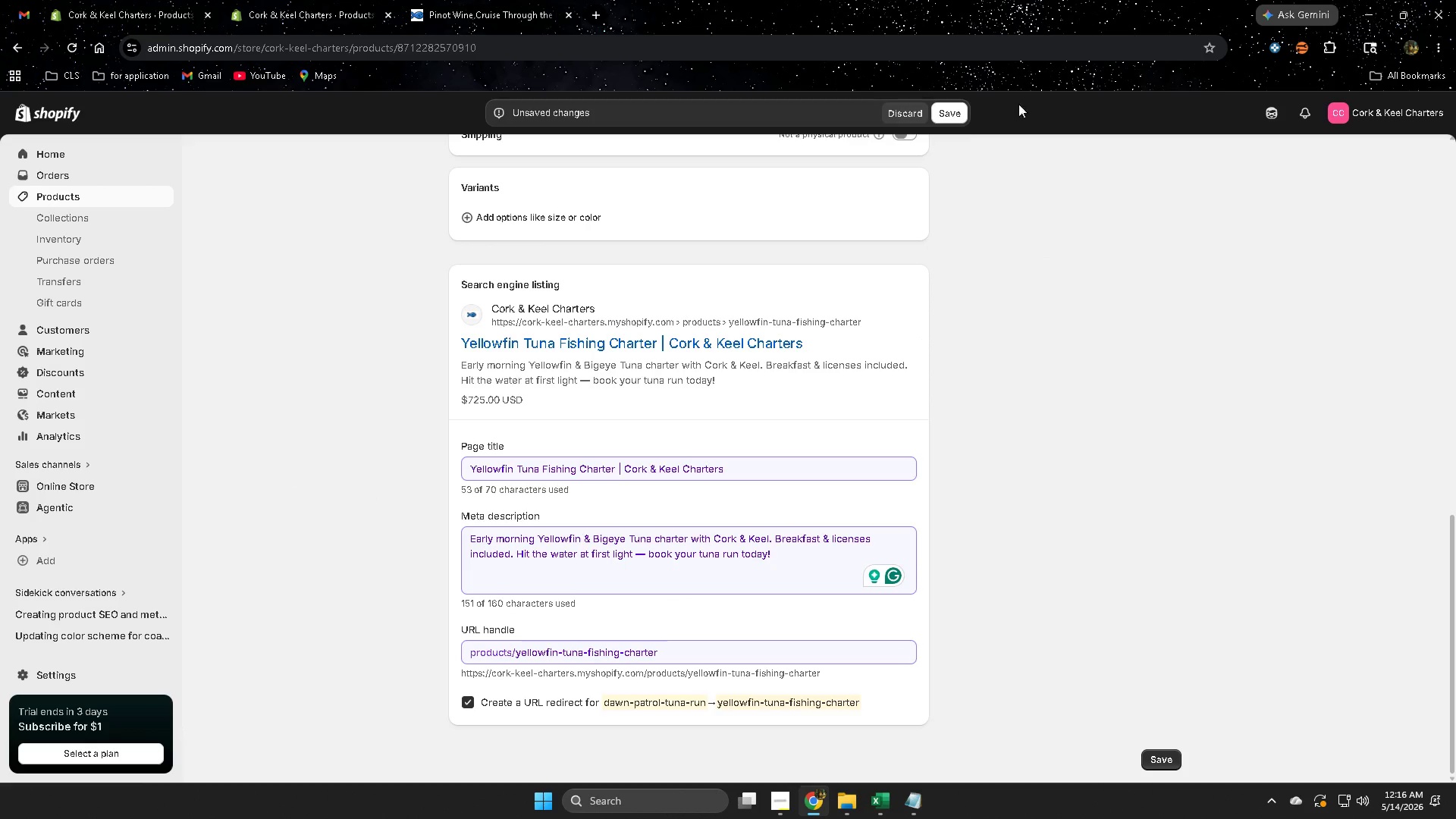 
left_click([955, 119])
 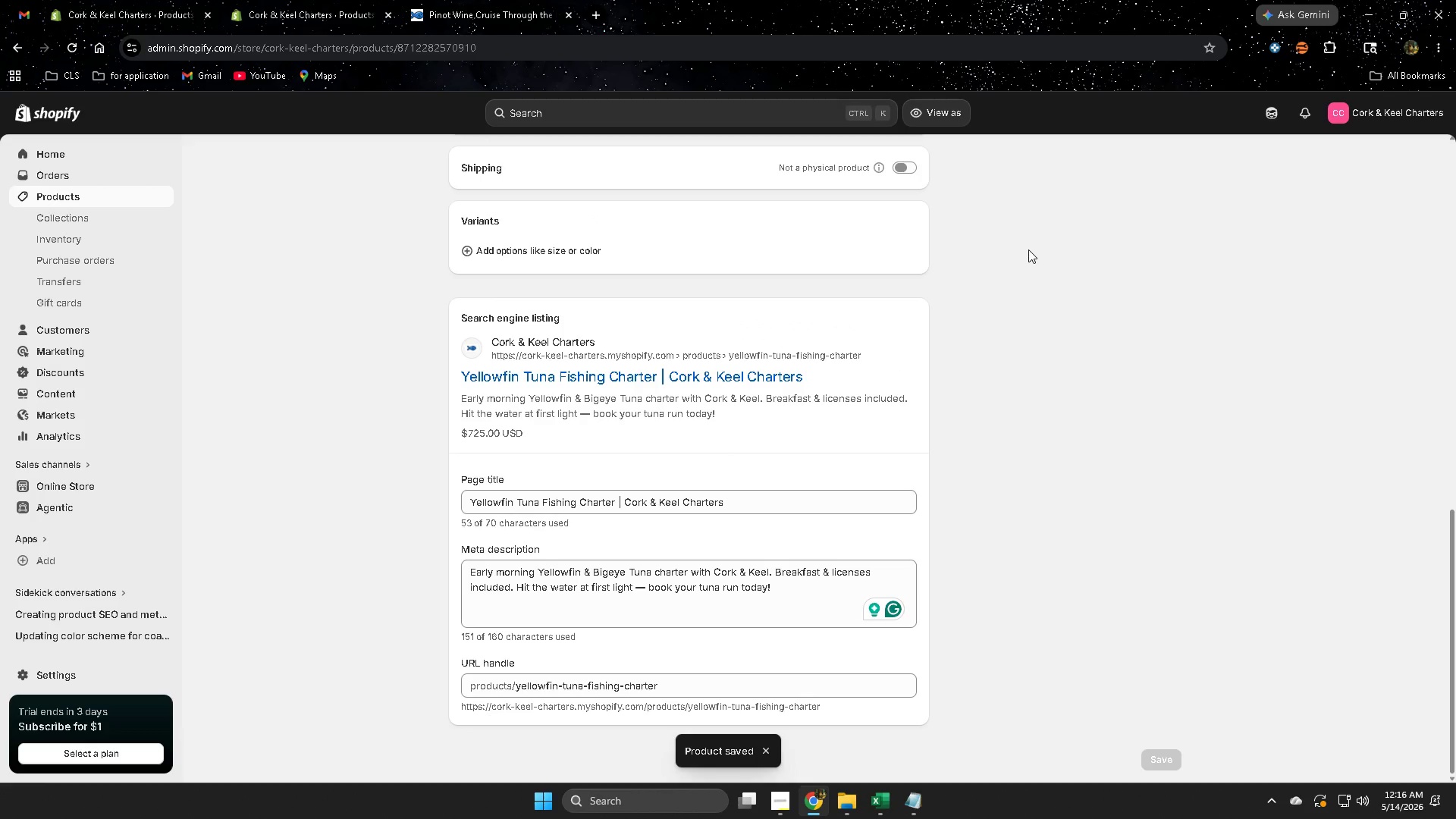 
wait(12.69)
 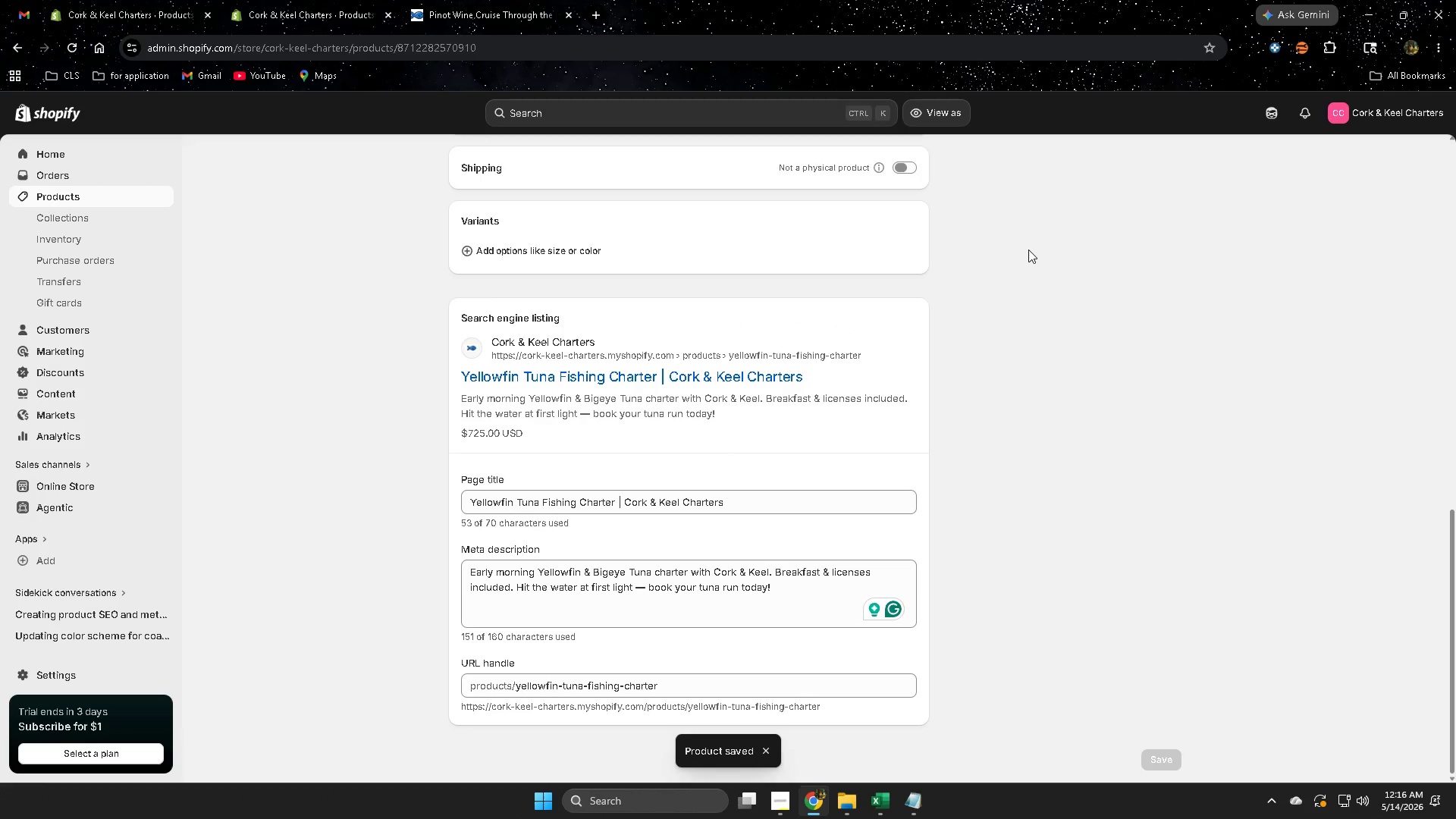 
scroll: coordinate [1360, 388], scroll_direction: up, amount: 18.0
 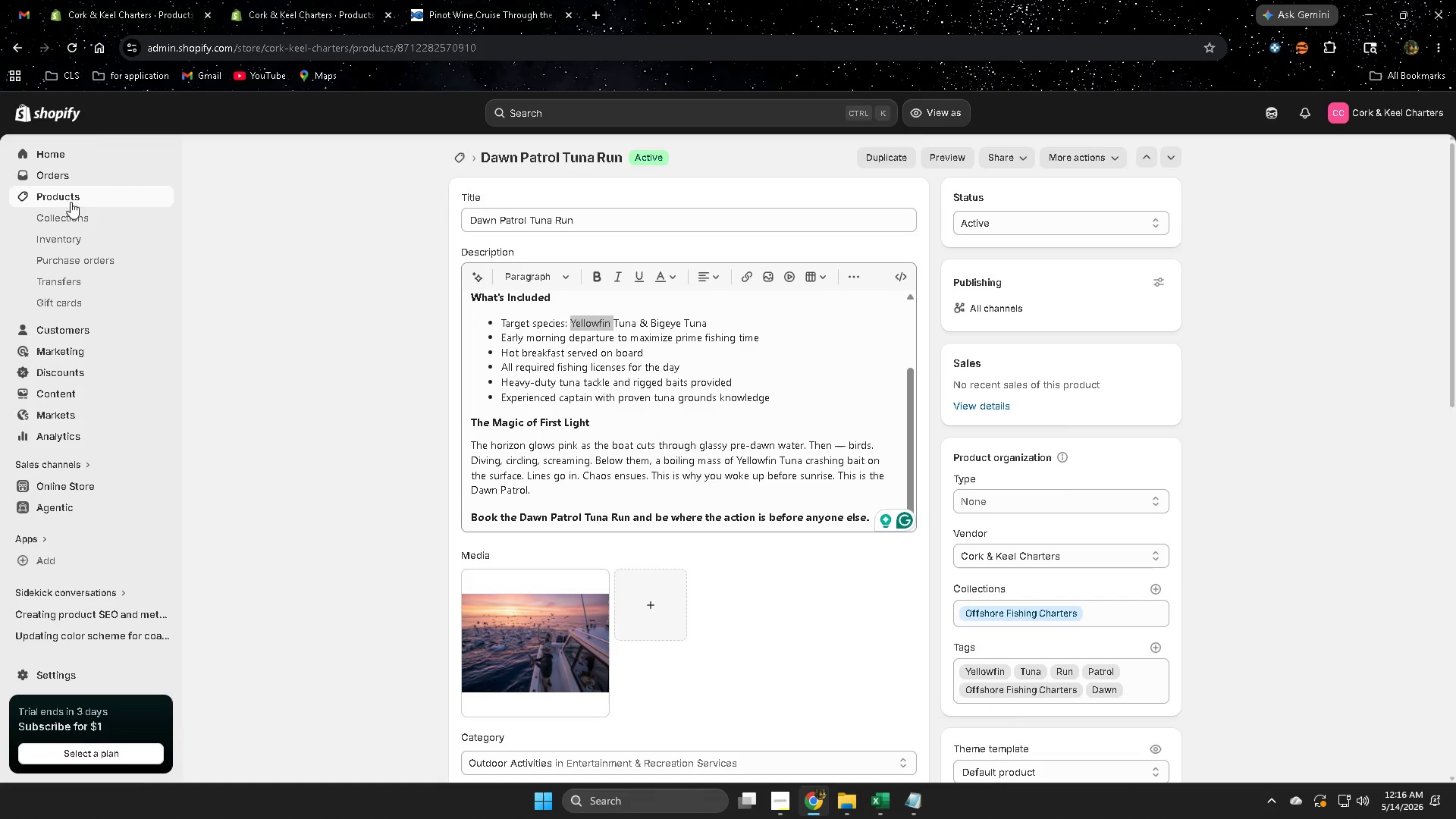 
left_click([77, 201])
 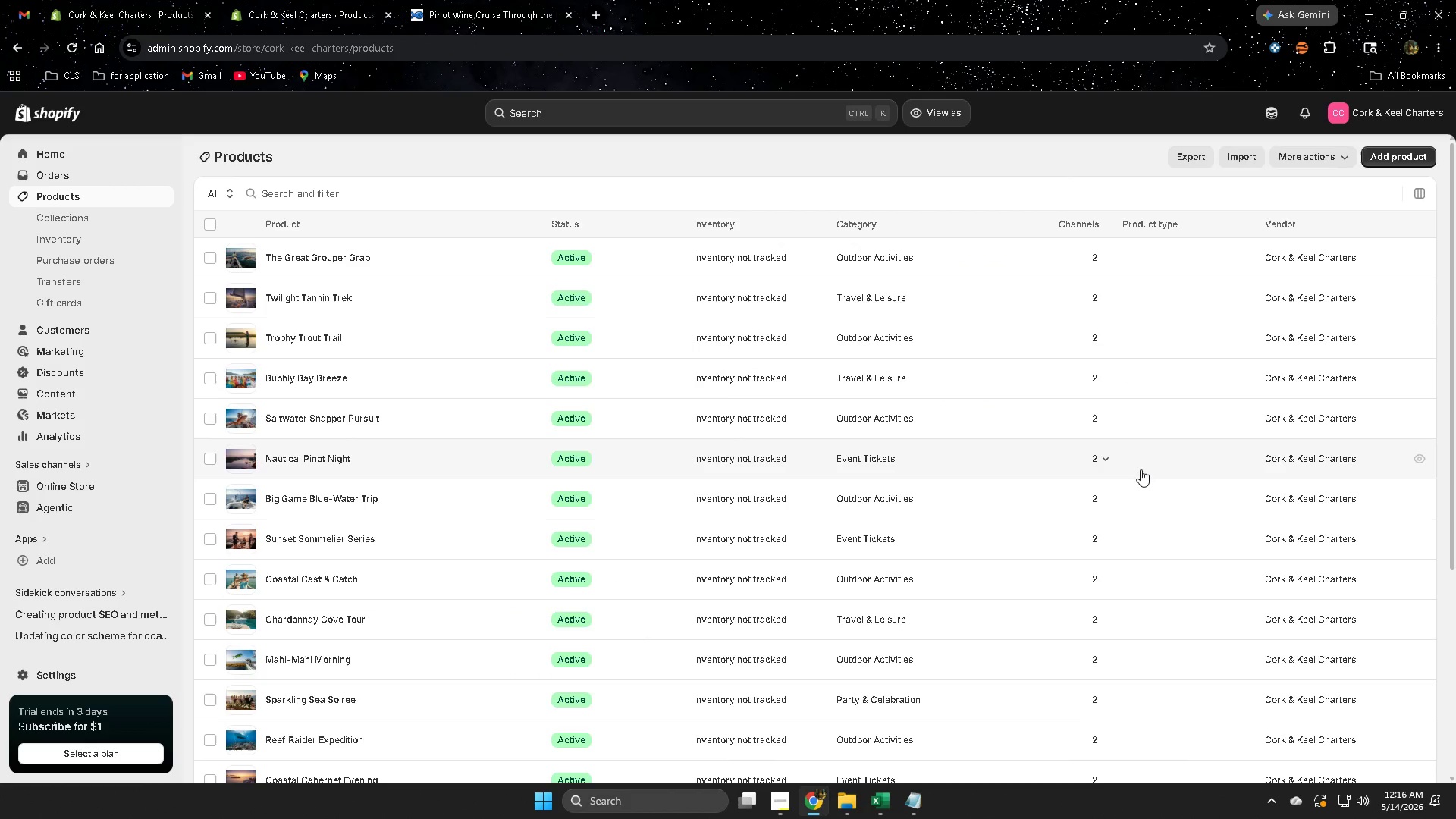 
scroll: coordinate [1122, 472], scroll_direction: down, amount: 8.0
 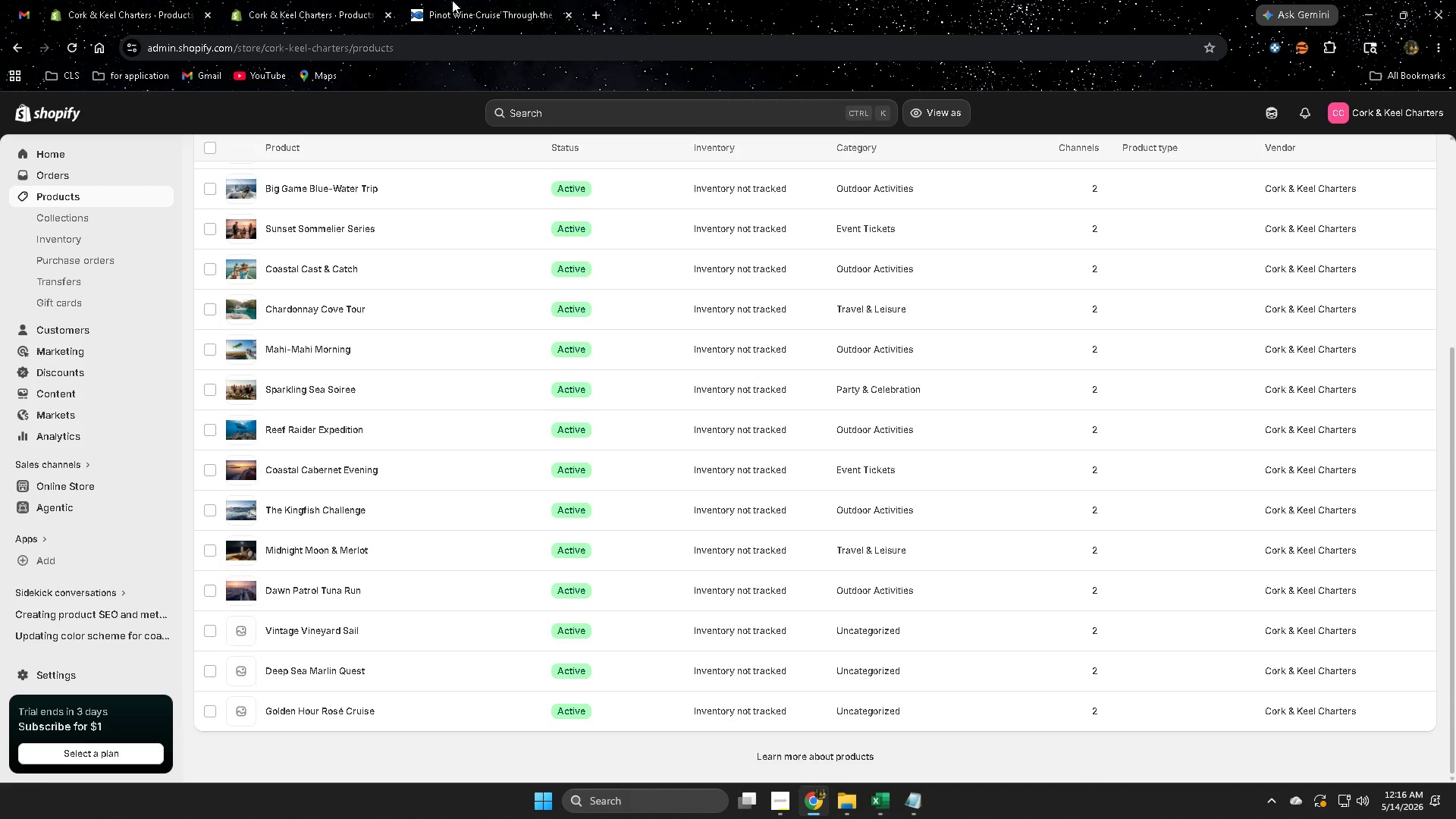 
left_click([455, 0])
 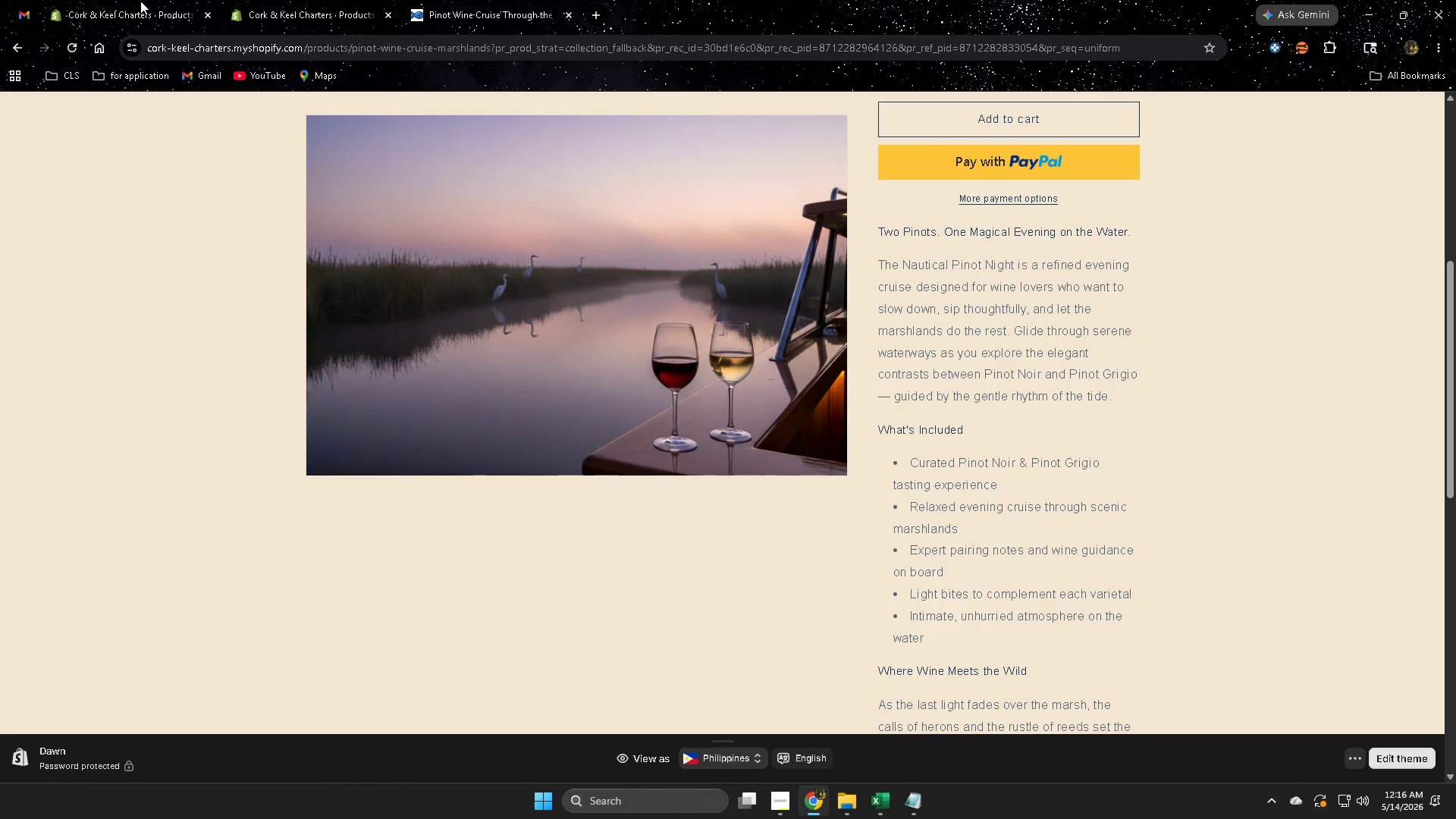 
left_click([290, 11])
 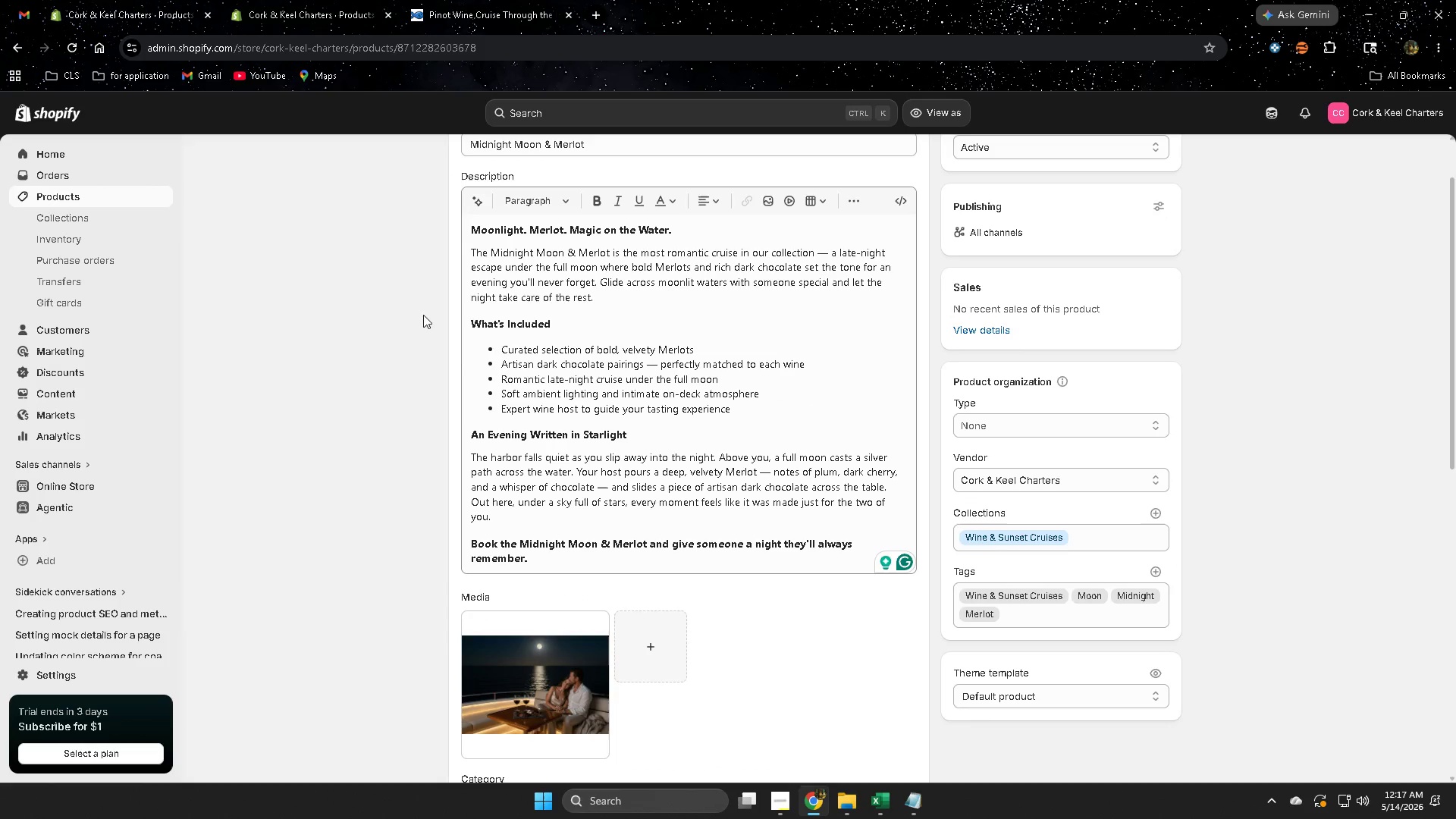 
scroll: coordinate [367, 522], scroll_direction: down, amount: 1.0
 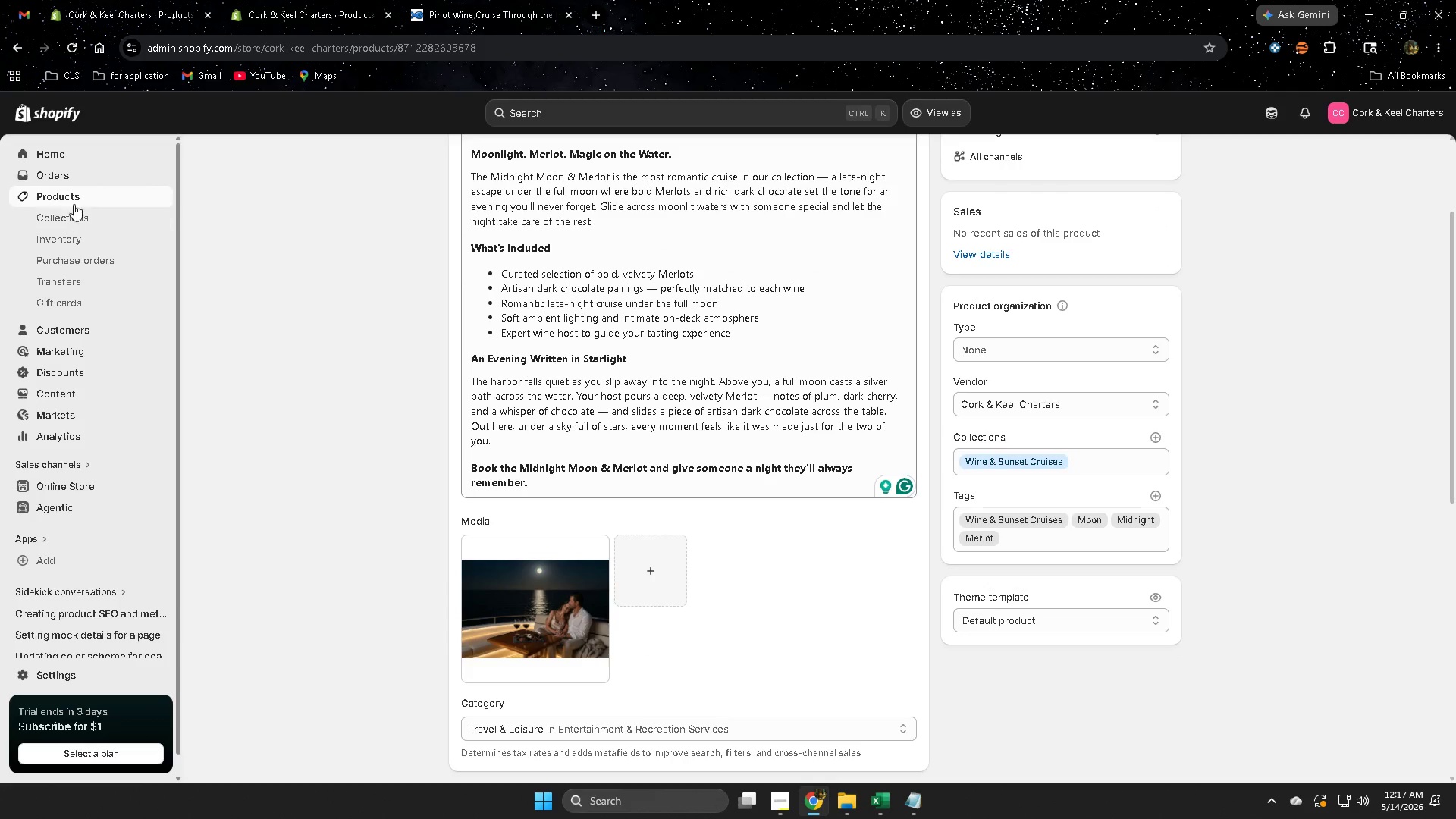 
left_click([74, 197])
 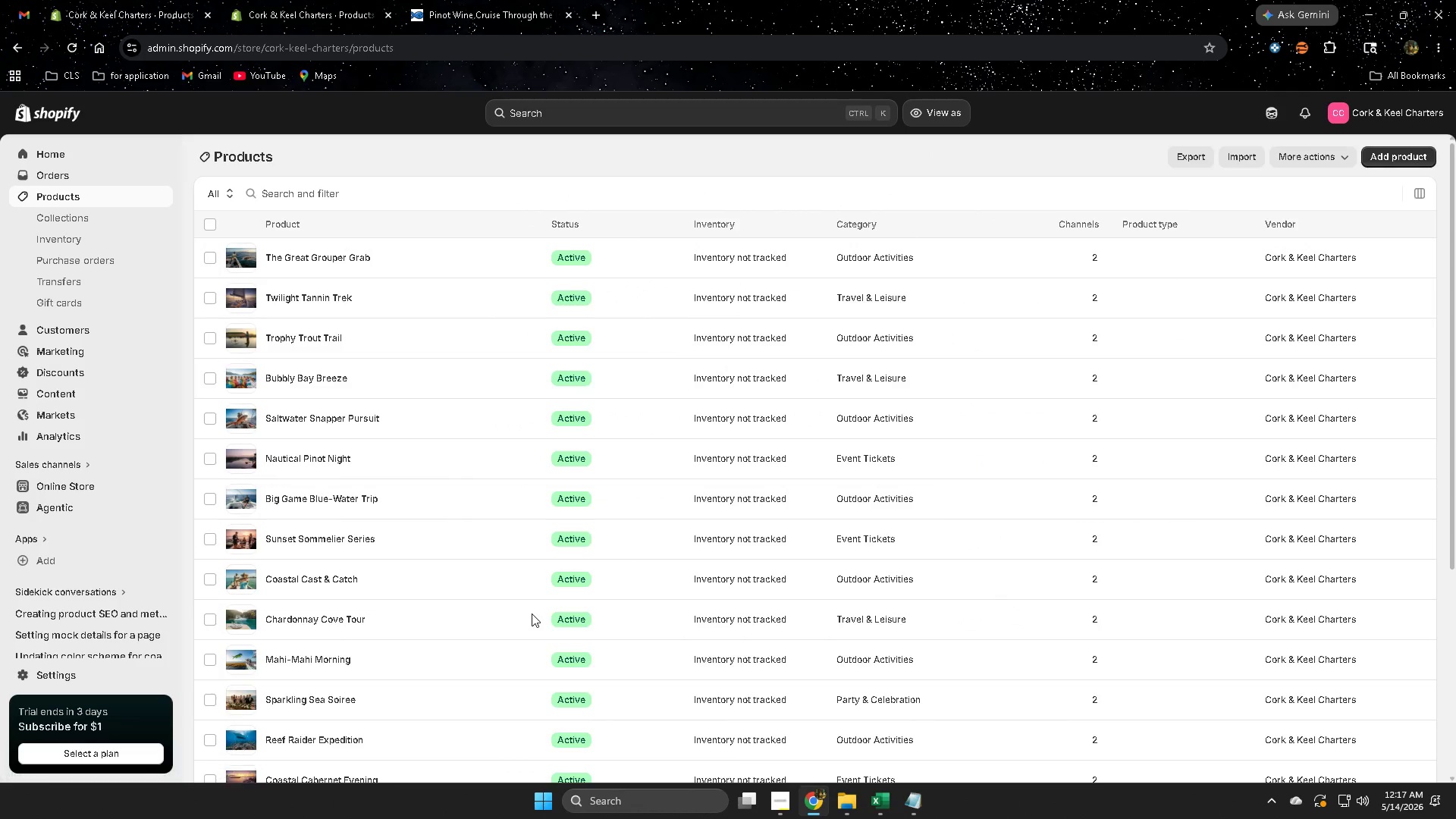 
scroll: coordinate [525, 612], scroll_direction: down, amount: 4.0
 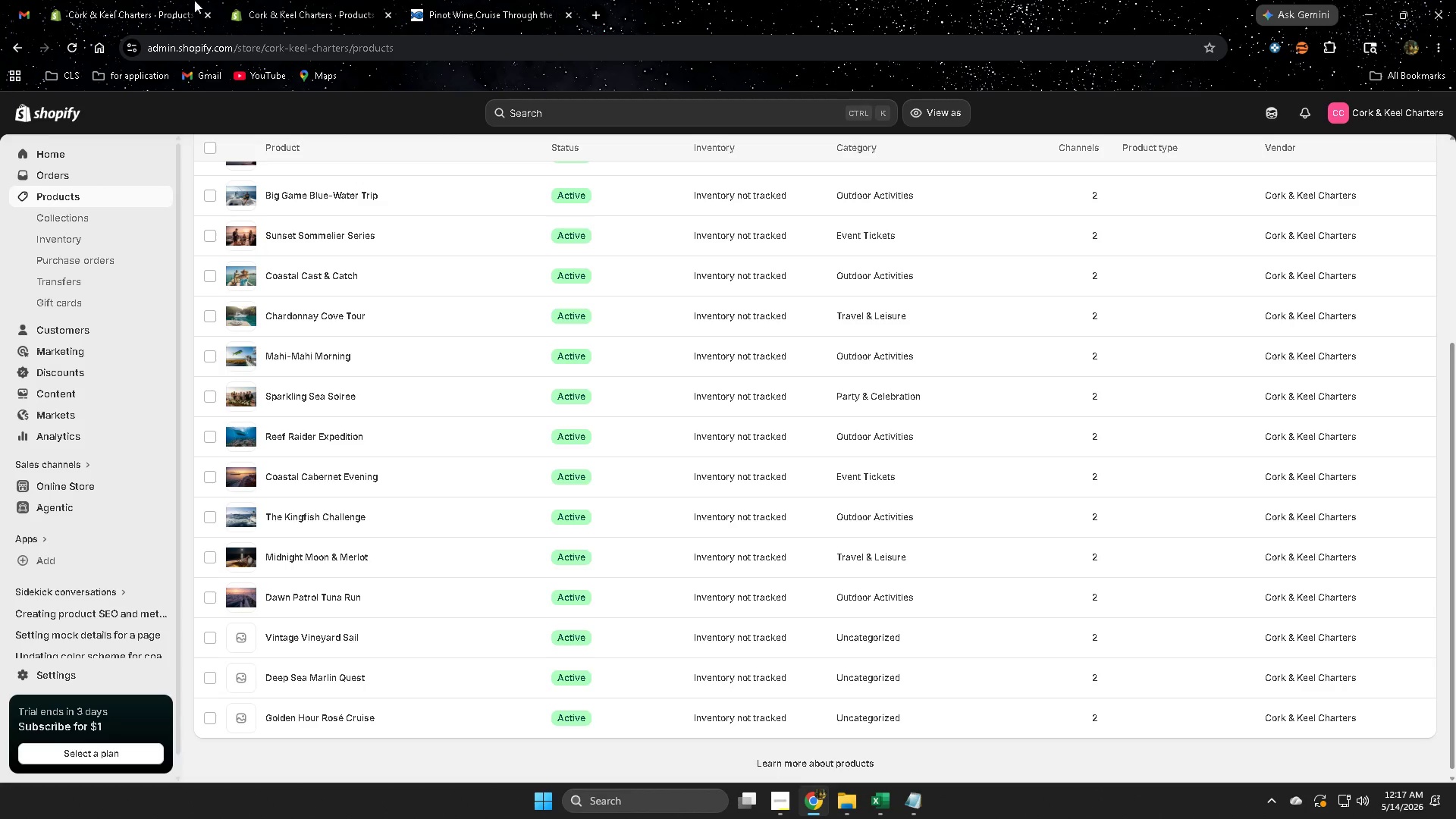 
left_click([313, 0])
 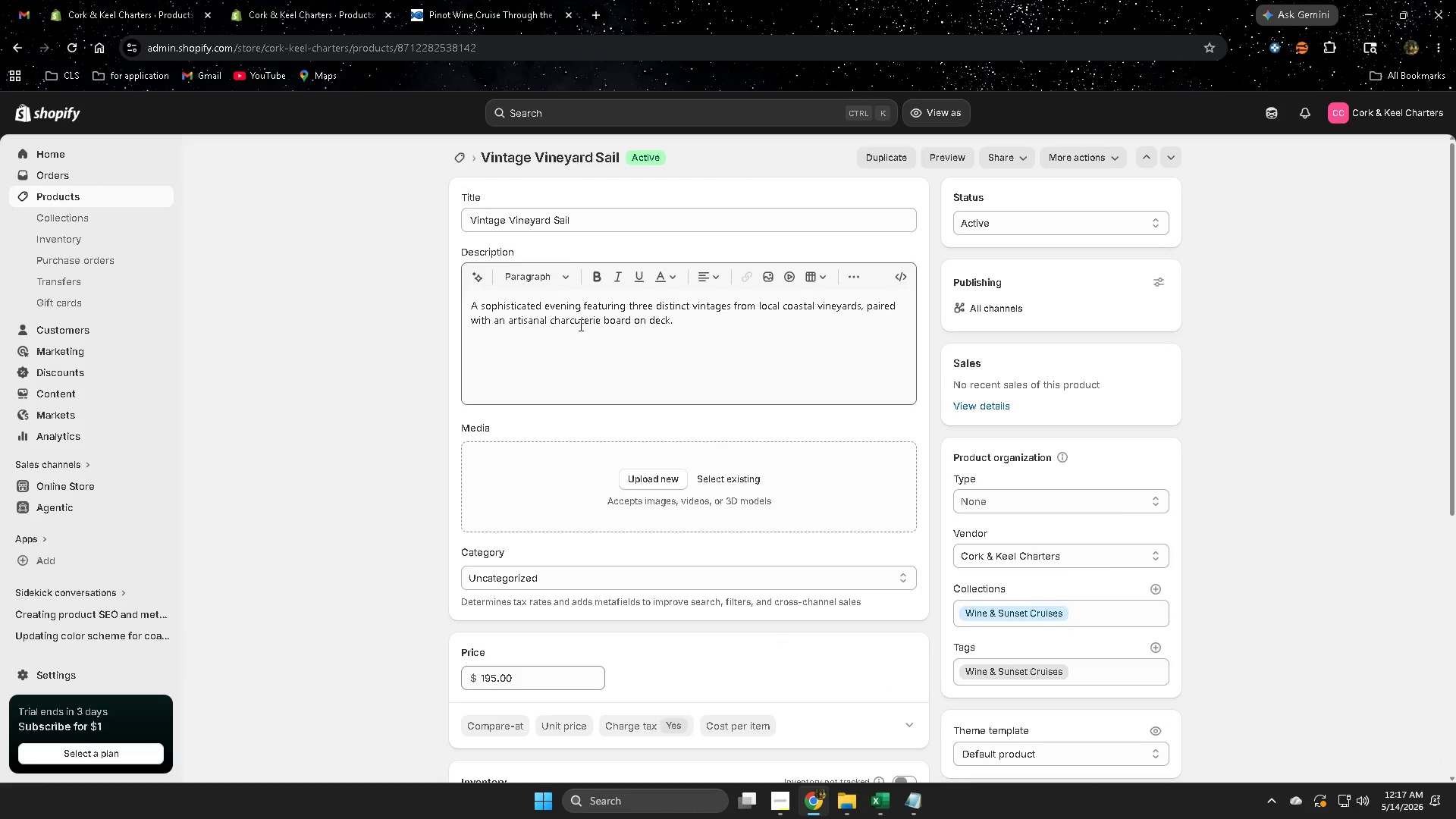 
double_click([561, 221])
 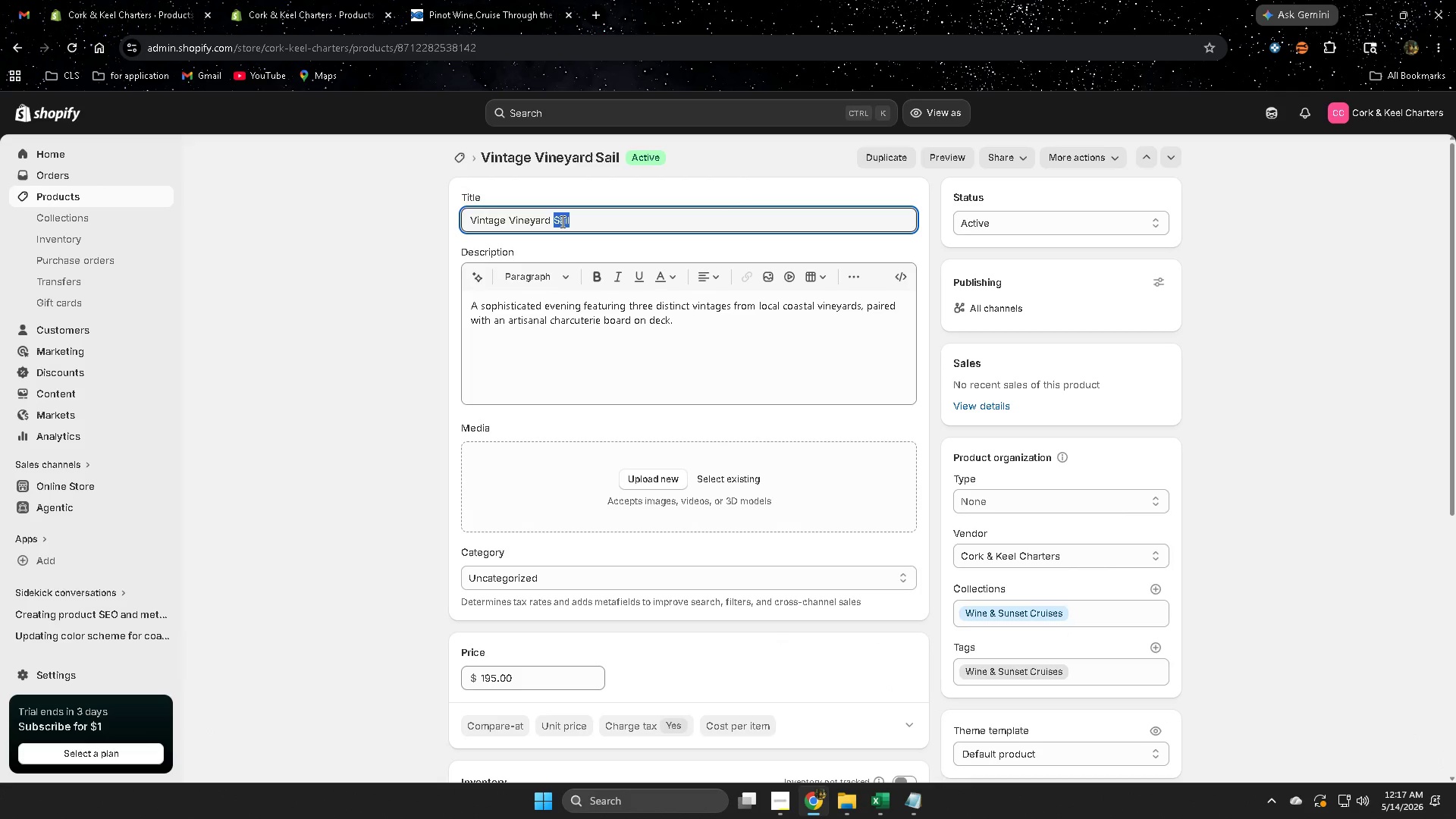 
key(Control+ControlLeft)
 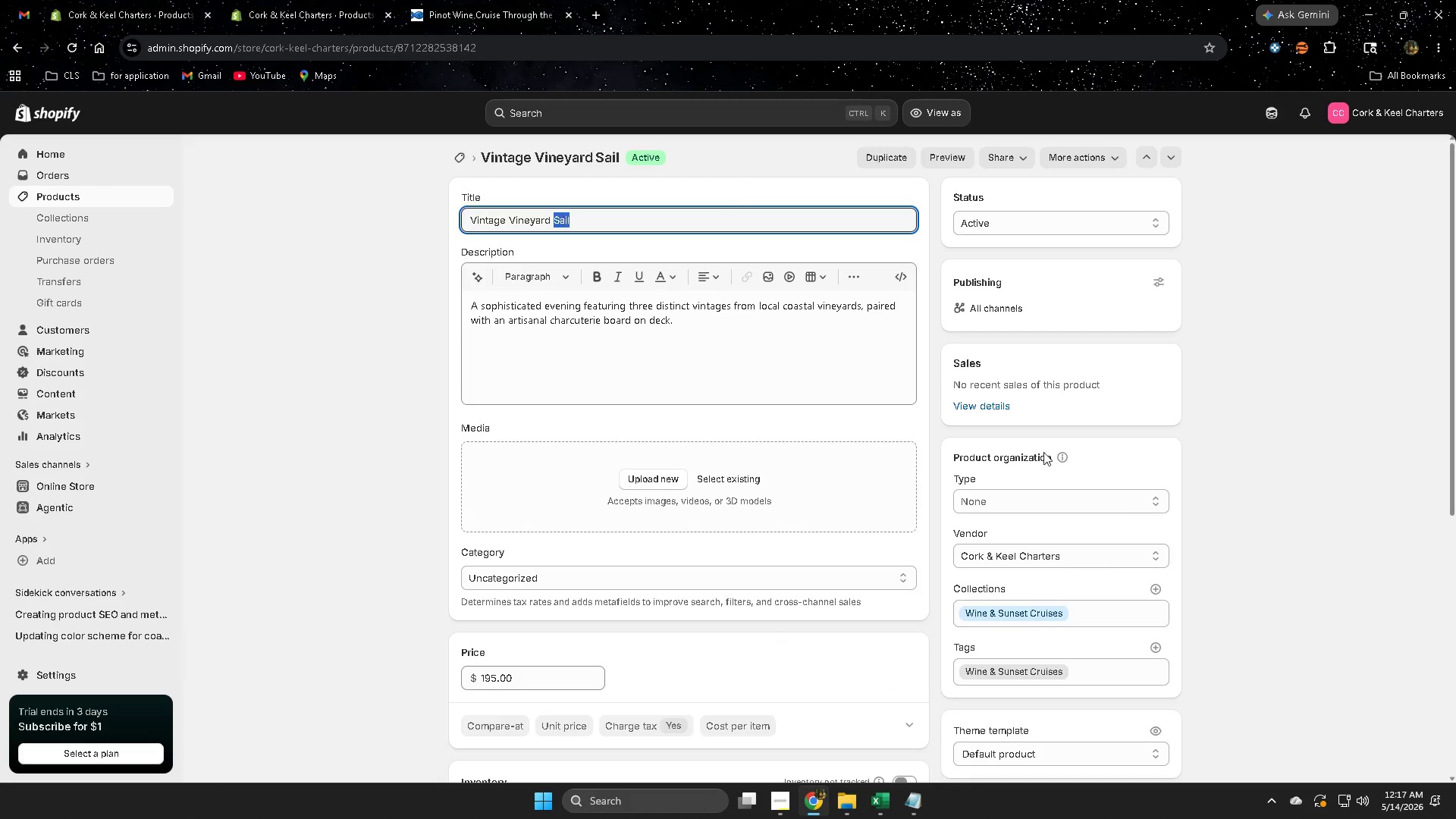 
key(Control+C)
 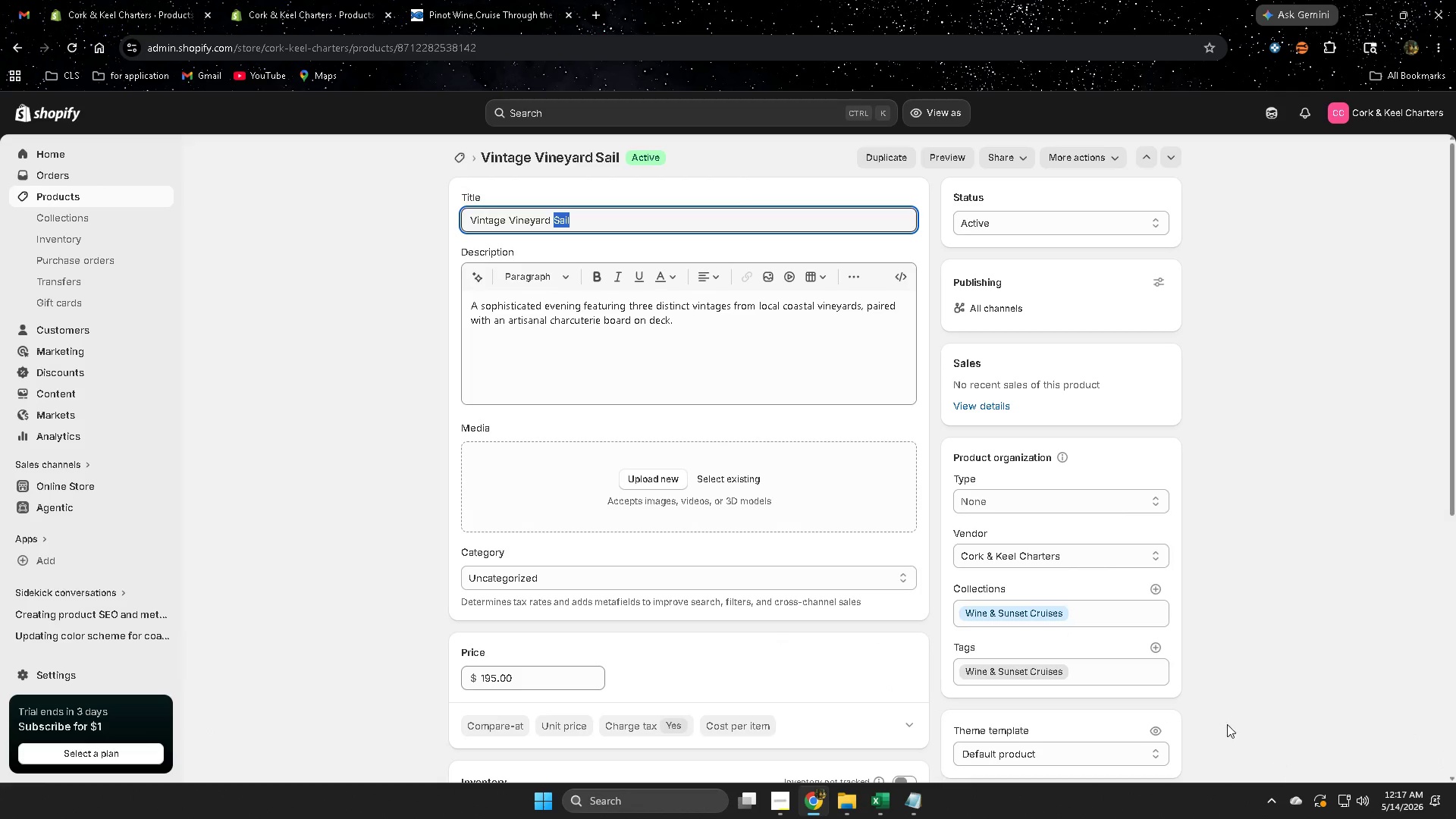 
scroll: coordinate [1298, 595], scroll_direction: down, amount: 2.0
 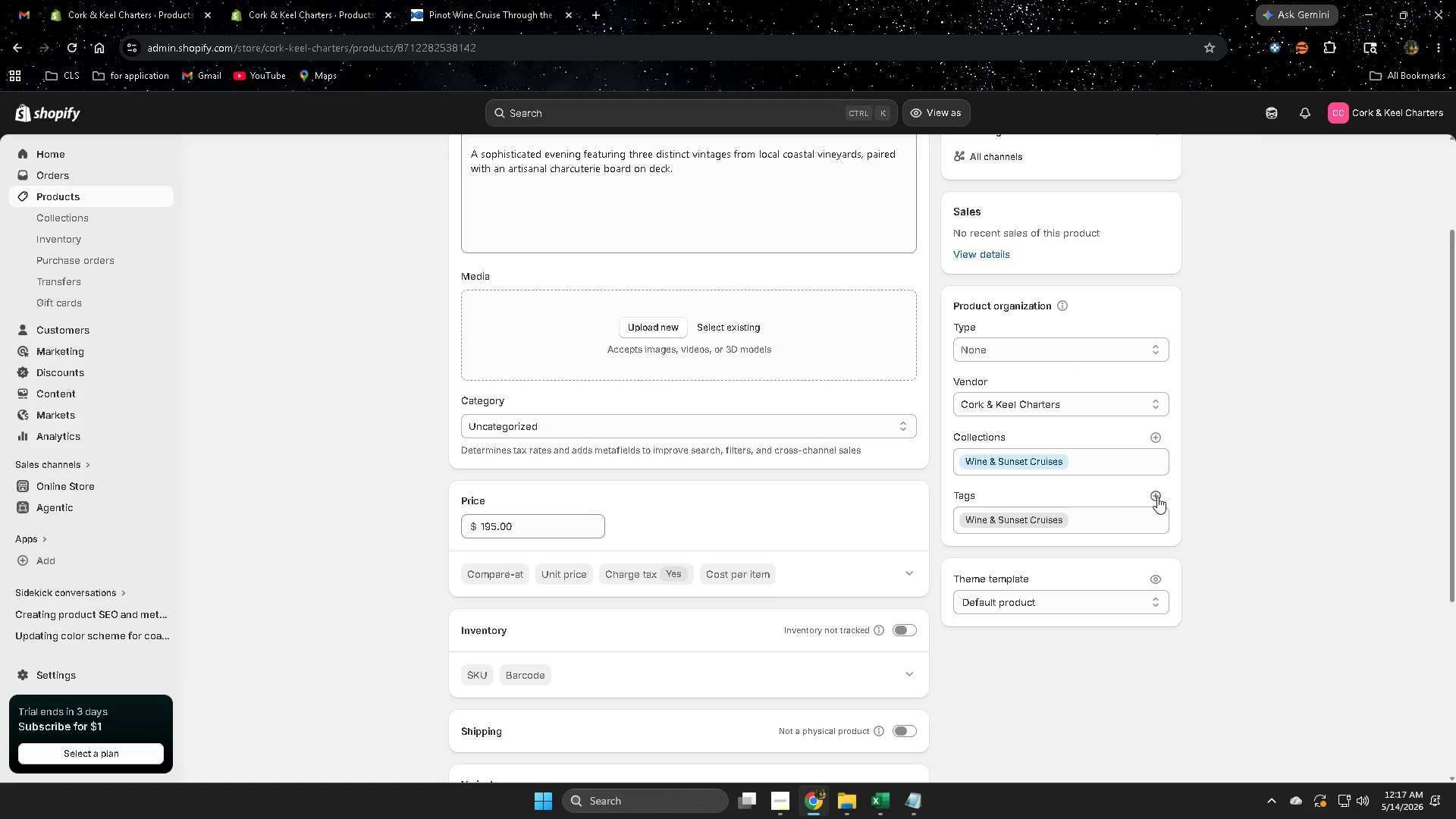 
left_click([1157, 497])
 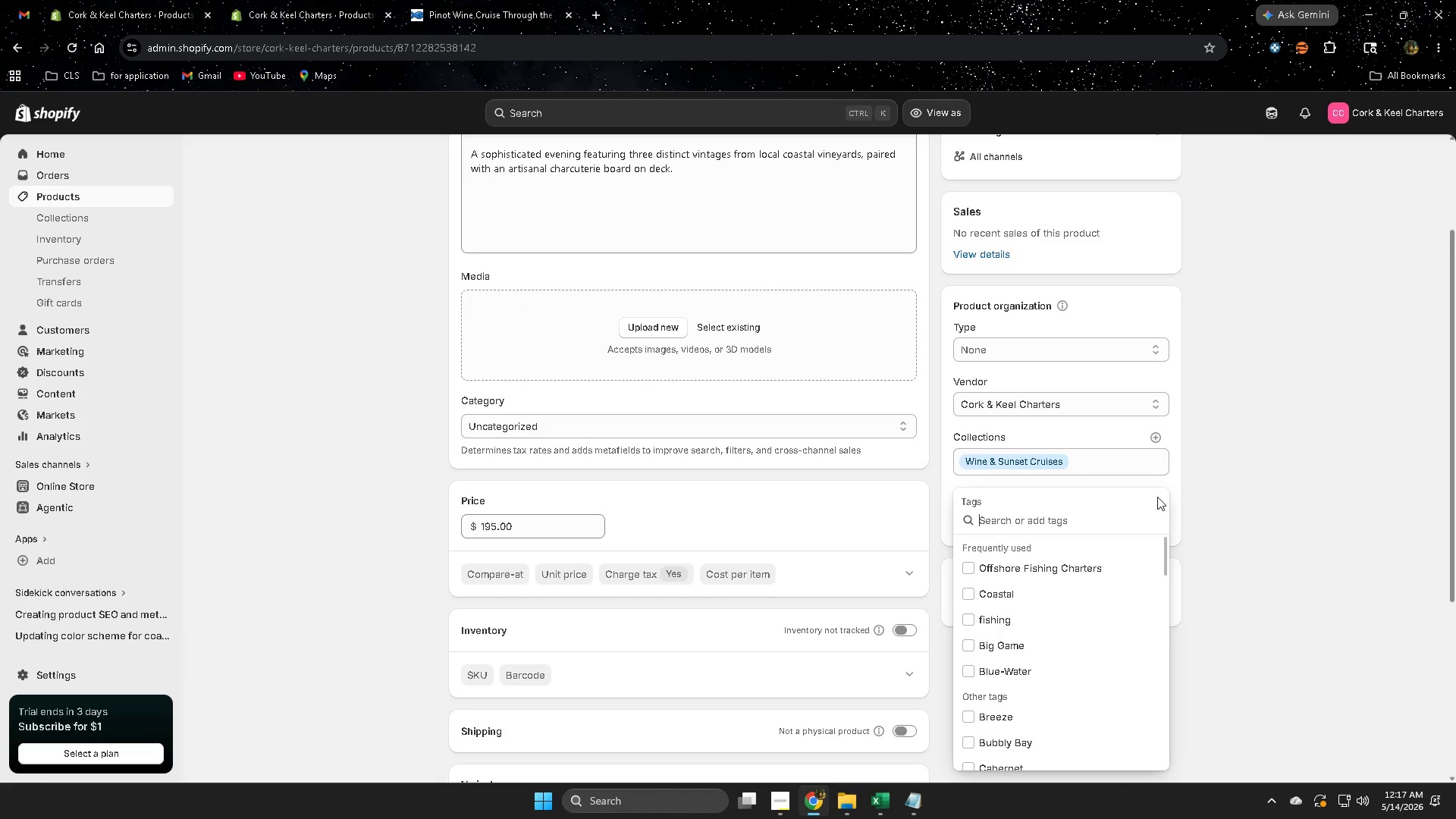 
key(Control+V)
 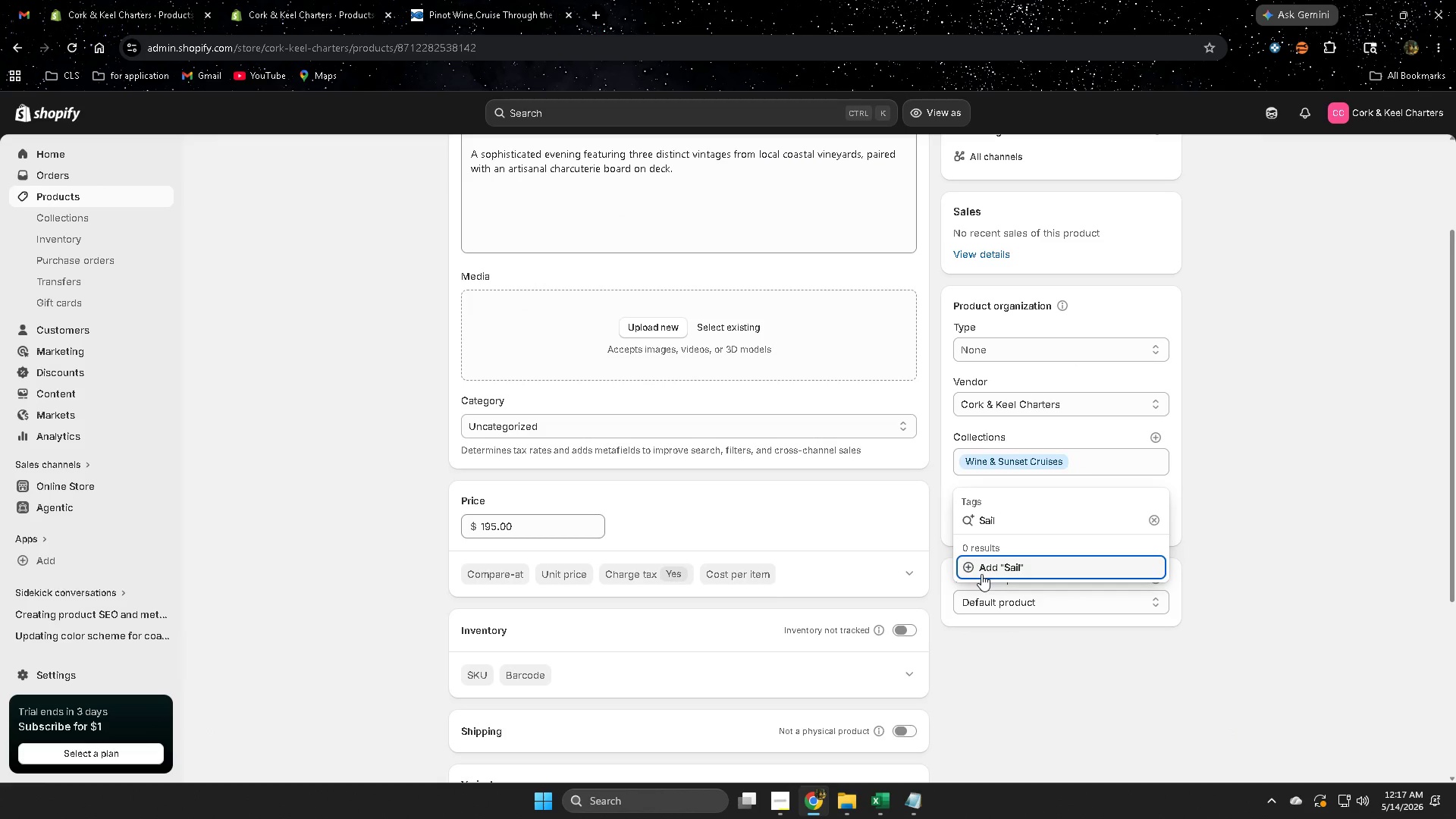 
left_click([1020, 573])
 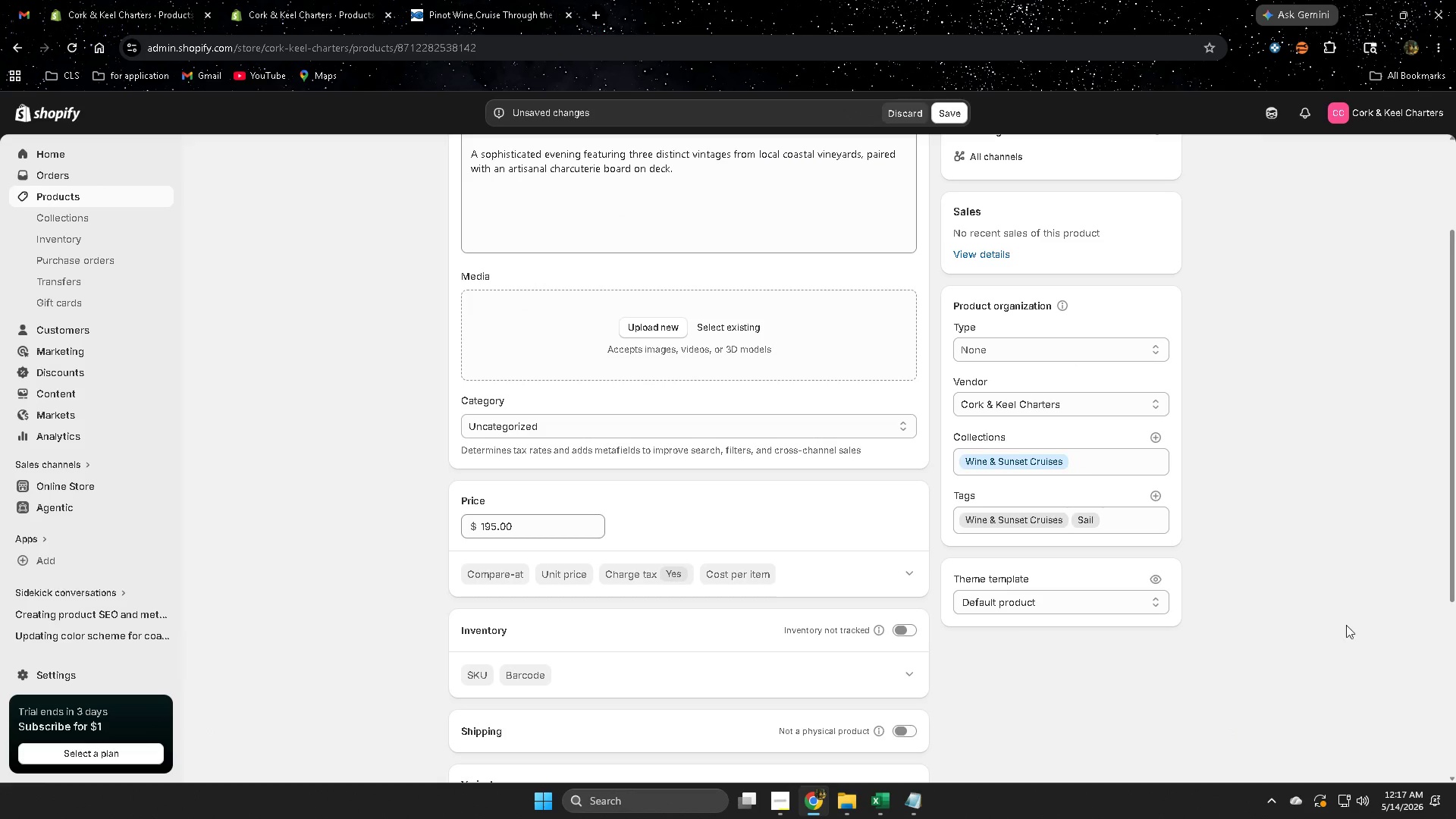 
scroll: coordinate [671, 621], scroll_direction: up, amount: 4.0
 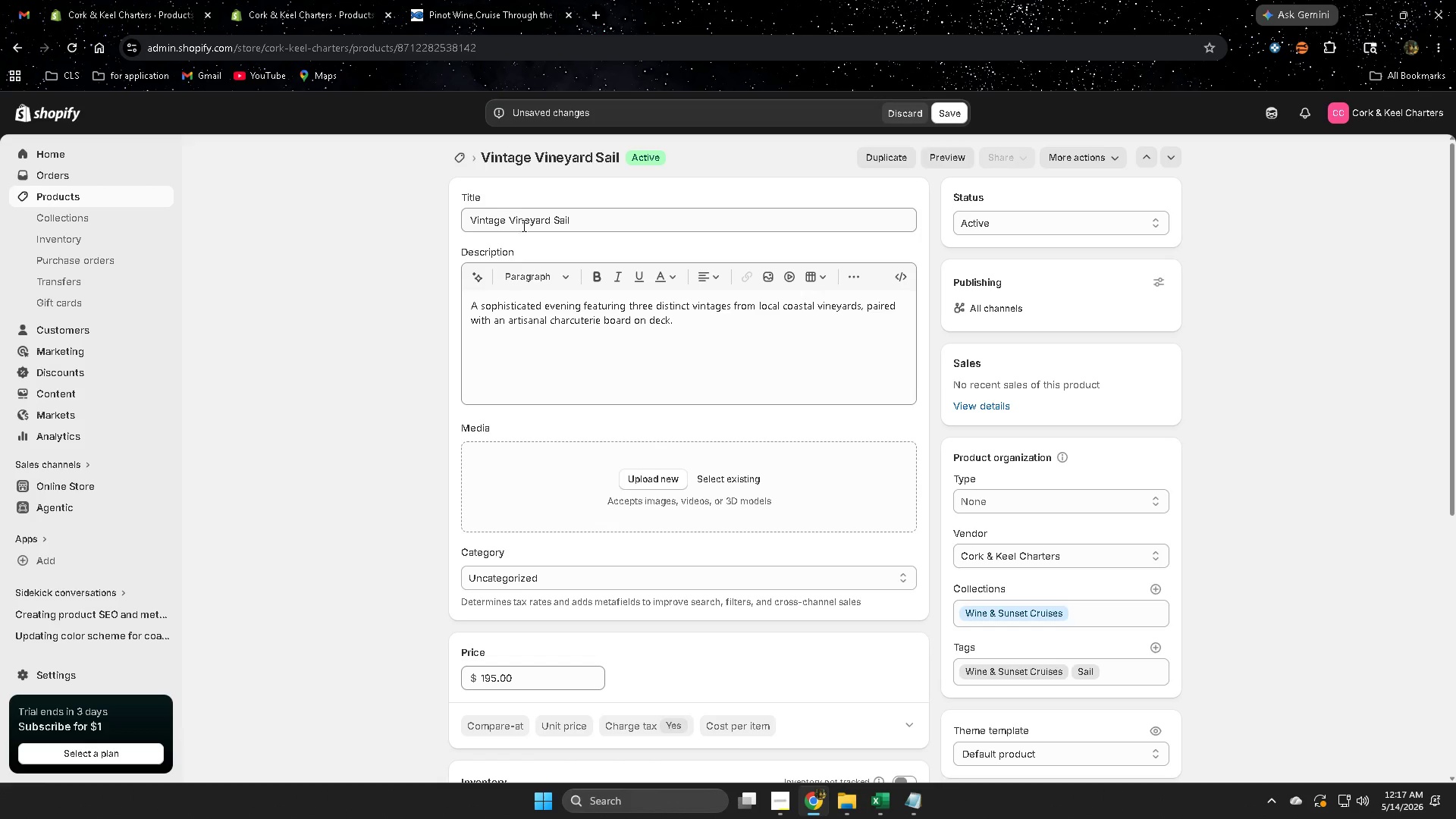 
double_click([523, 224])
 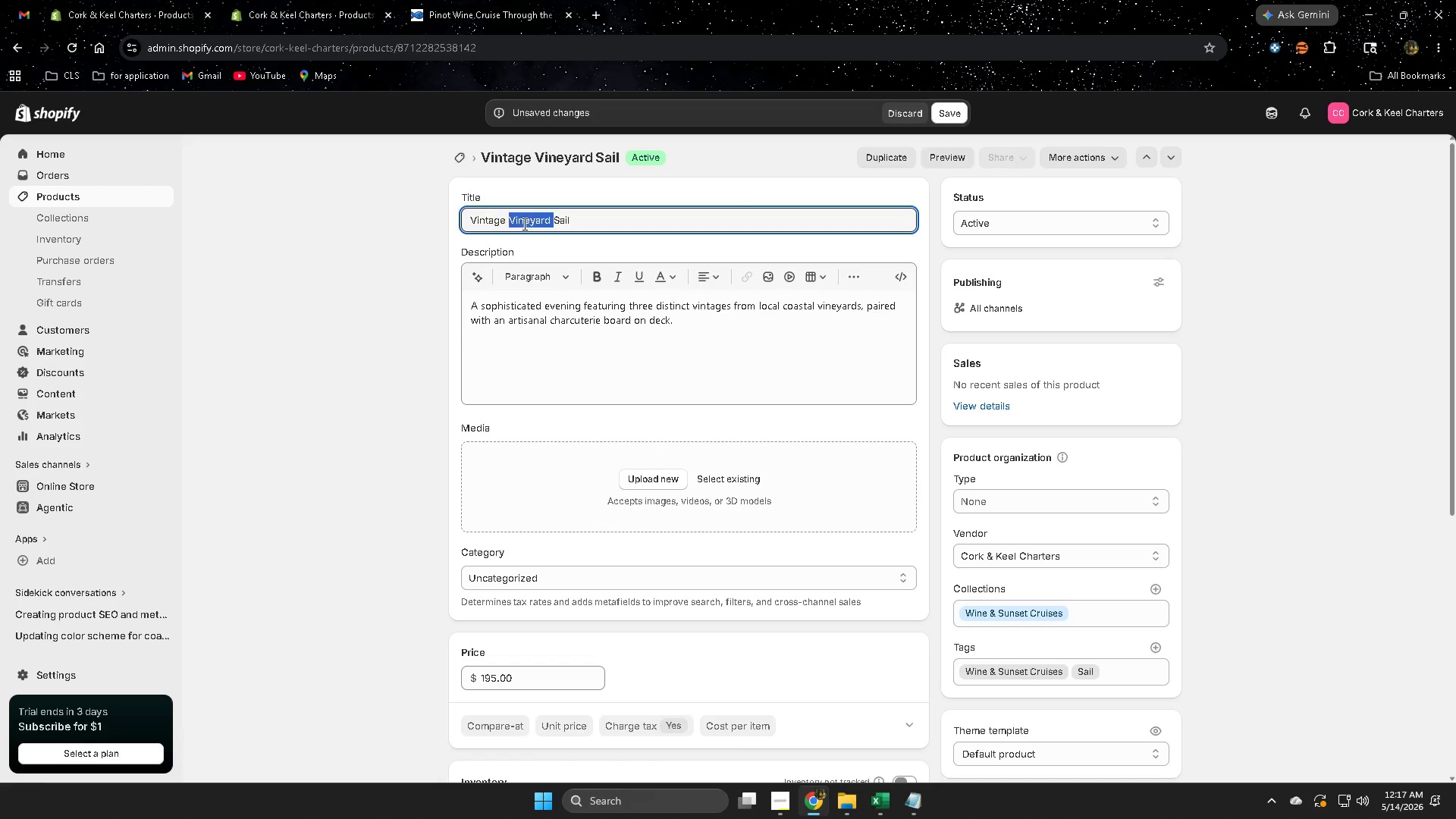 
key(Control+ControlLeft)
 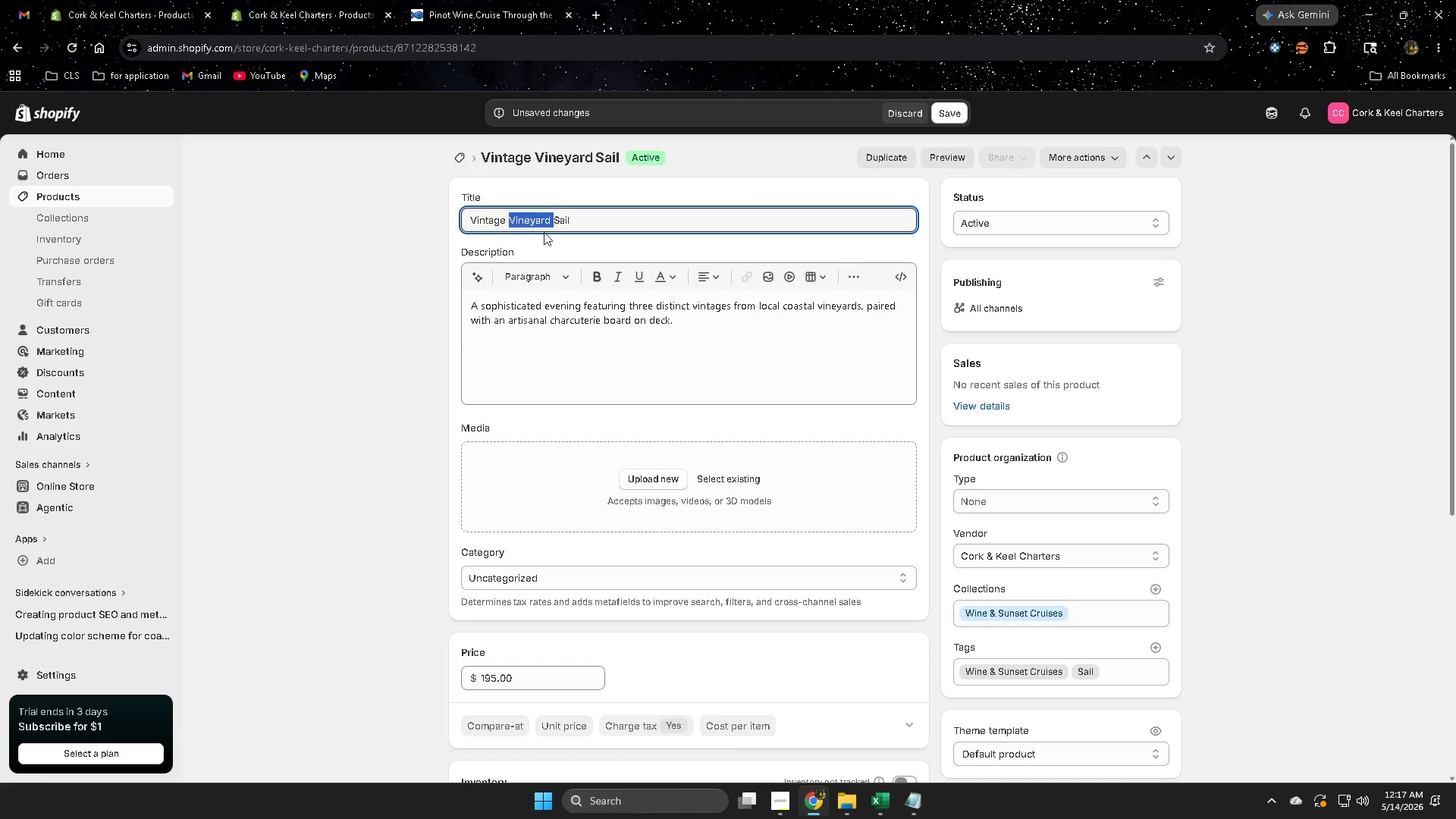 
key(Control+C)
 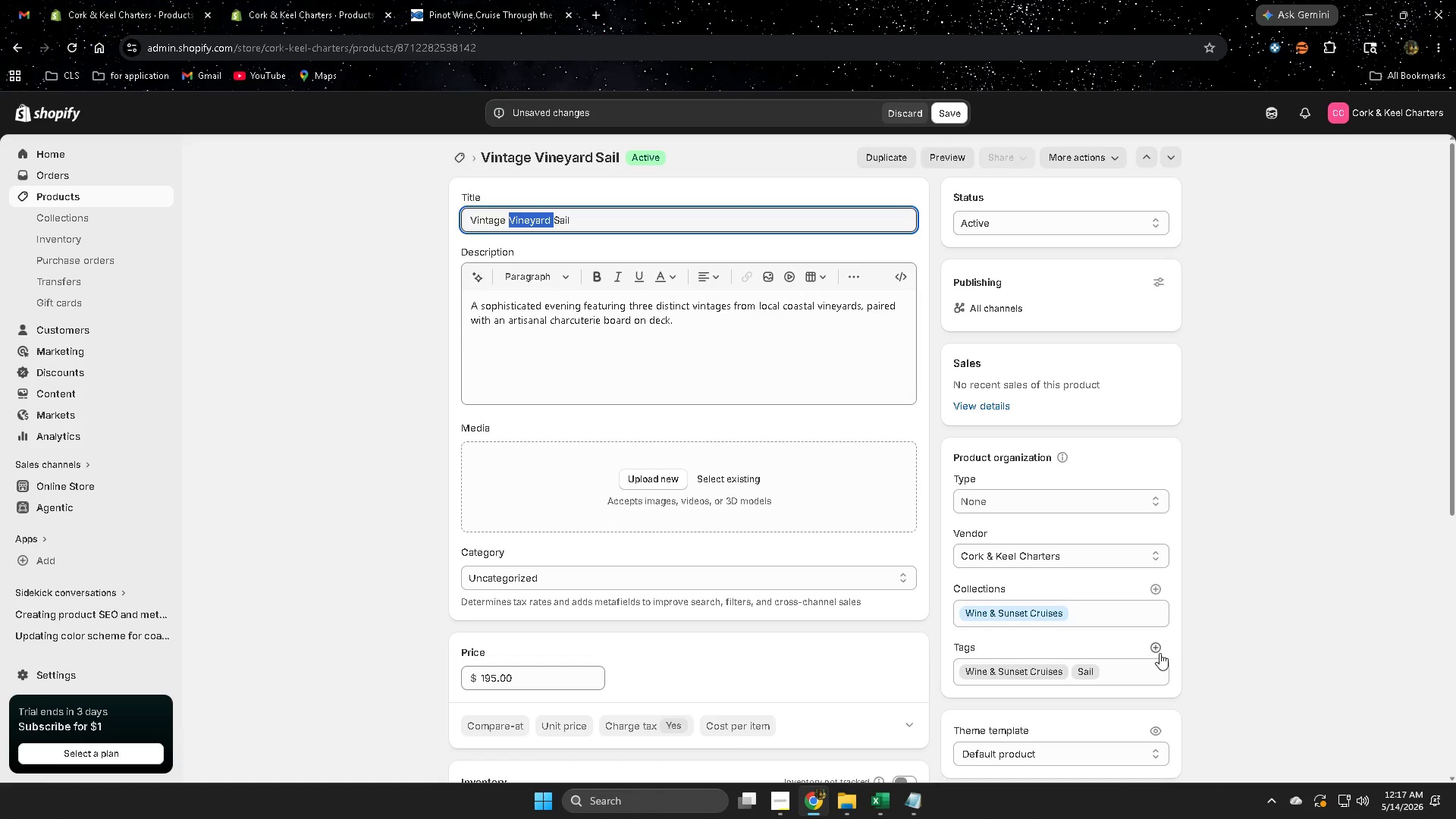 
left_click([1156, 649])
 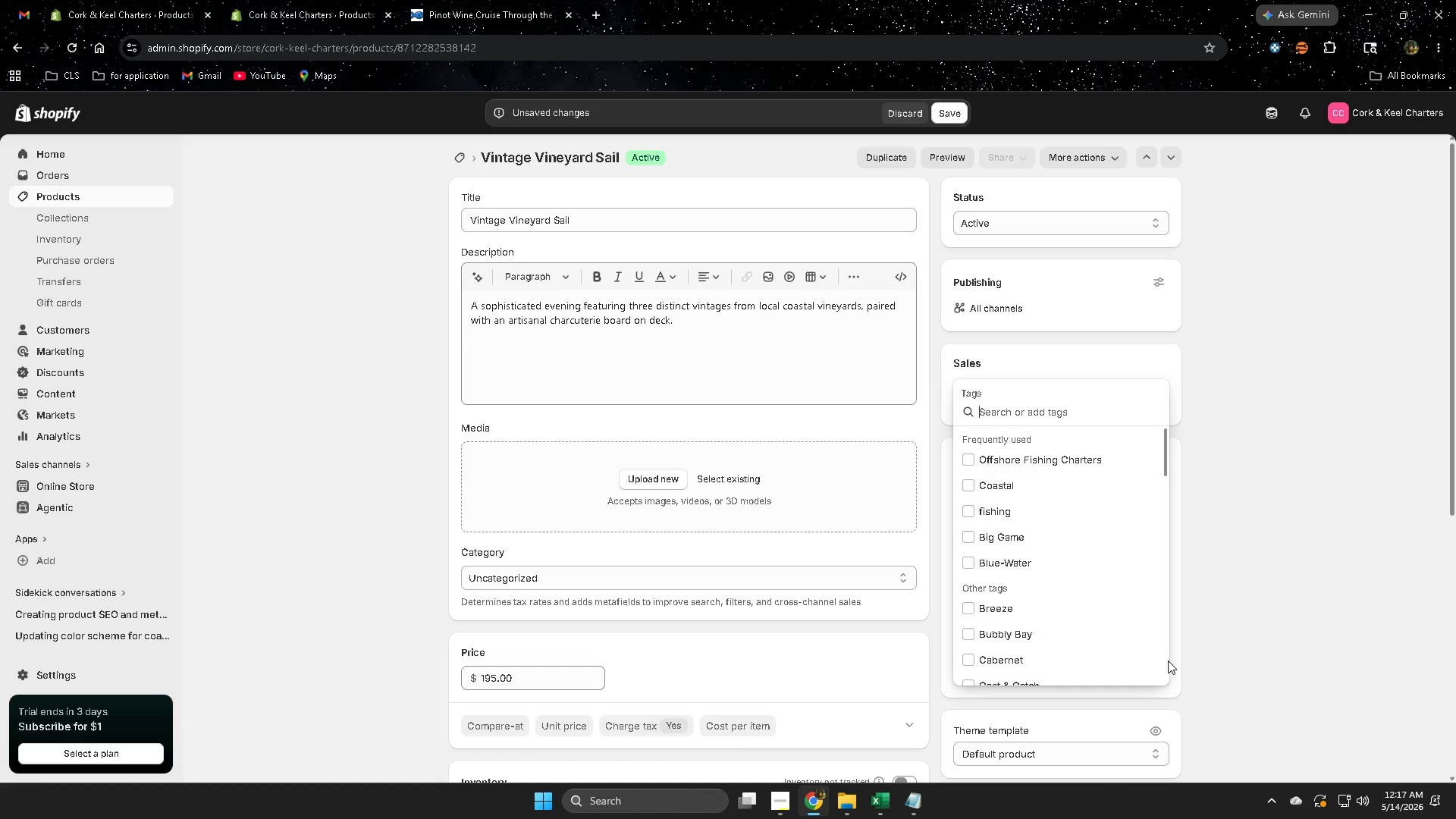 
key(Control+V)
 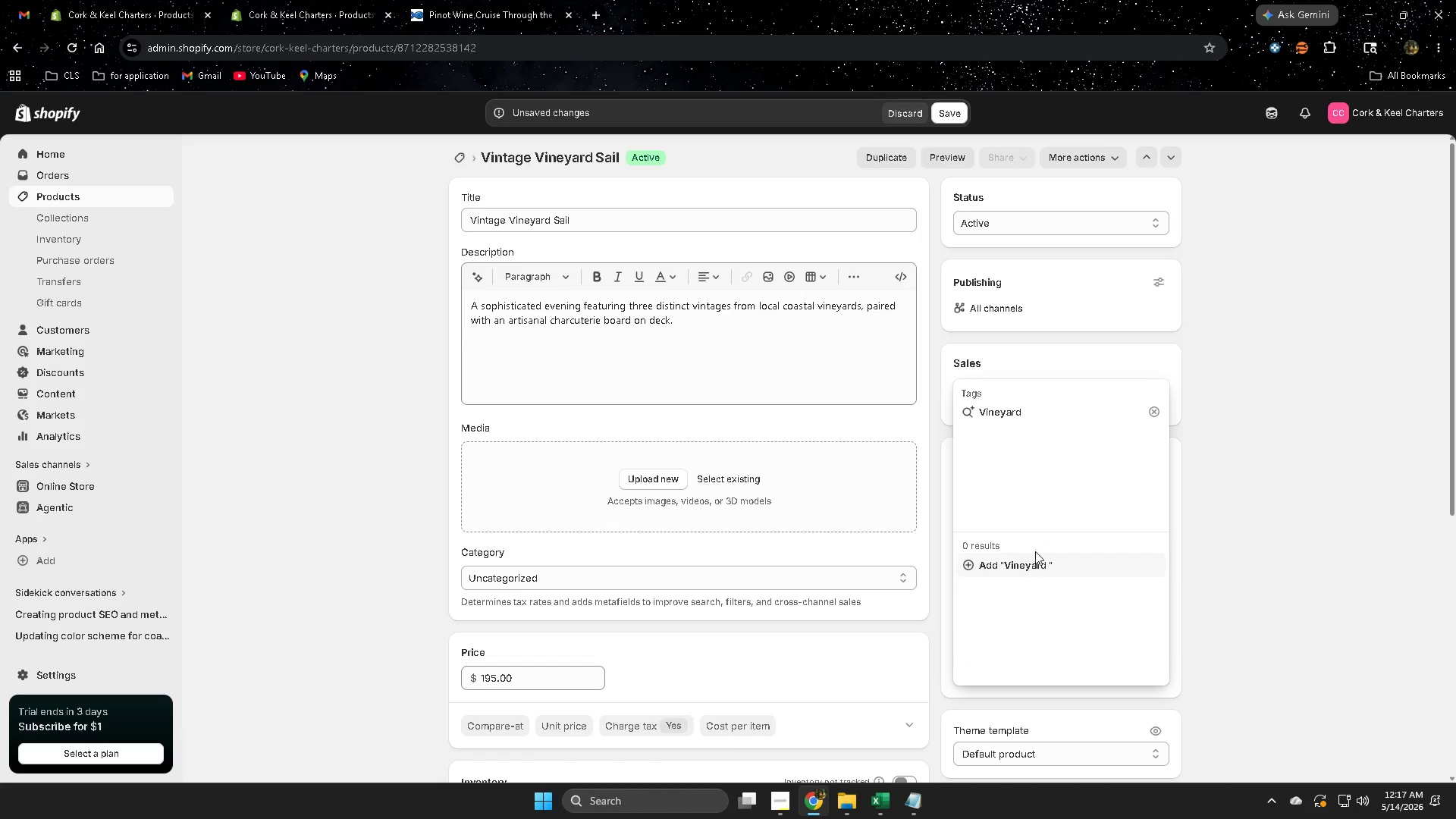 
left_click([1032, 569])
 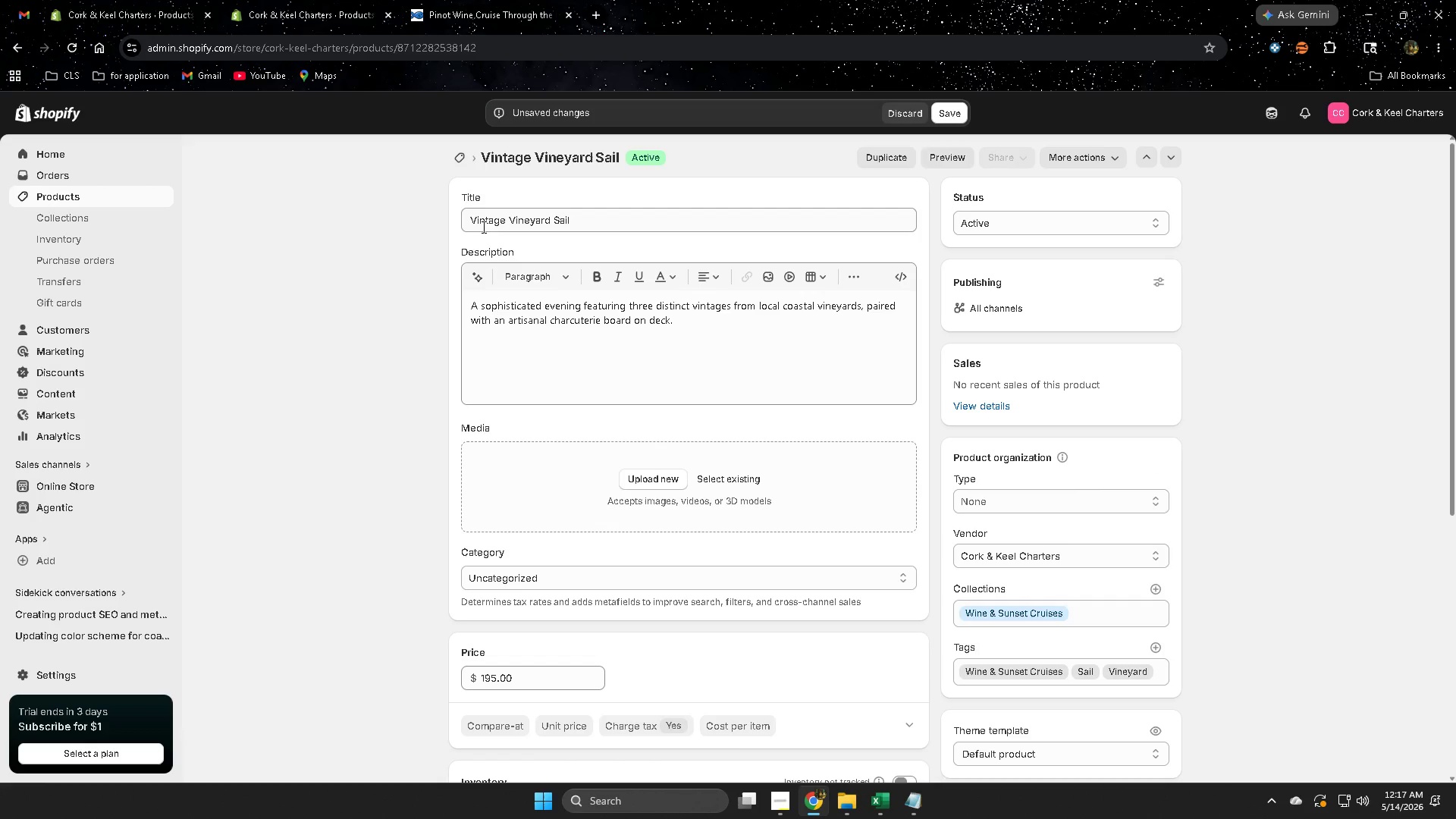 
double_click([483, 218])
 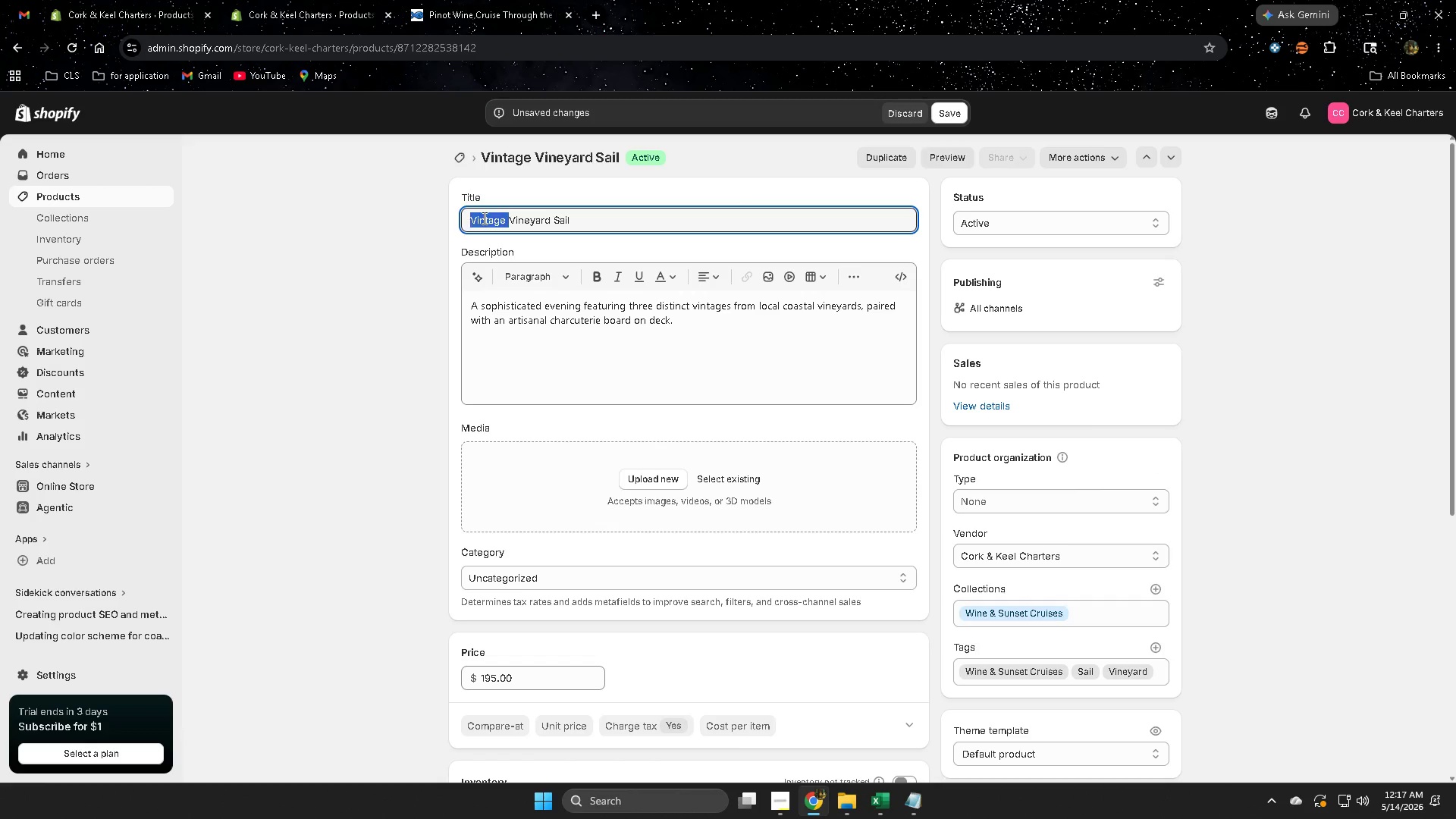 
key(Control+ControlLeft)
 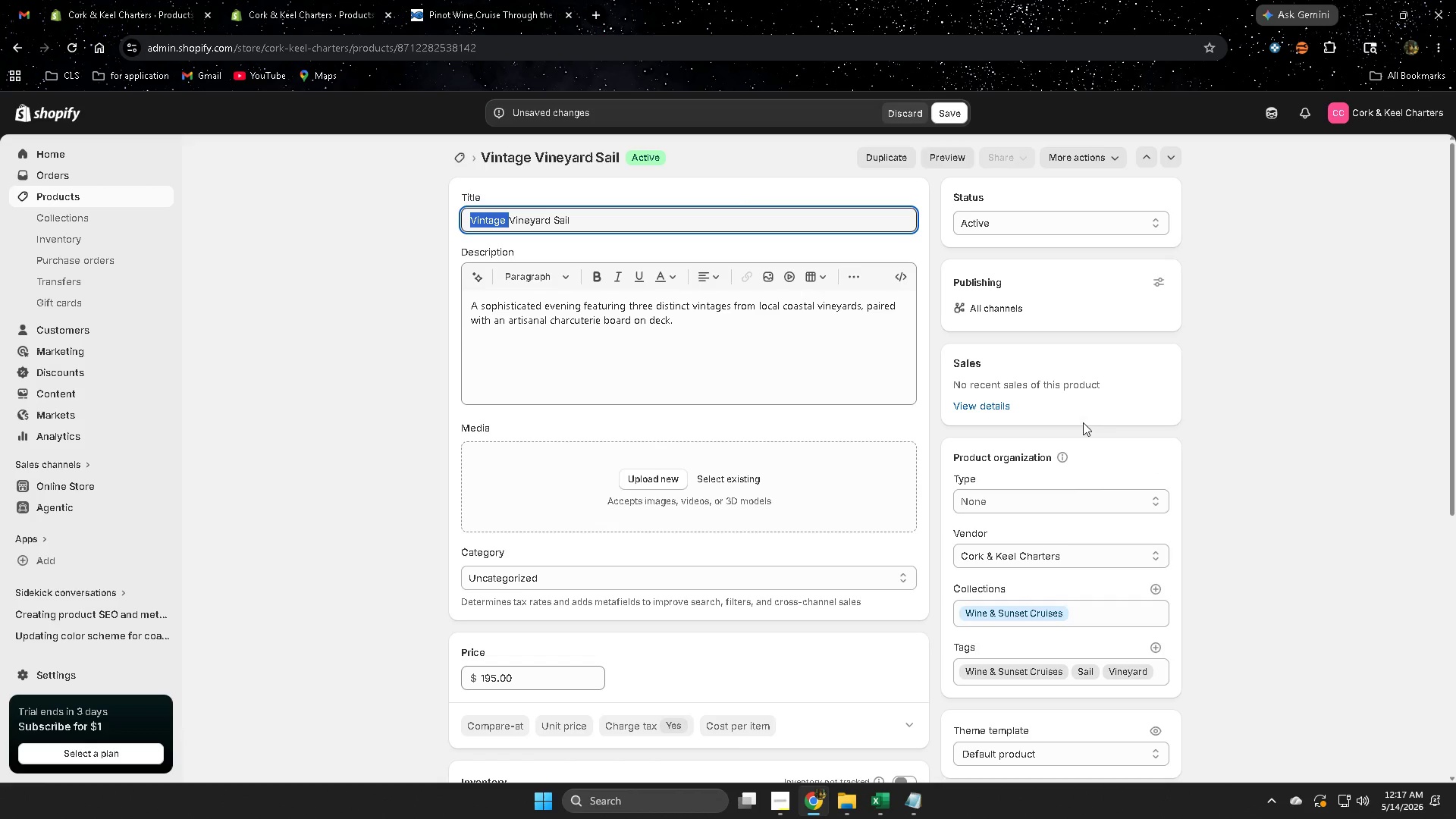 
key(Control+C)
 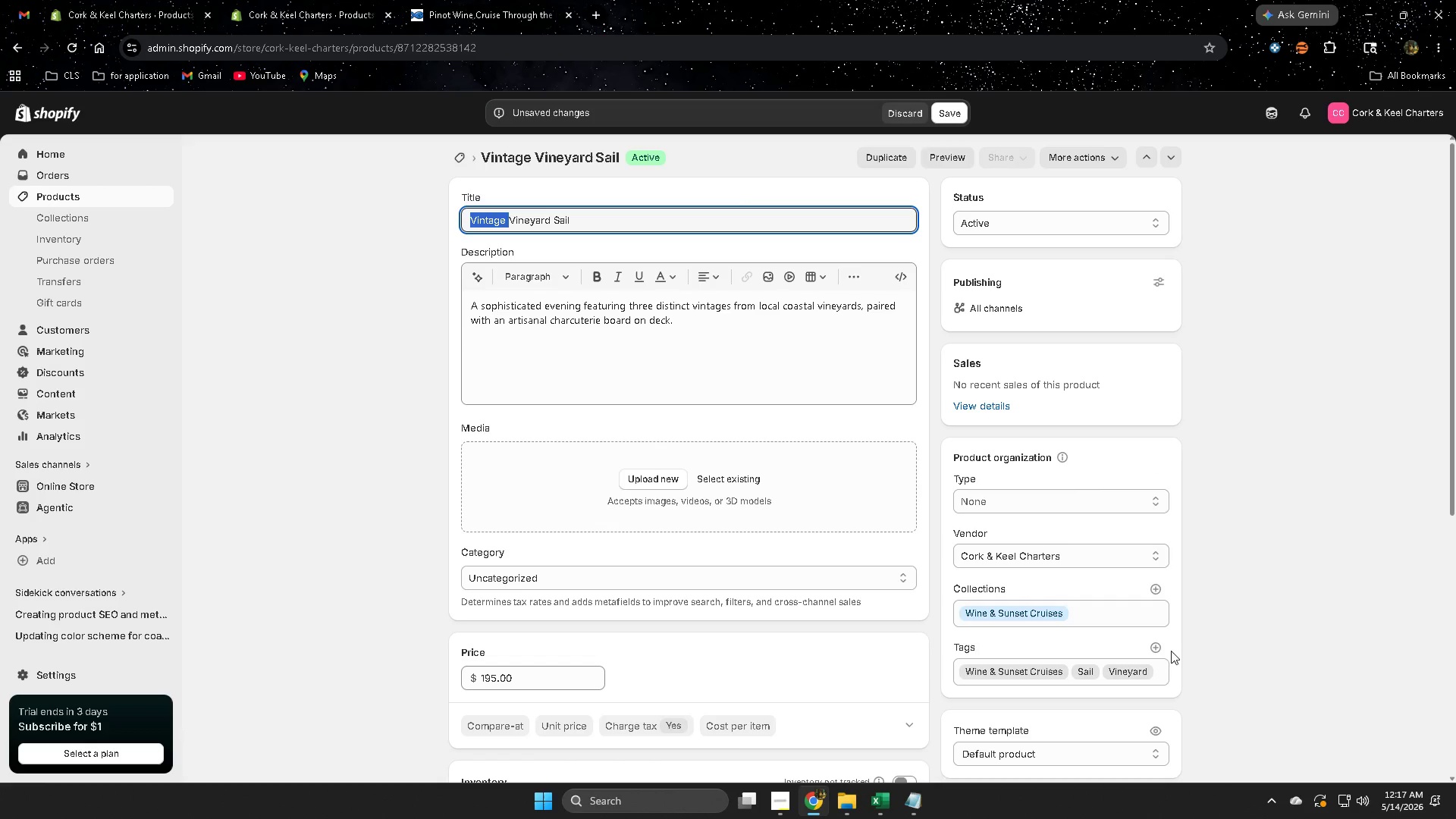 
left_click([1160, 646])
 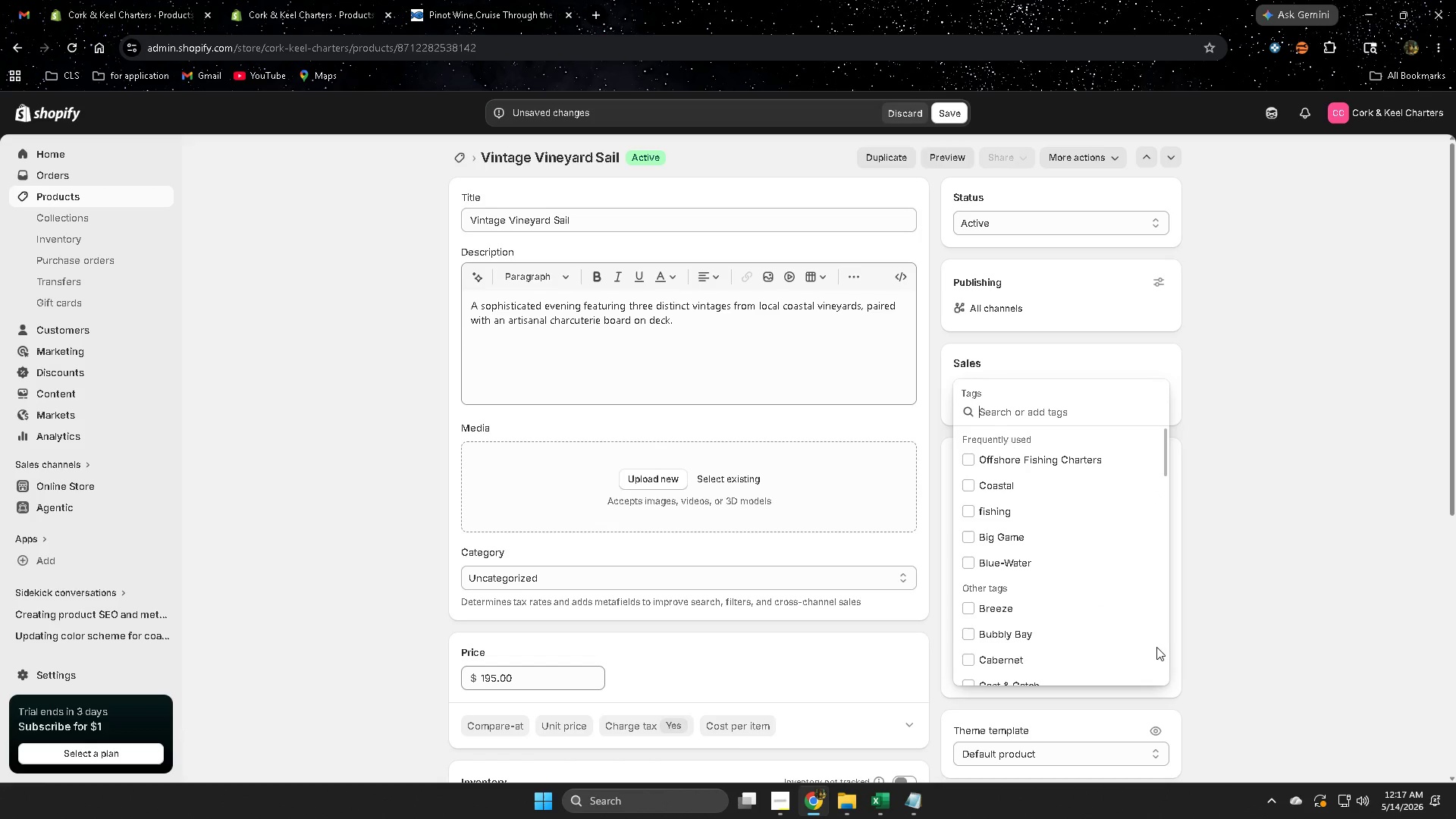 
key(Control+V)
 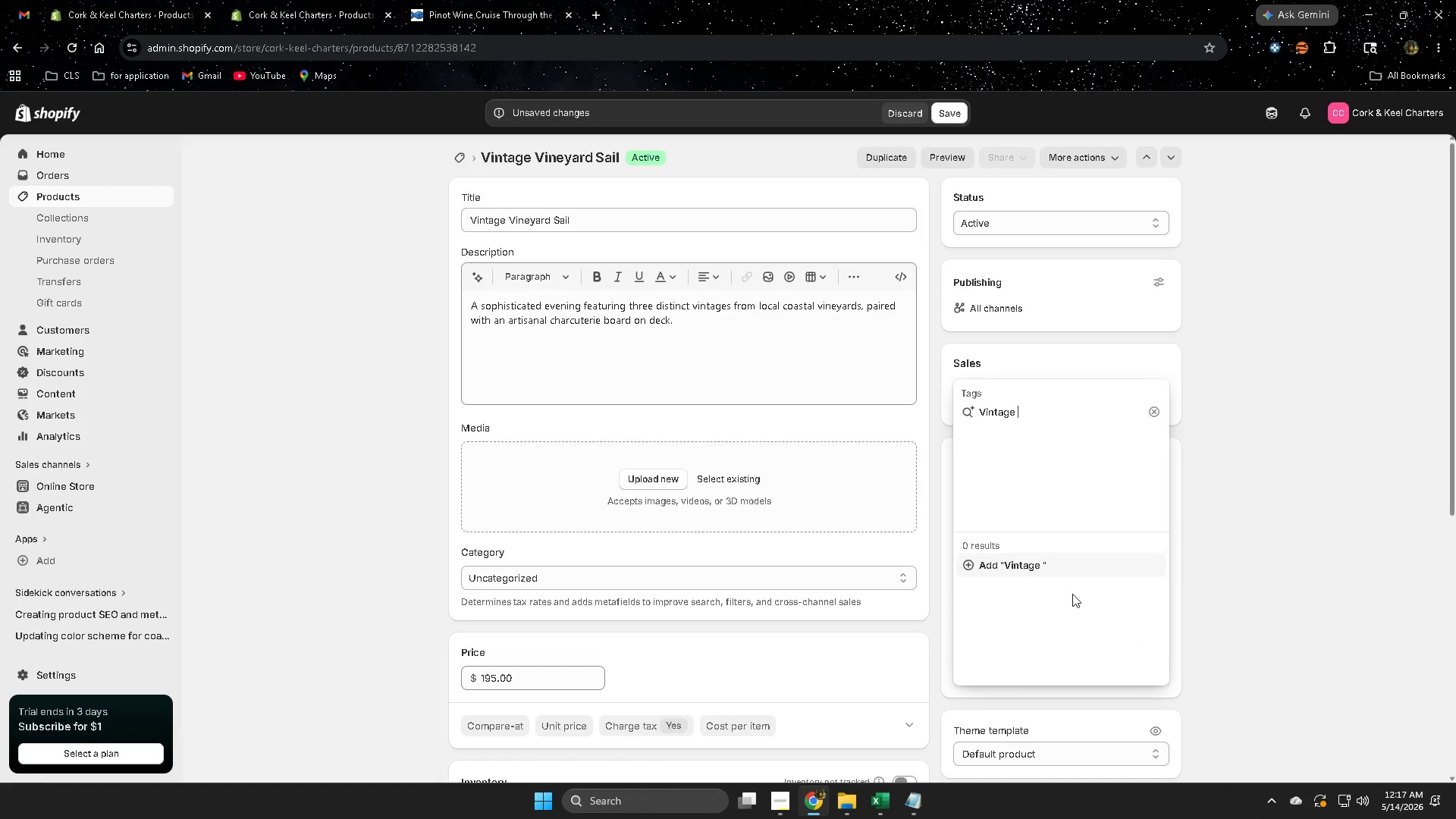 
left_click([1023, 565])
 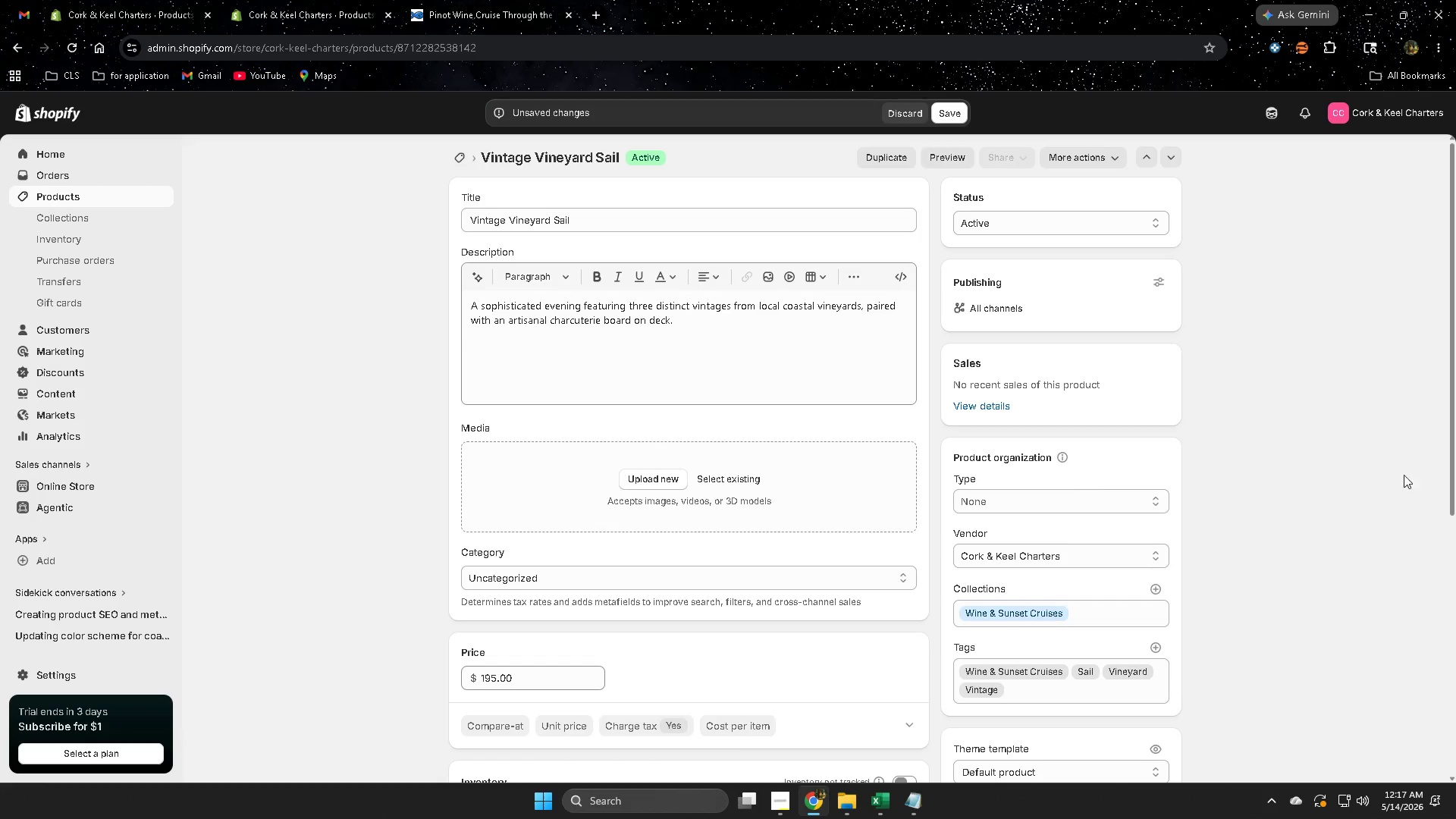 
scroll: coordinate [1333, 529], scroll_direction: down, amount: 10.0
 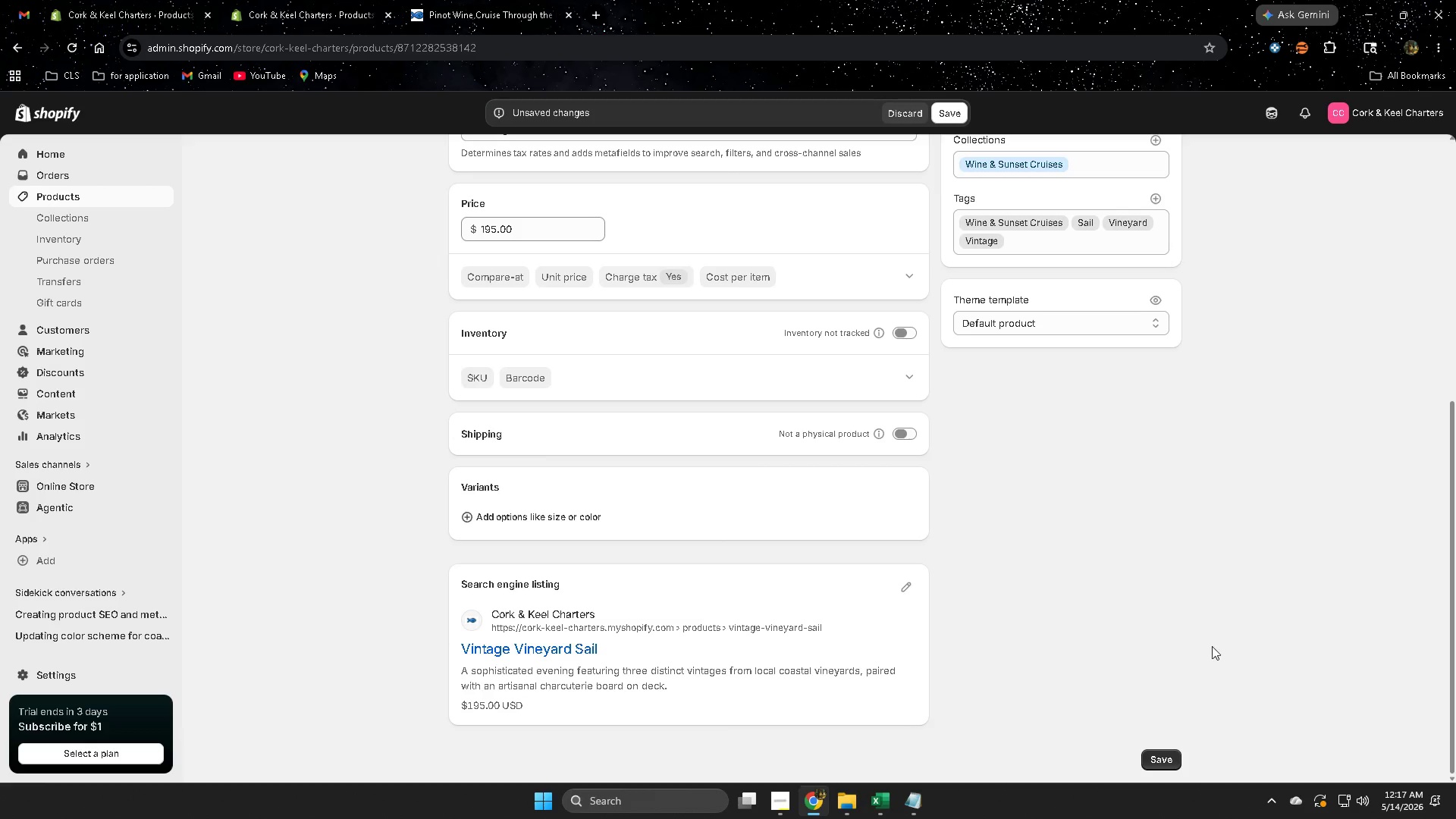 
scroll: coordinate [340, 454], scroll_direction: up, amount: 11.0
 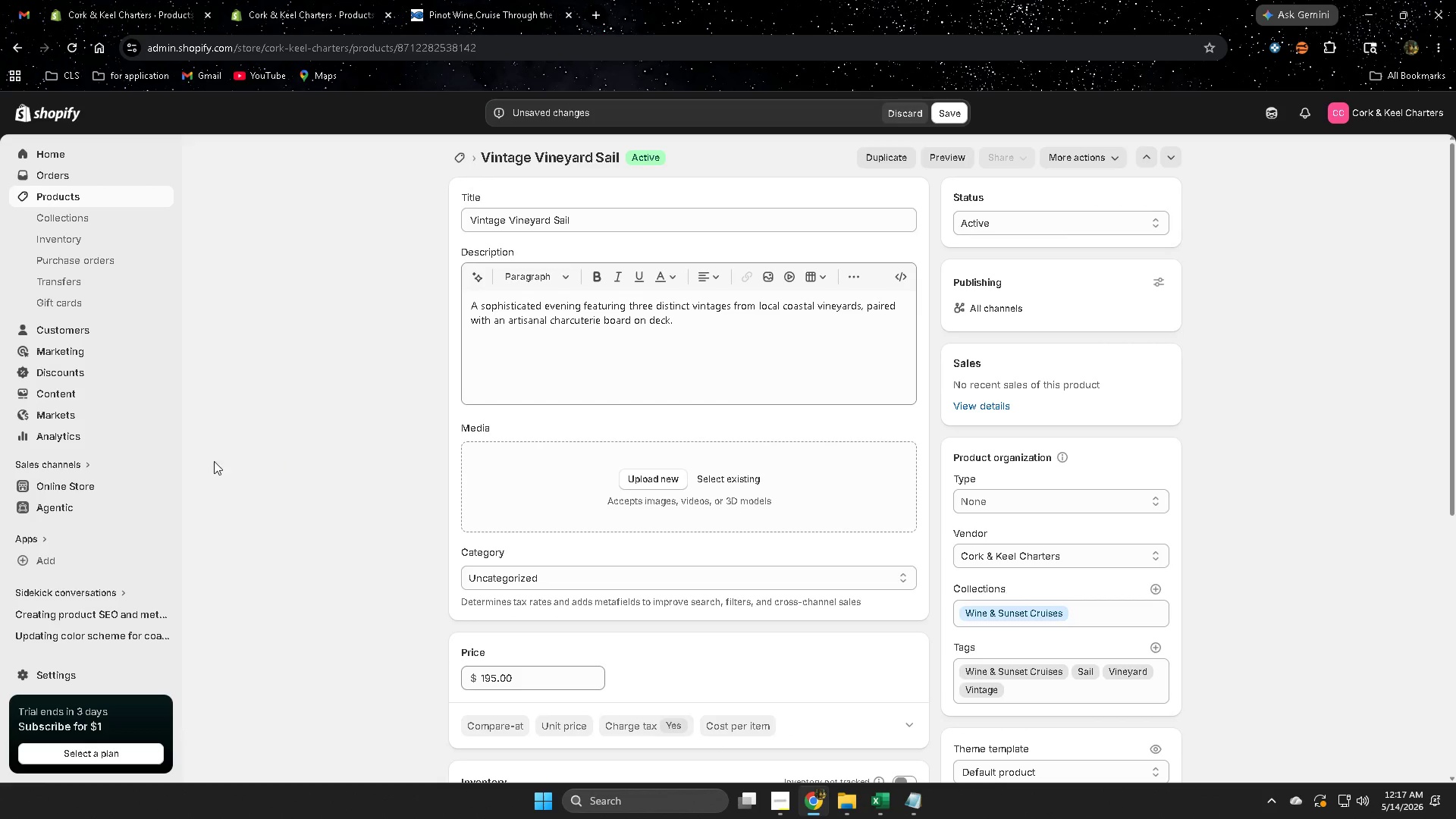 
left_click([1270, 122])
 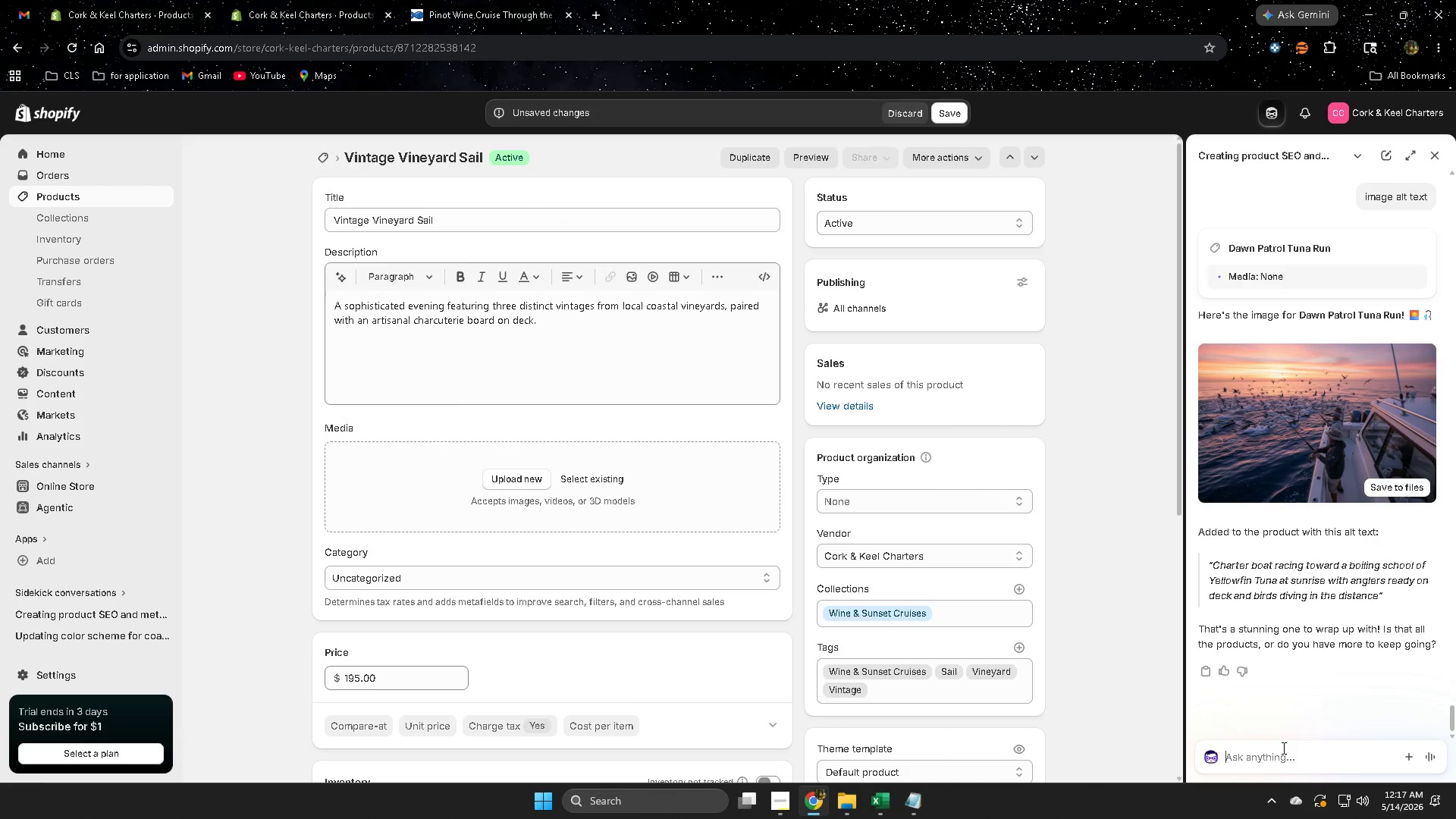 
type(next)
 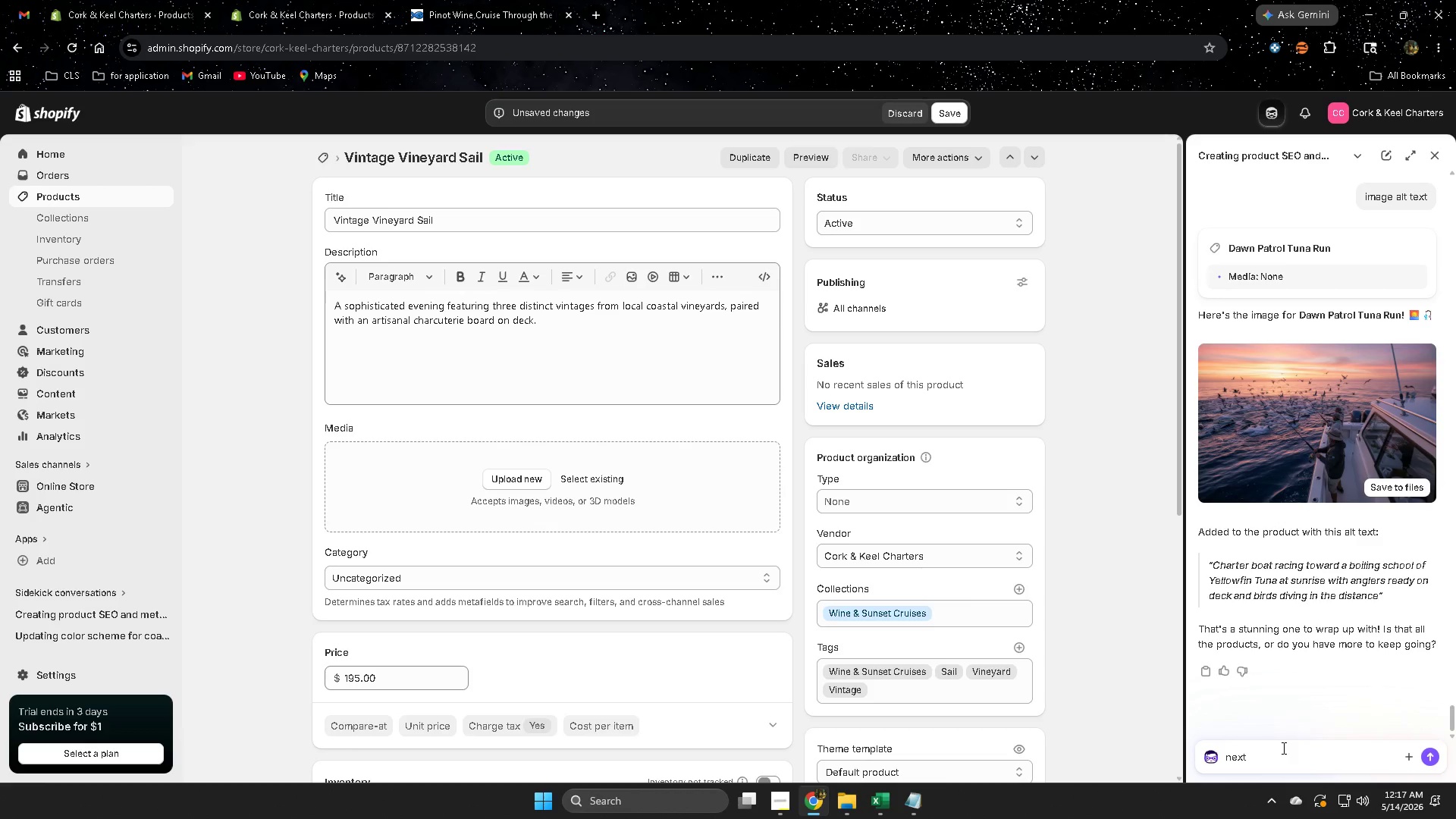 
key(Enter)
 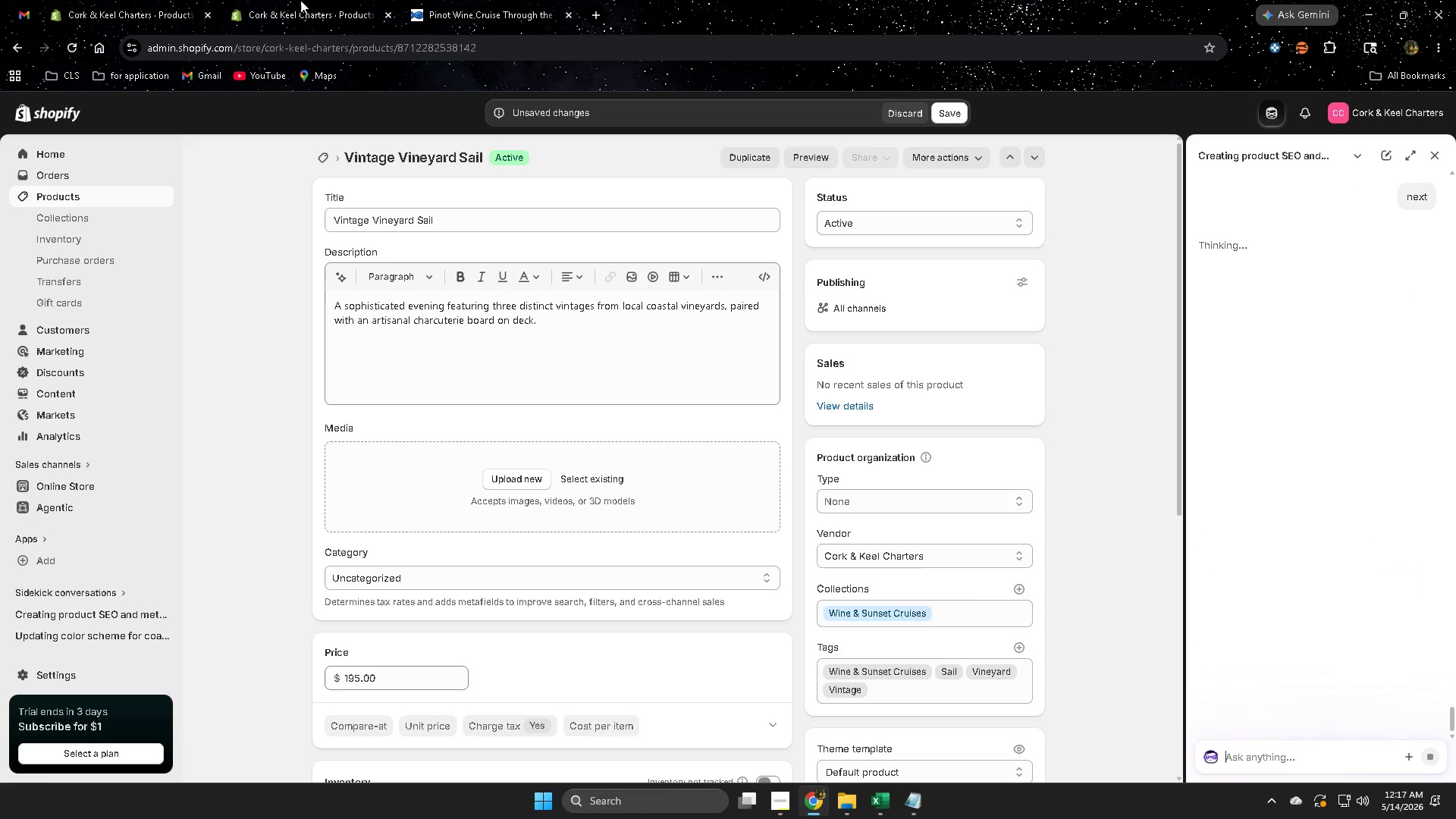 
double_click([94, 0])
 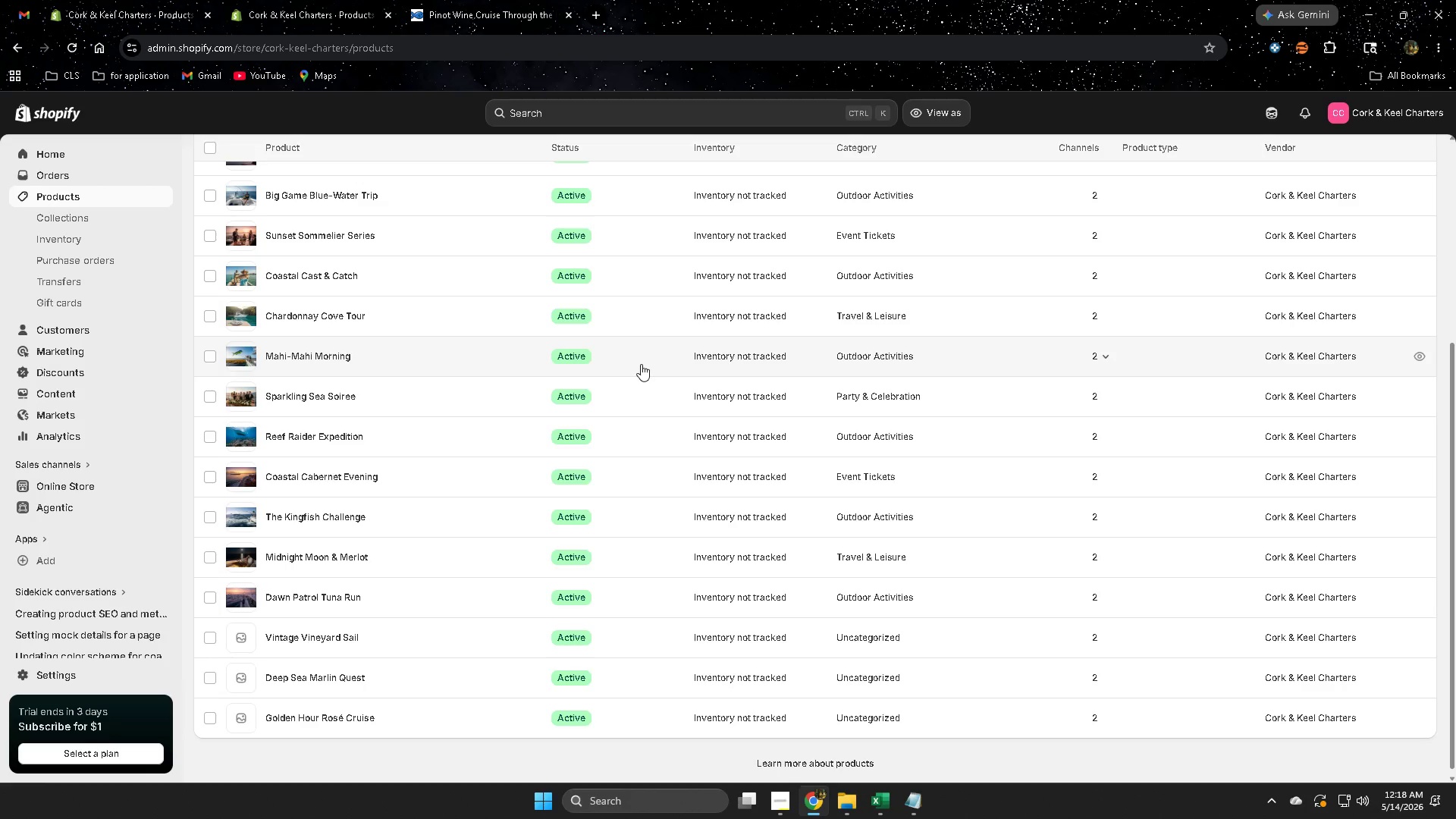 
wait(29.78)
 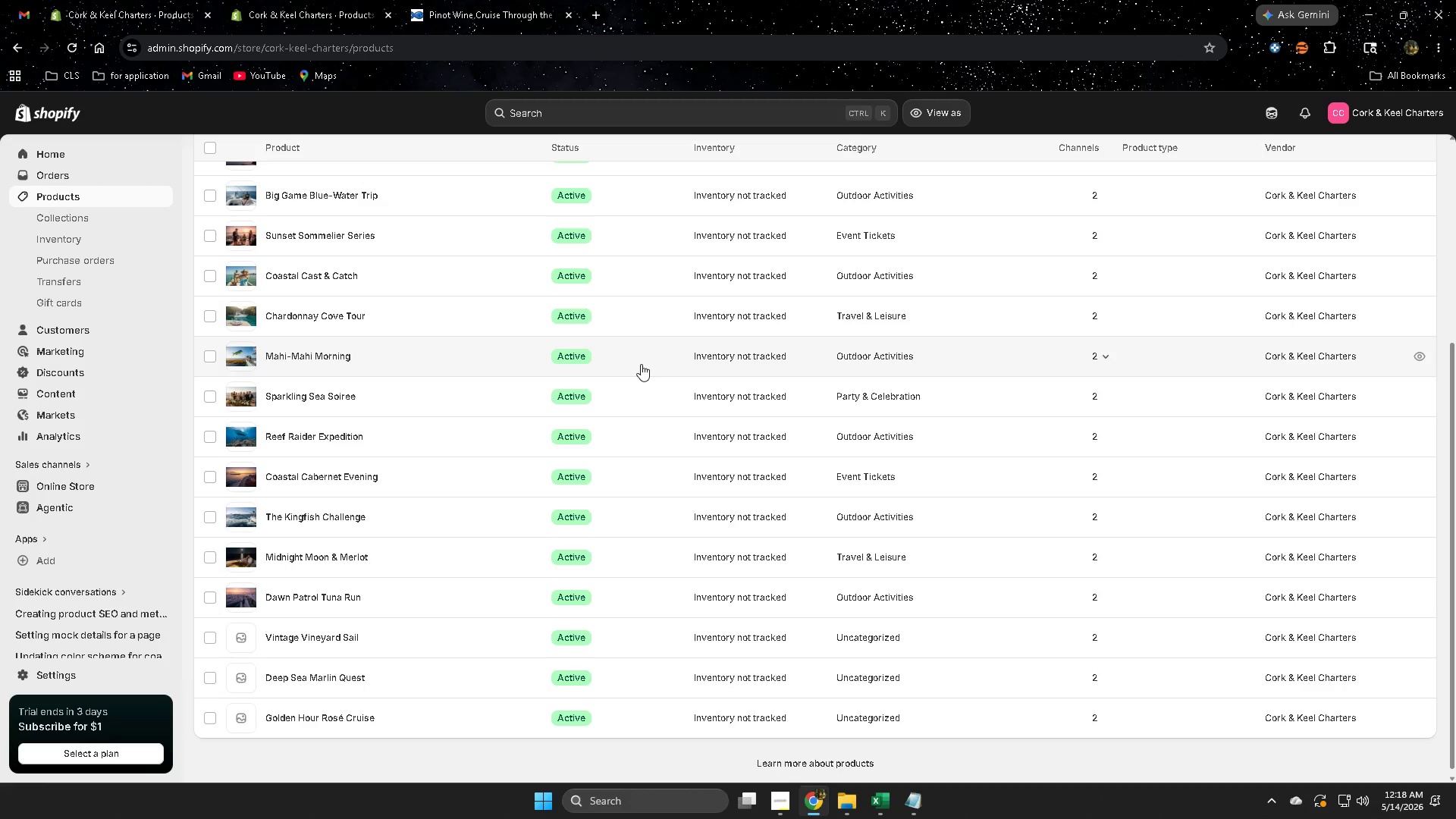 
left_click_drag(start_coordinate=[304, 4], to_coordinate=[309, 5])
 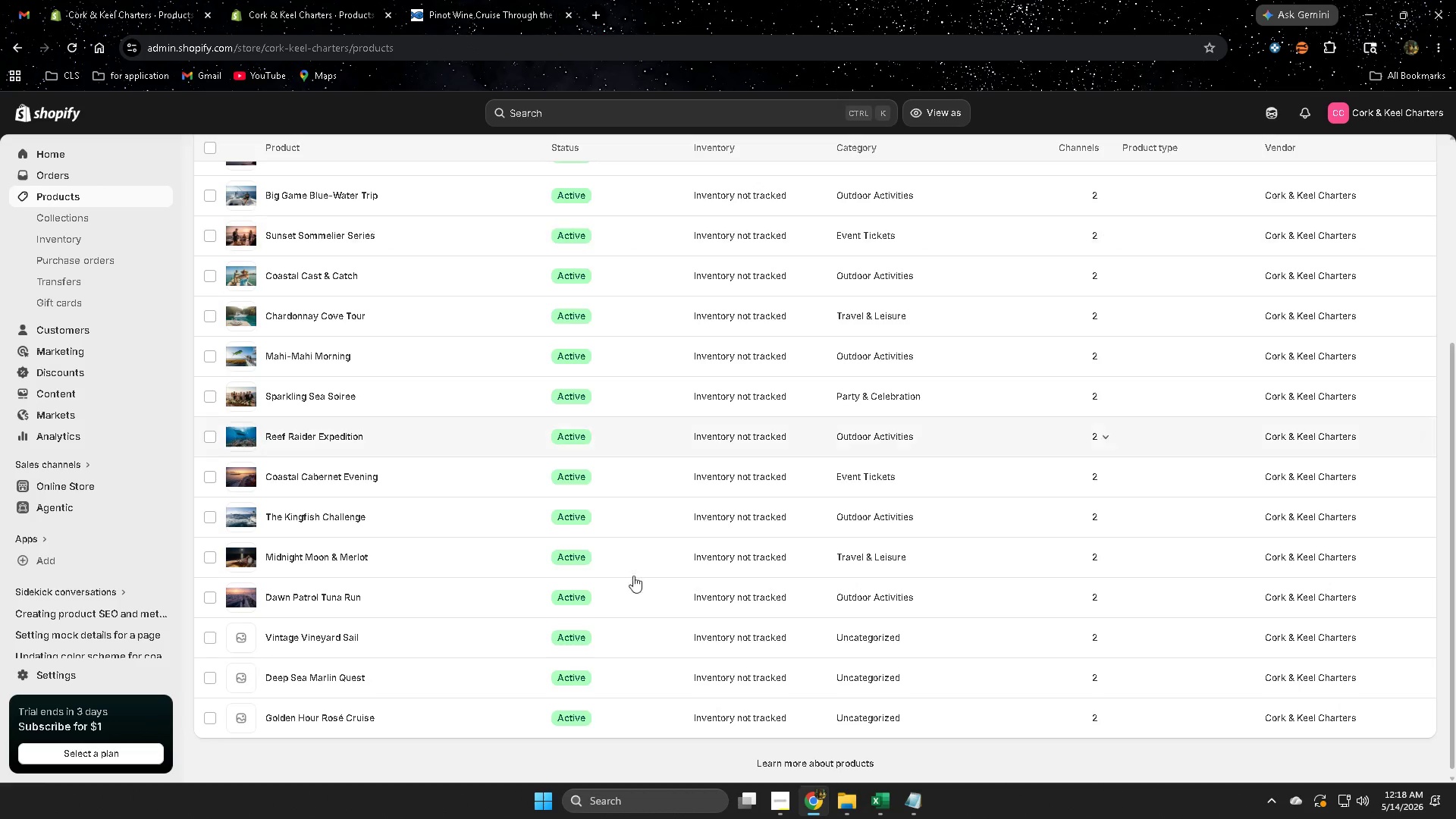 
scroll: coordinate [610, 602], scroll_direction: down, amount: 2.0
 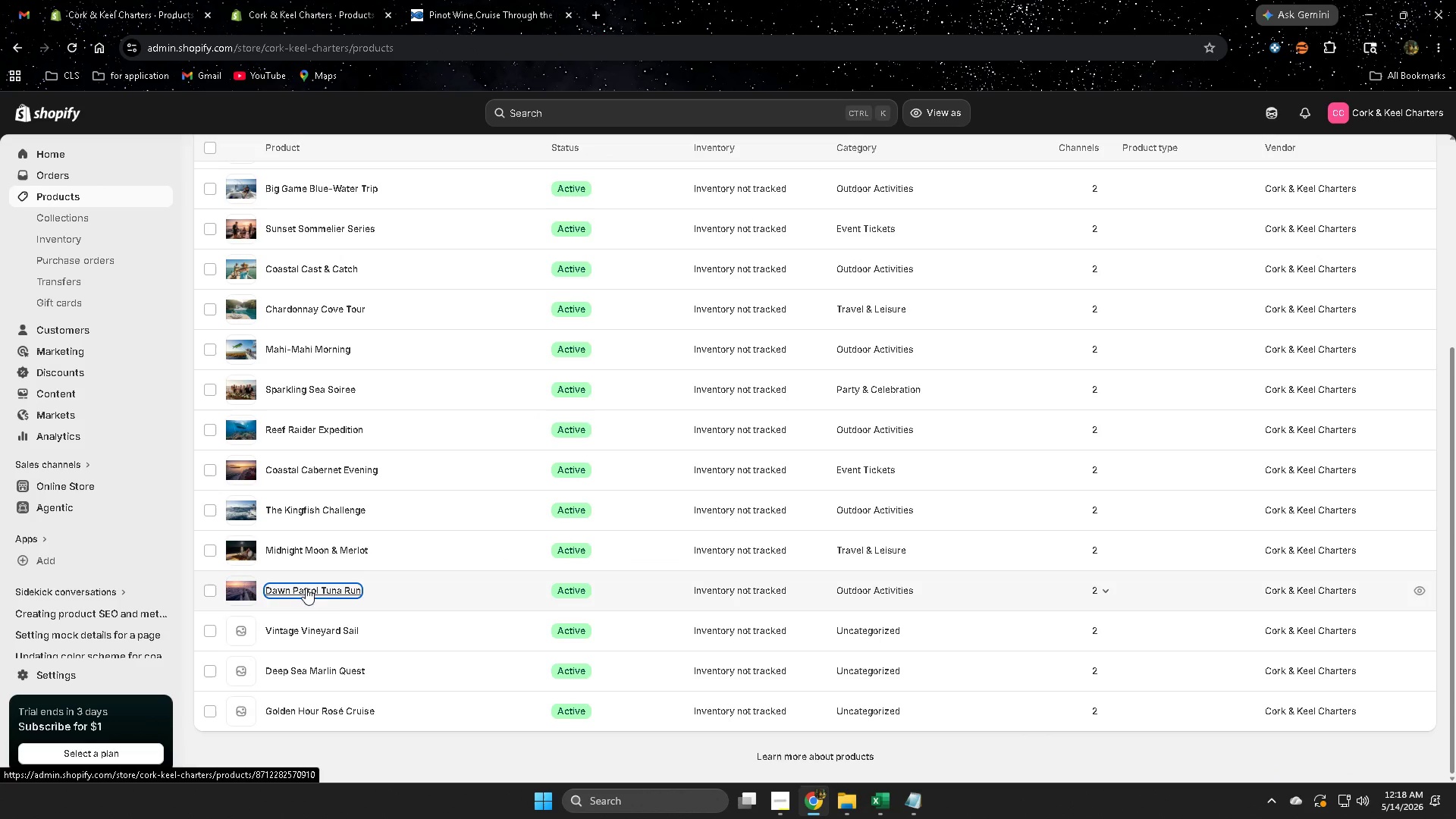 
mouse_move([874, 625])
 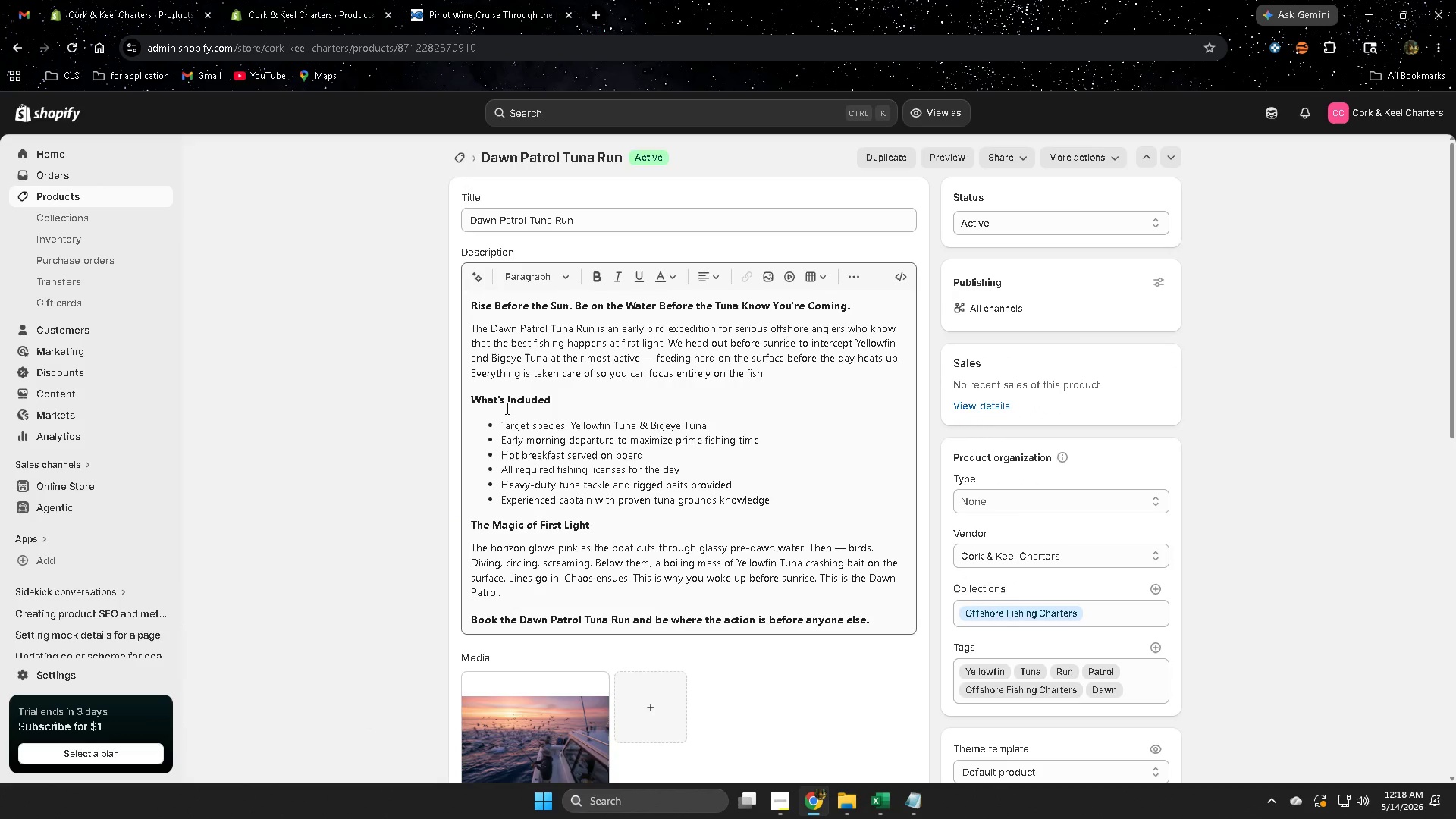 
scroll: coordinate [666, 487], scroll_direction: down, amount: 1.0
 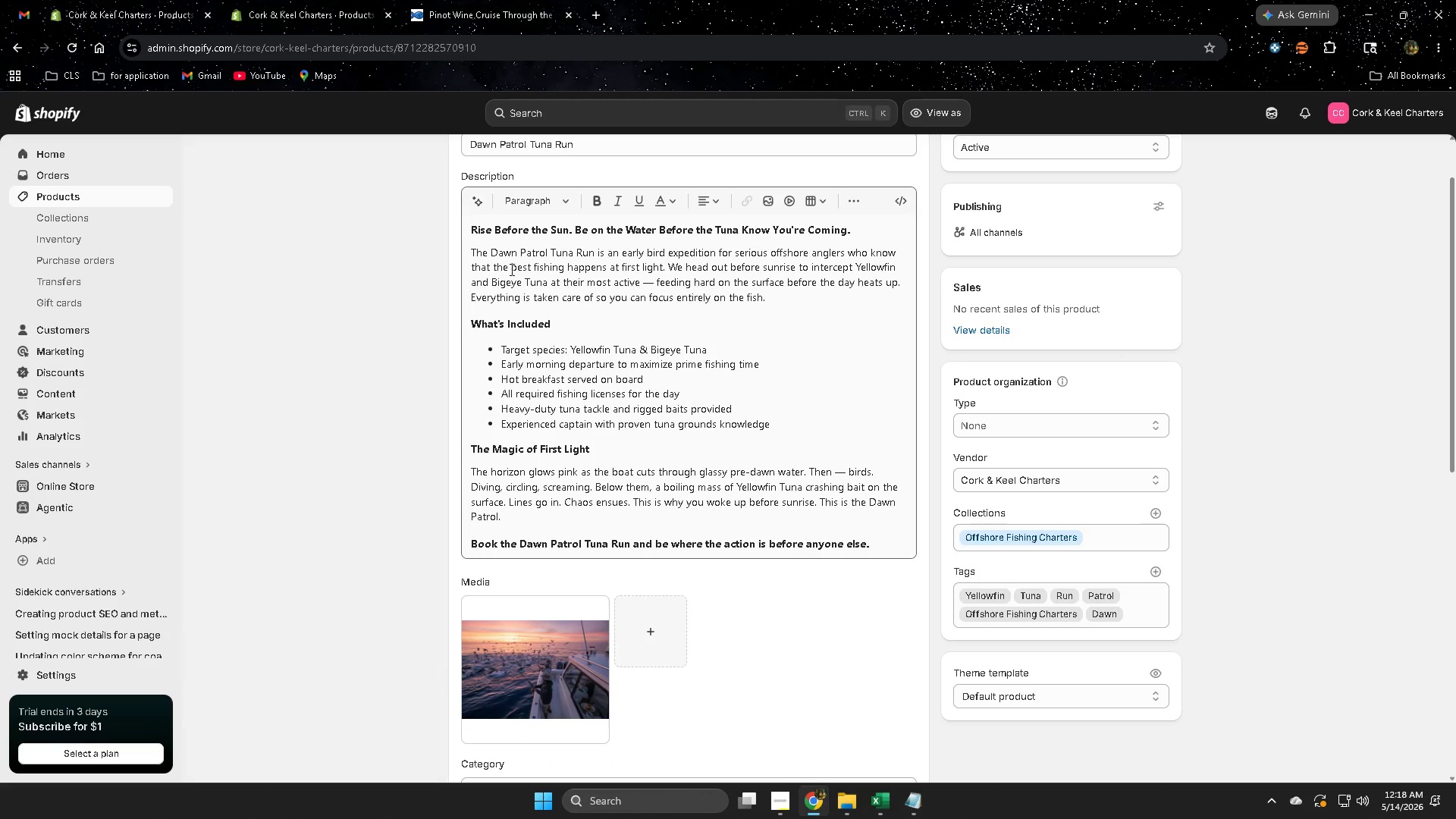 
left_click_drag(start_coordinate=[521, 258], to_coordinate=[608, 258])
 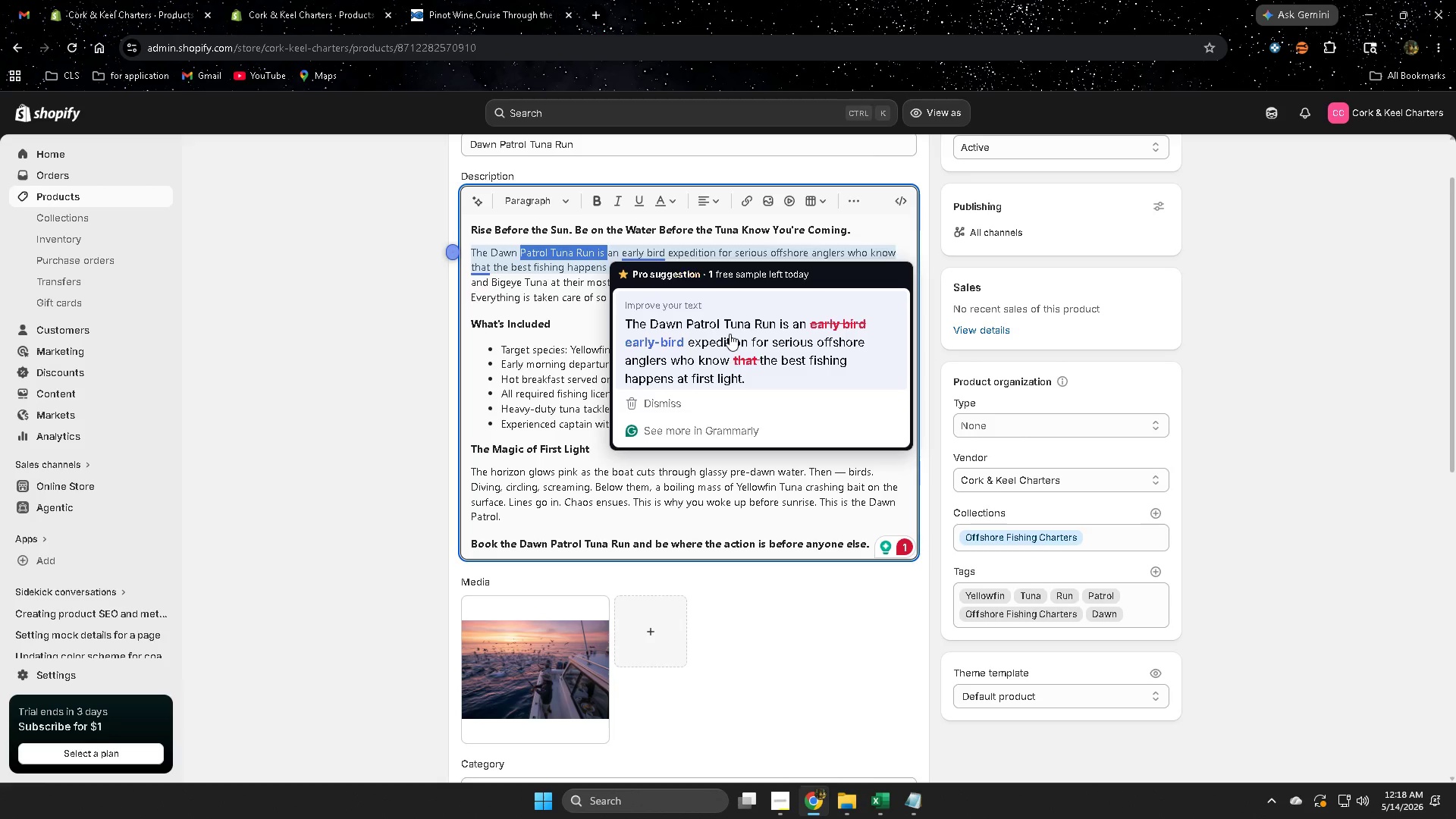 
wait(6.19)
 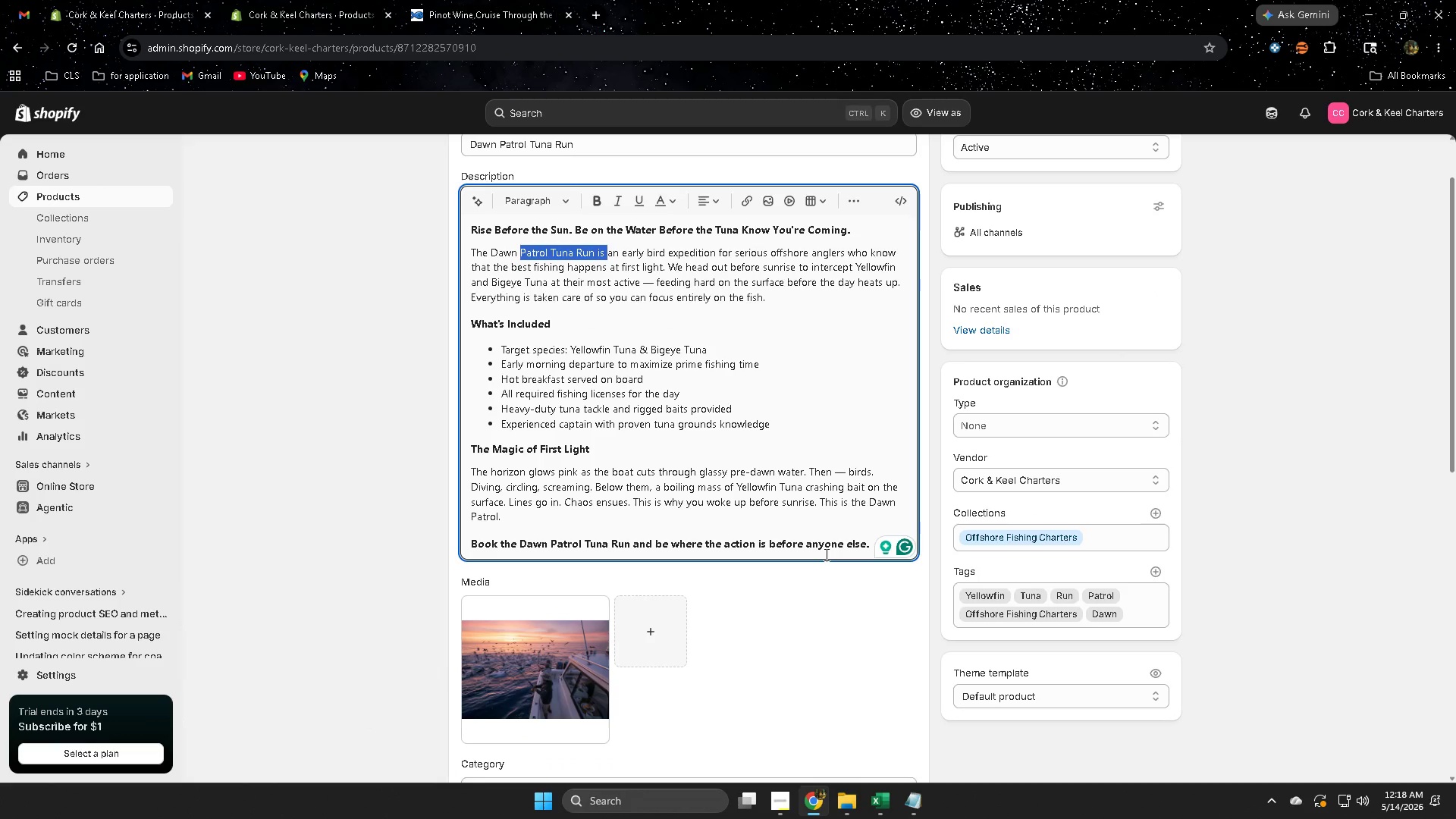 
left_click([946, 121])
 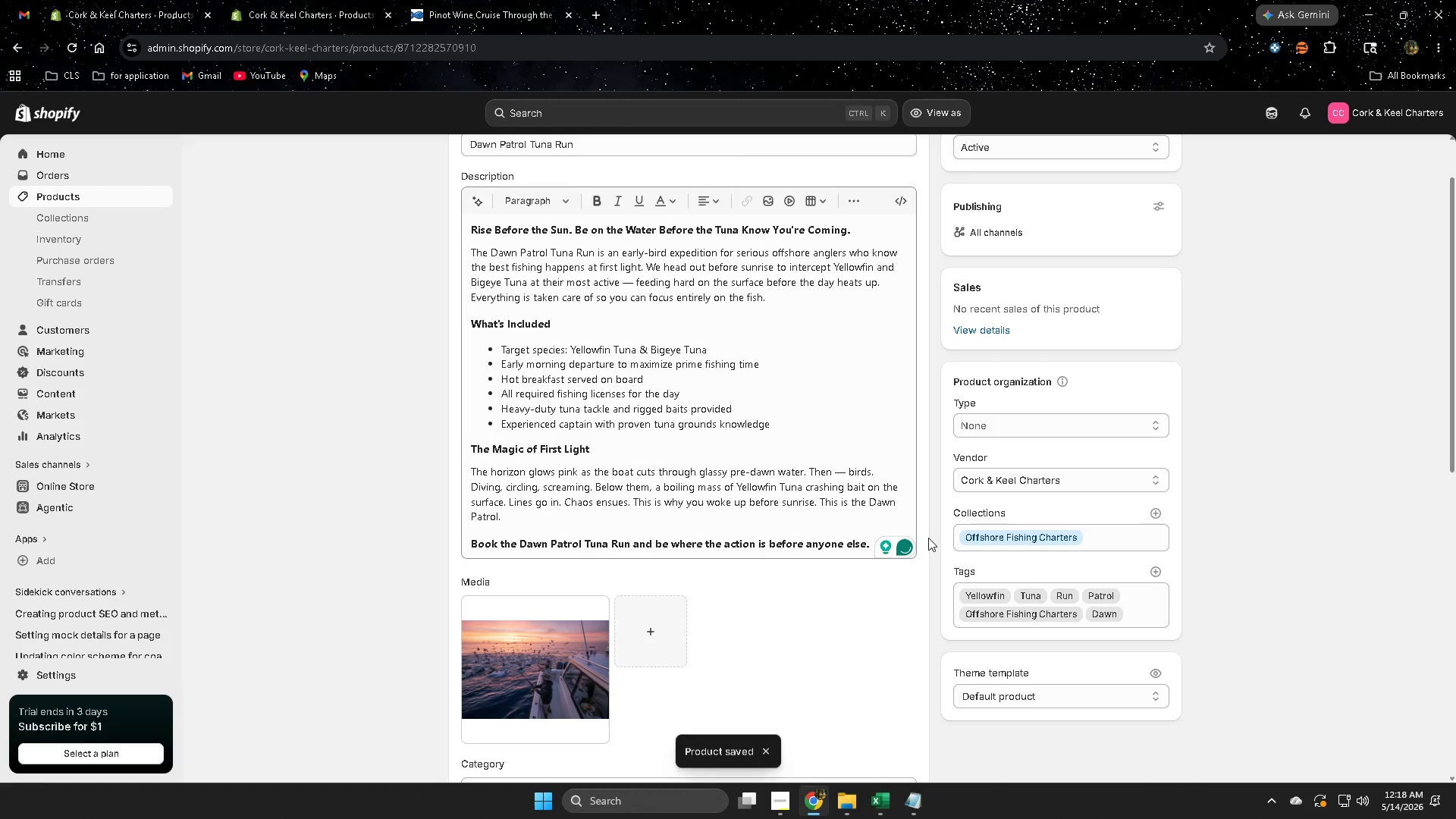 
scroll: coordinate [863, 504], scroll_direction: down, amount: 12.0
 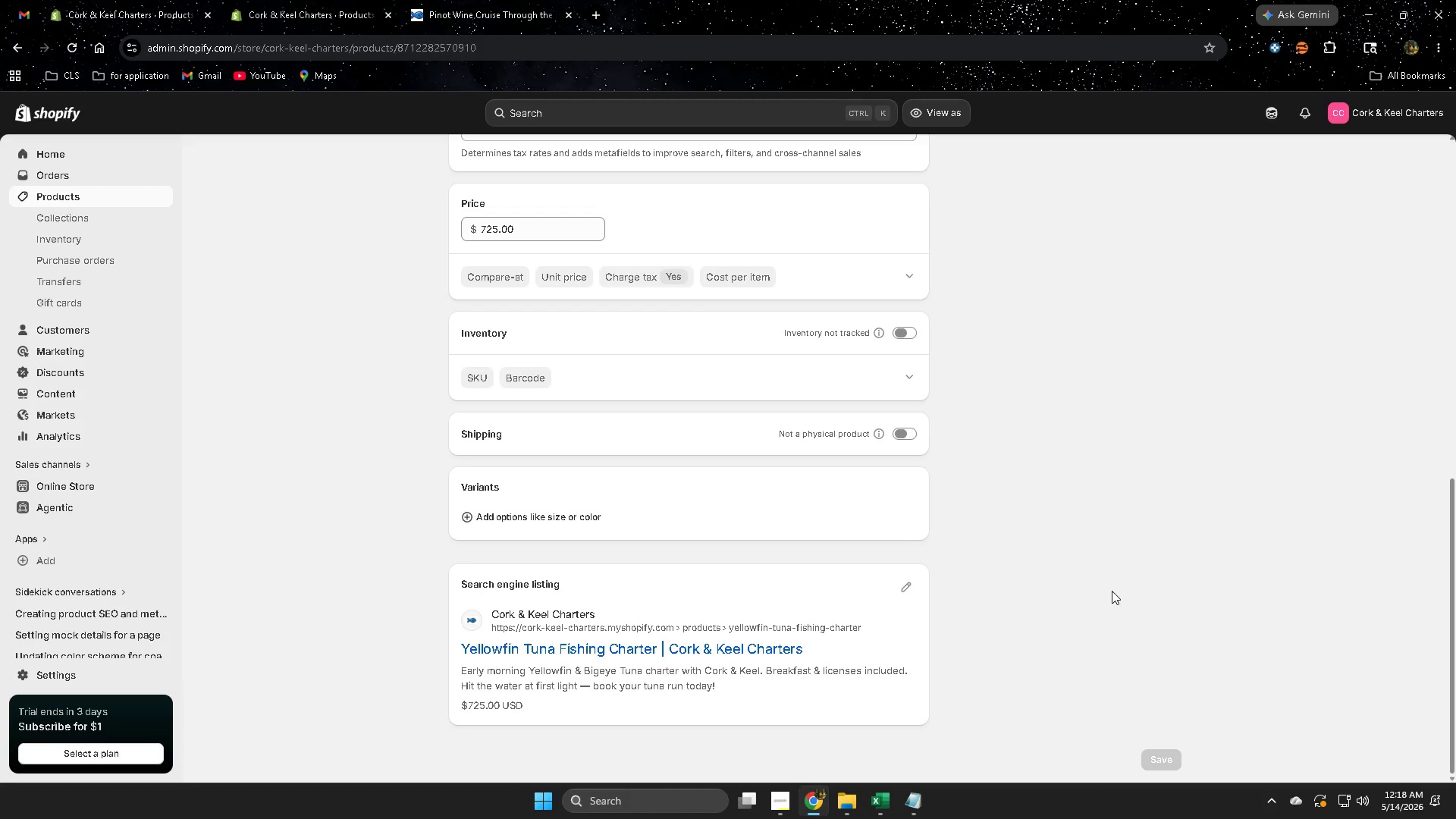 
wait(7.82)
 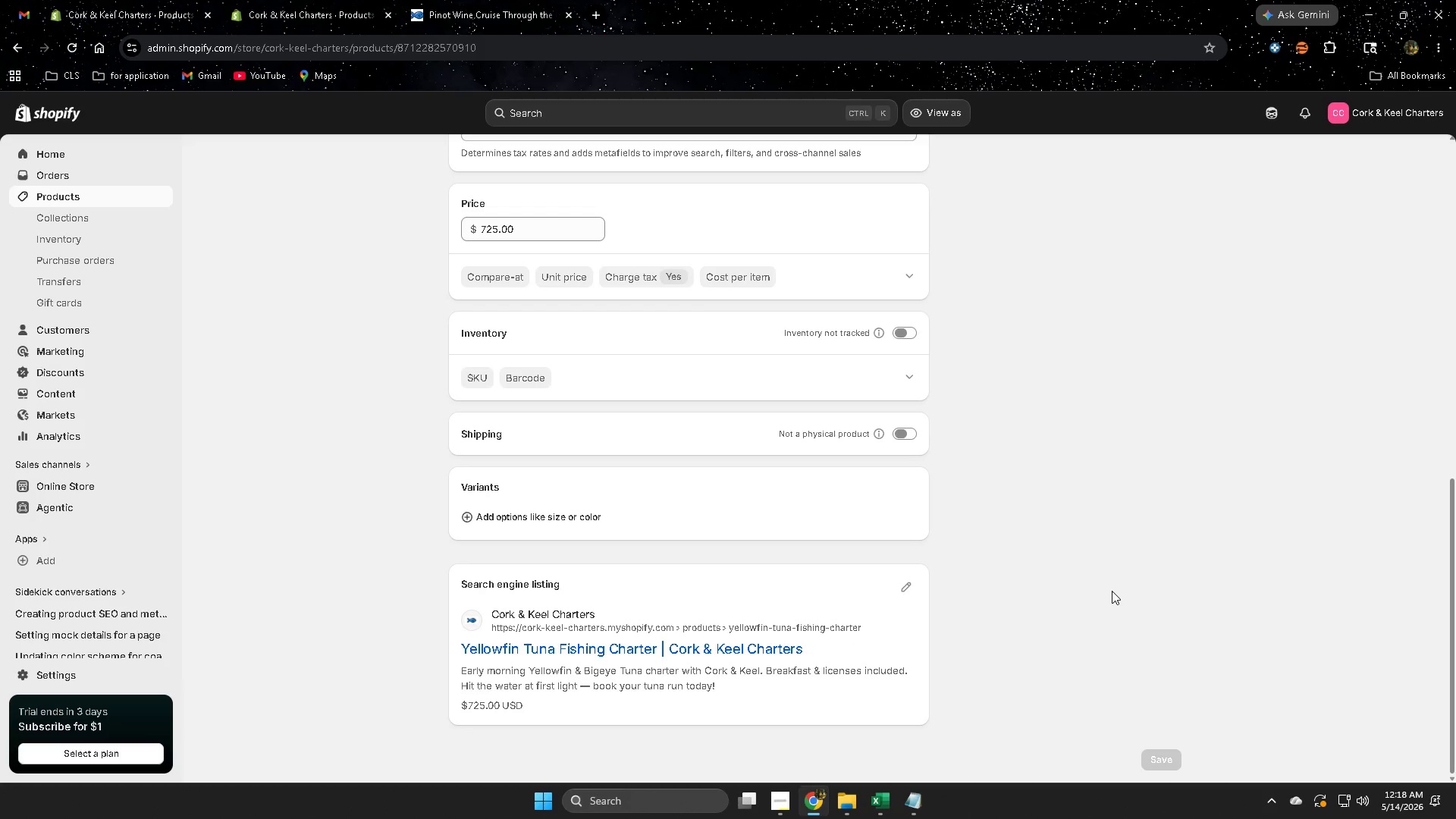 
scroll: coordinate [1028, 556], scroll_direction: up, amount: 8.0
 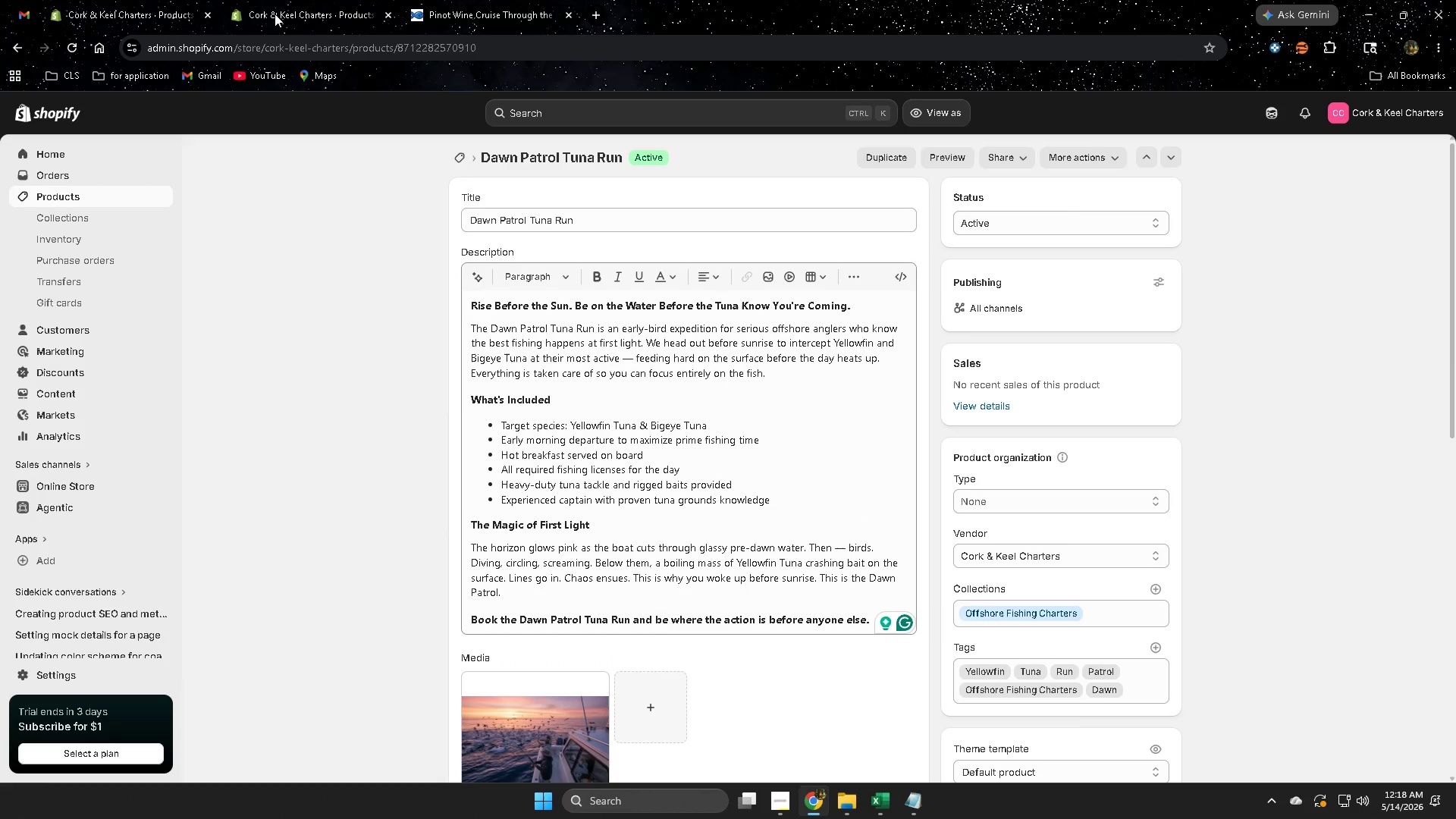 
left_click([289, 2])
 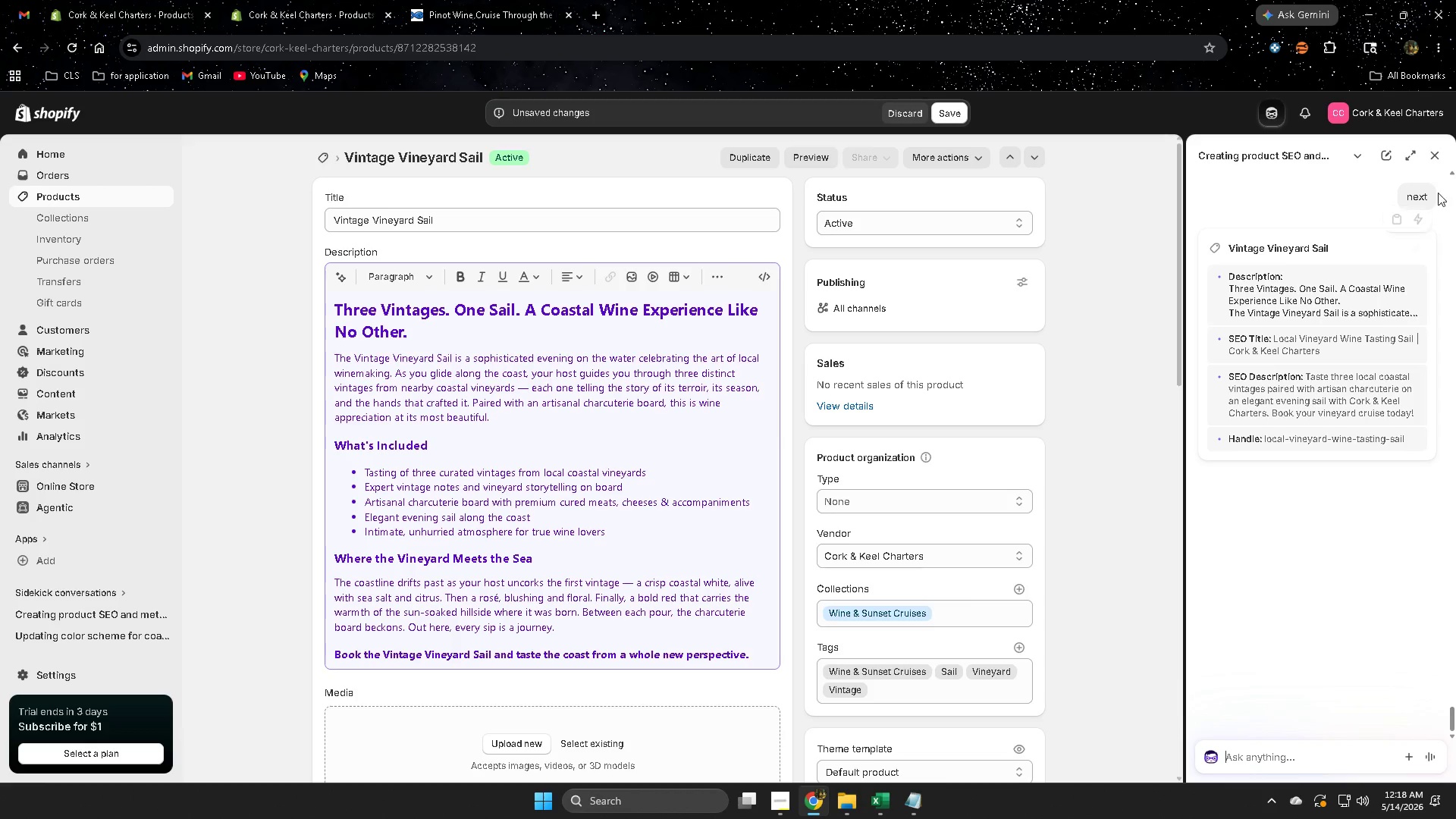 
left_click([1432, 155])
 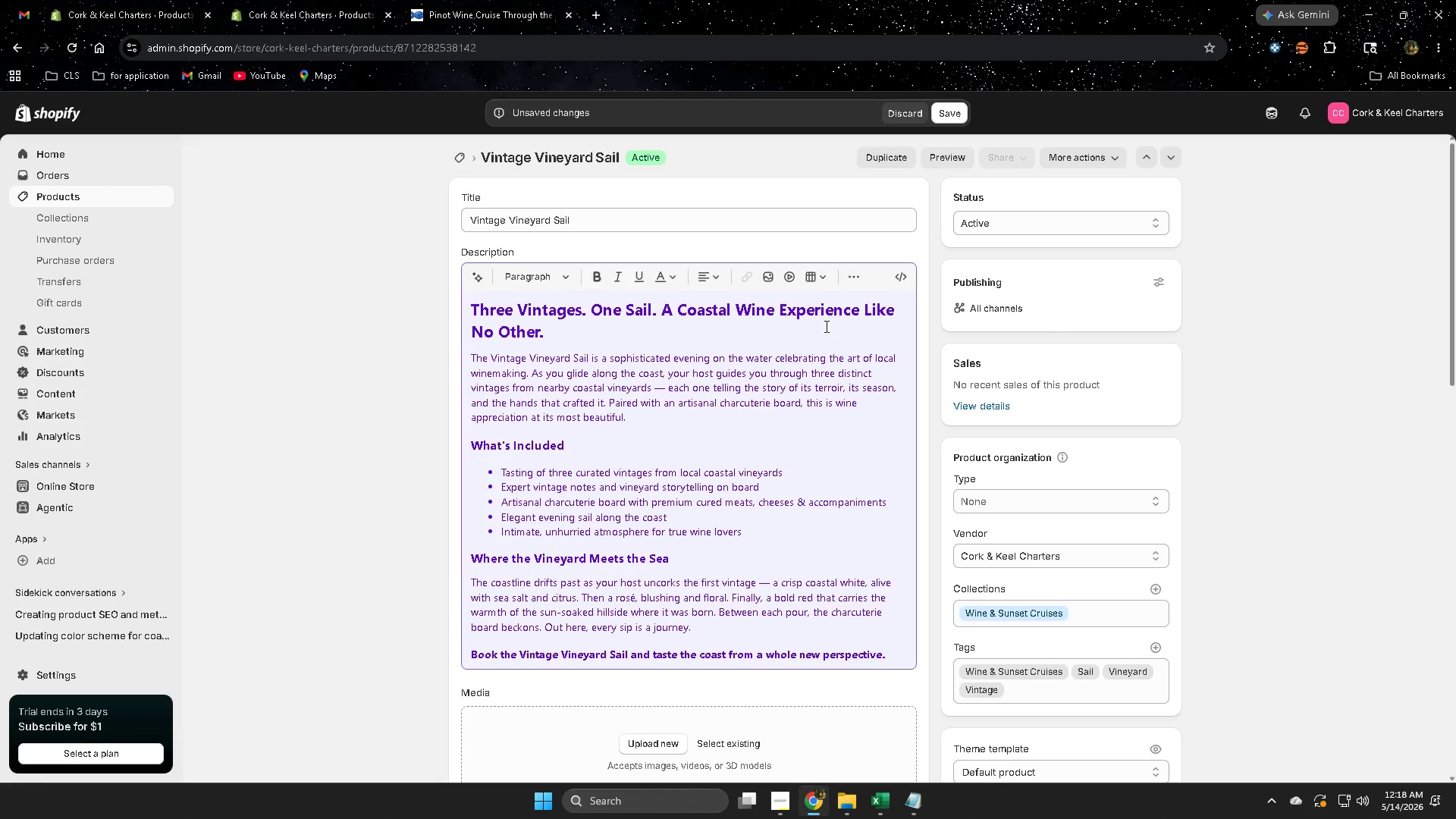 
wait(9.0)
 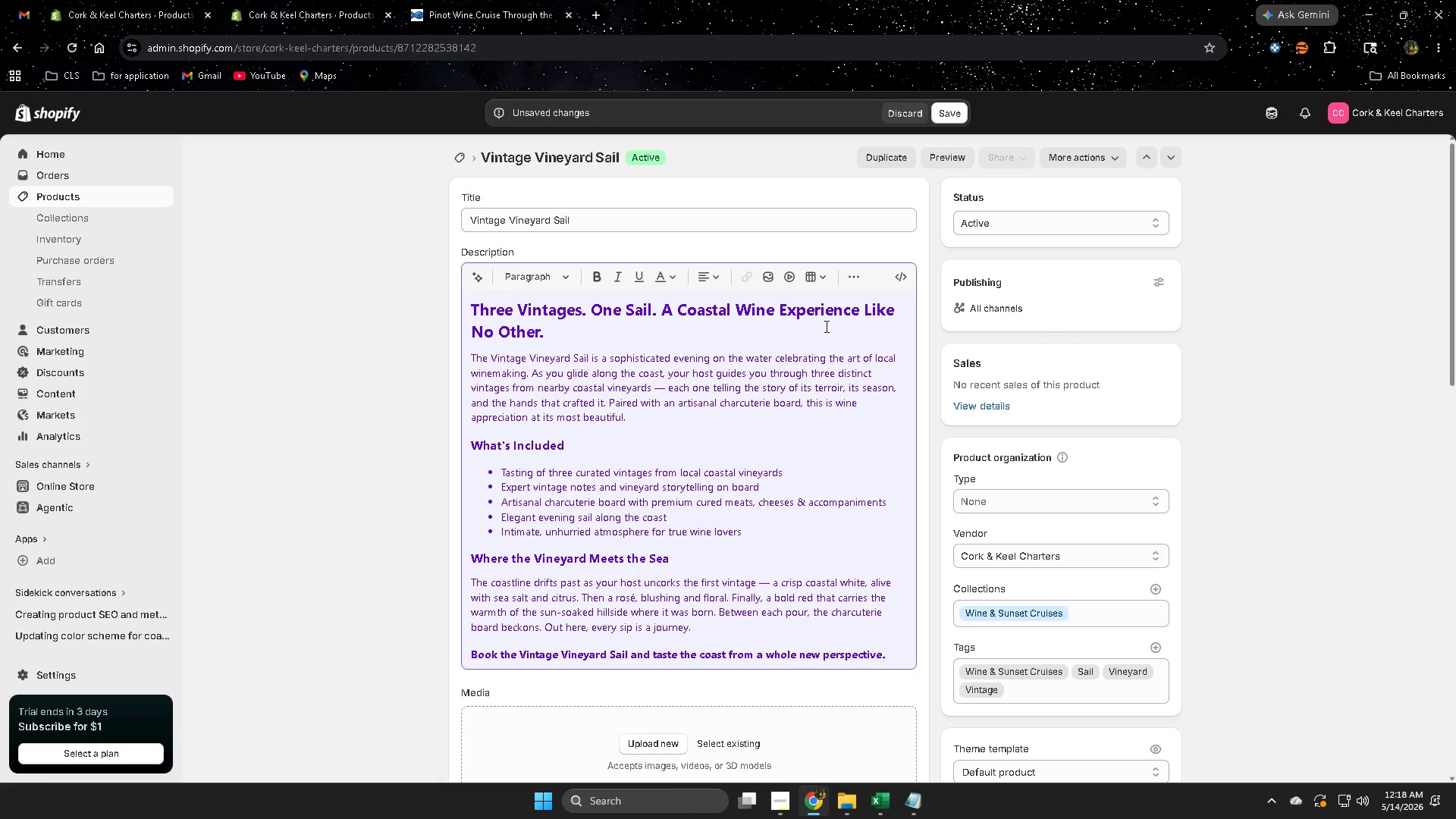 
left_click_drag(start_coordinate=[546, 331], to_coordinate=[472, 315])
 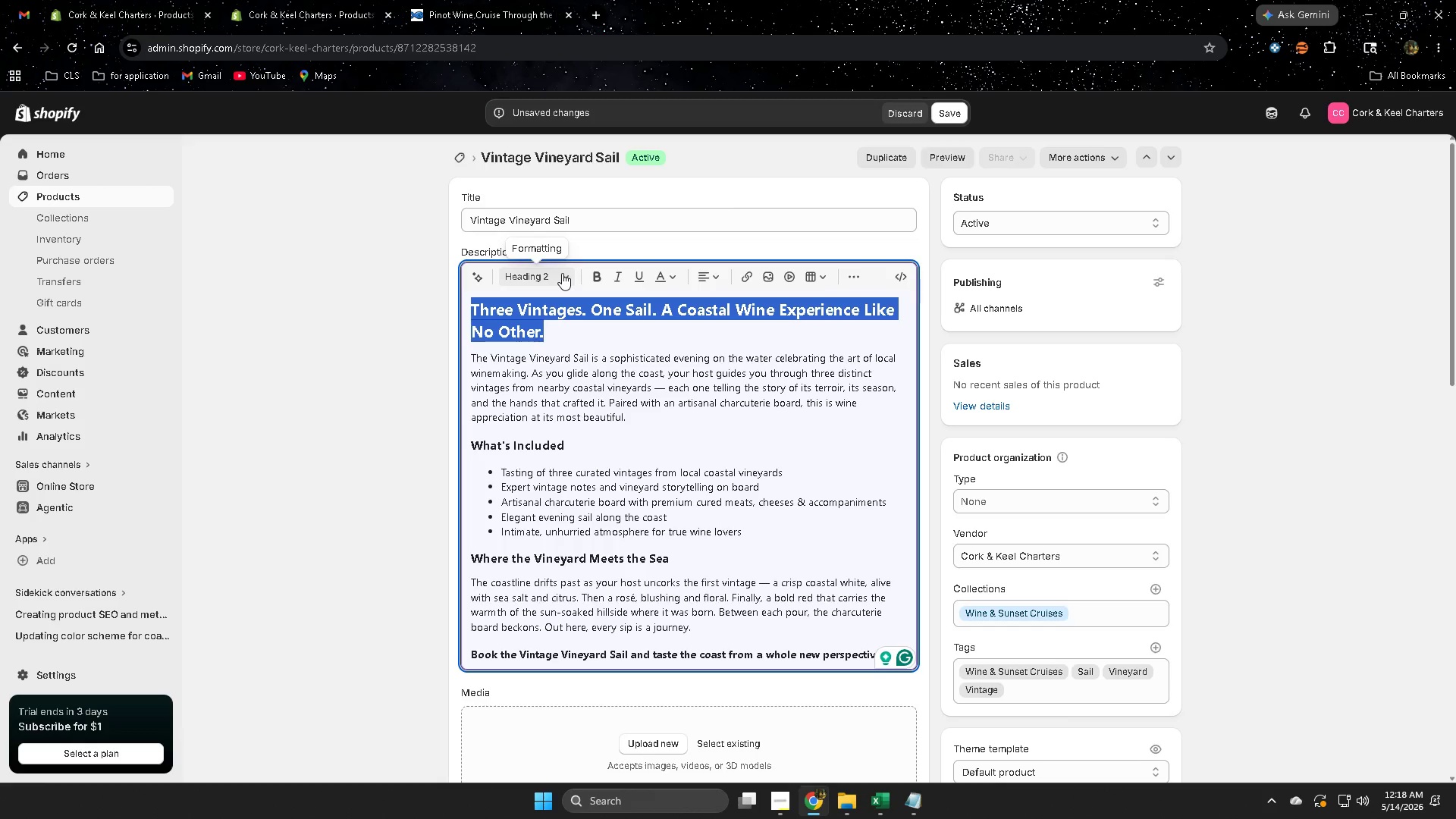 
left_click([563, 273])
 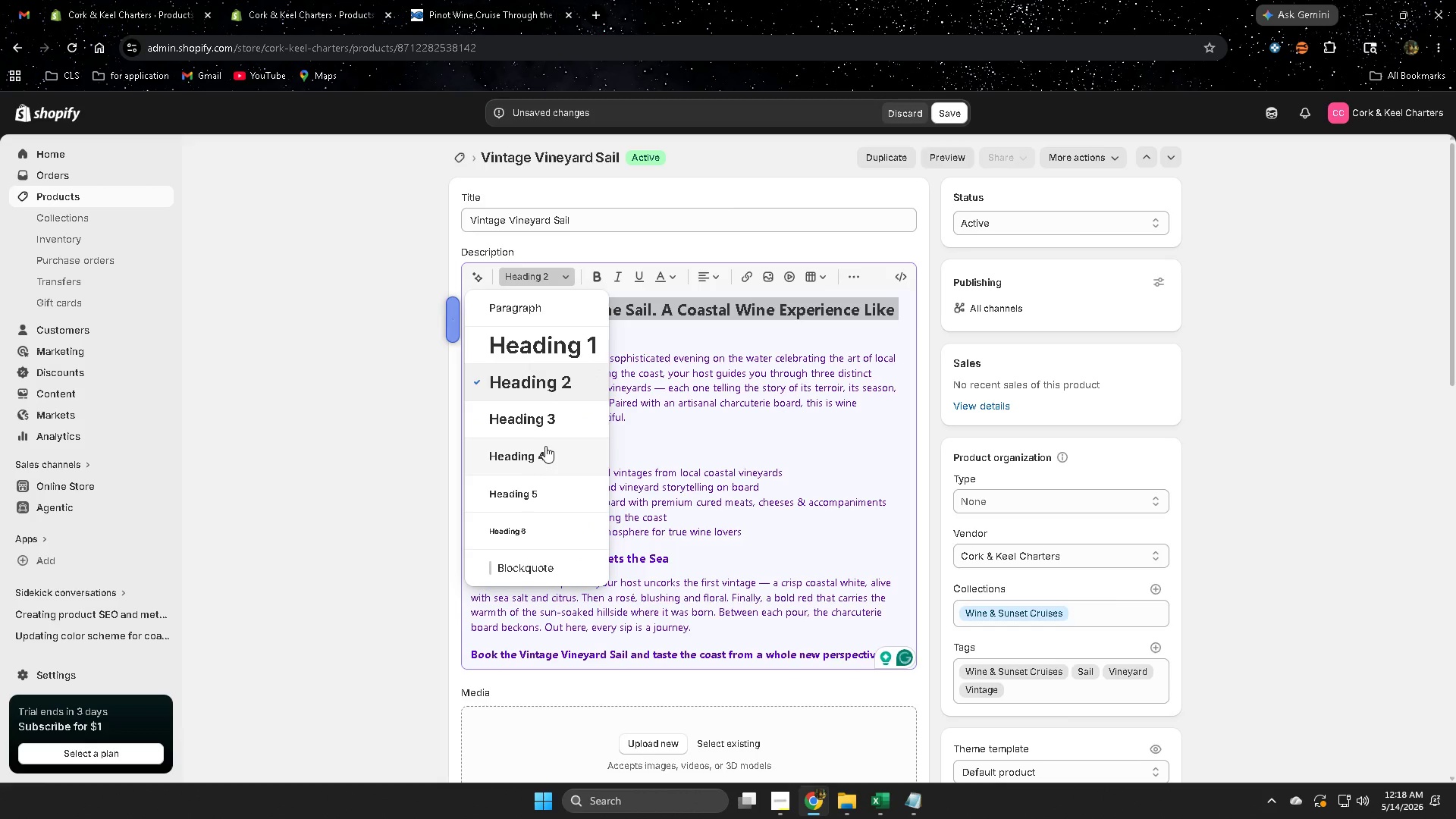 
left_click([547, 455])
 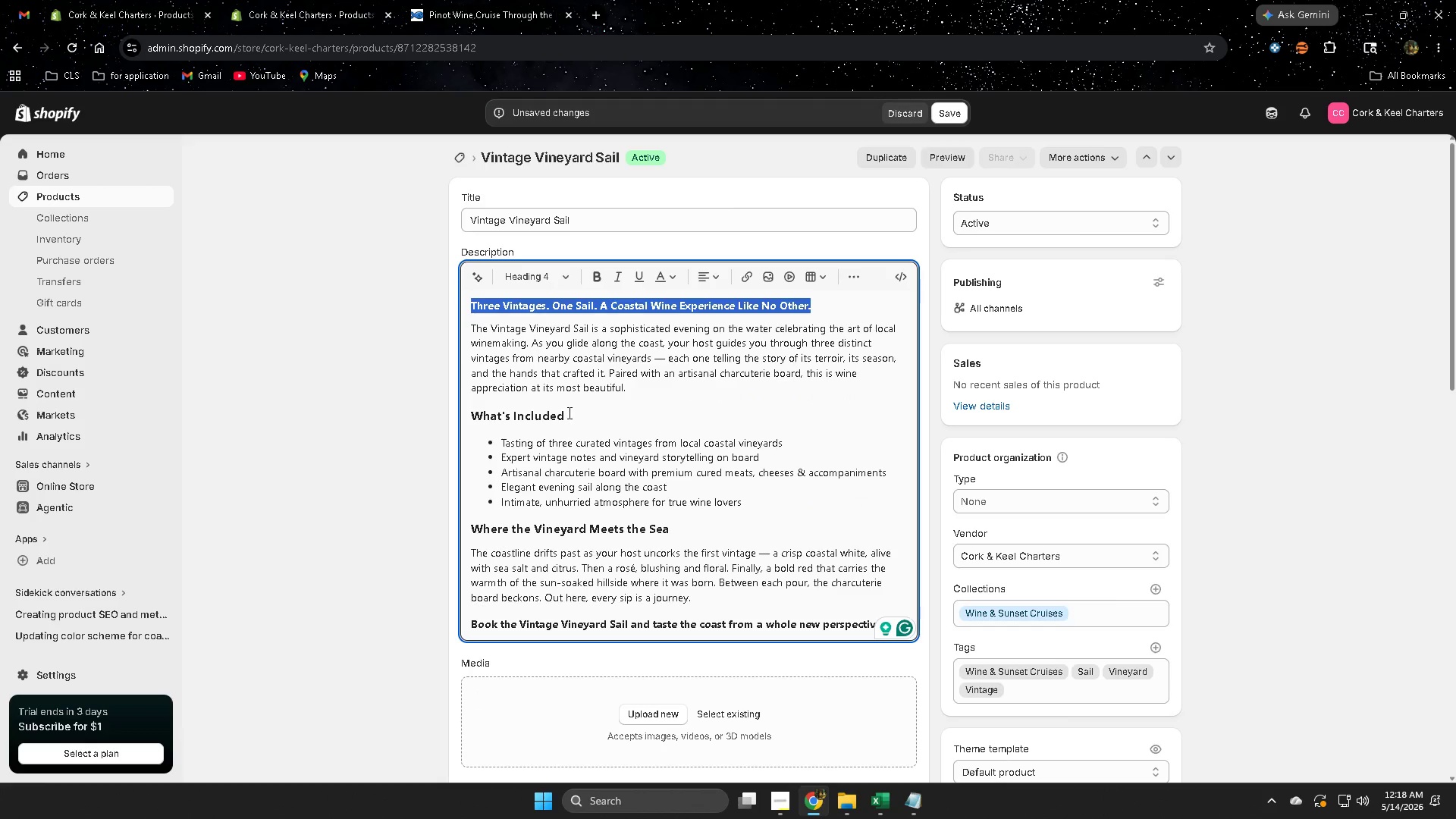 
left_click([568, 412])
 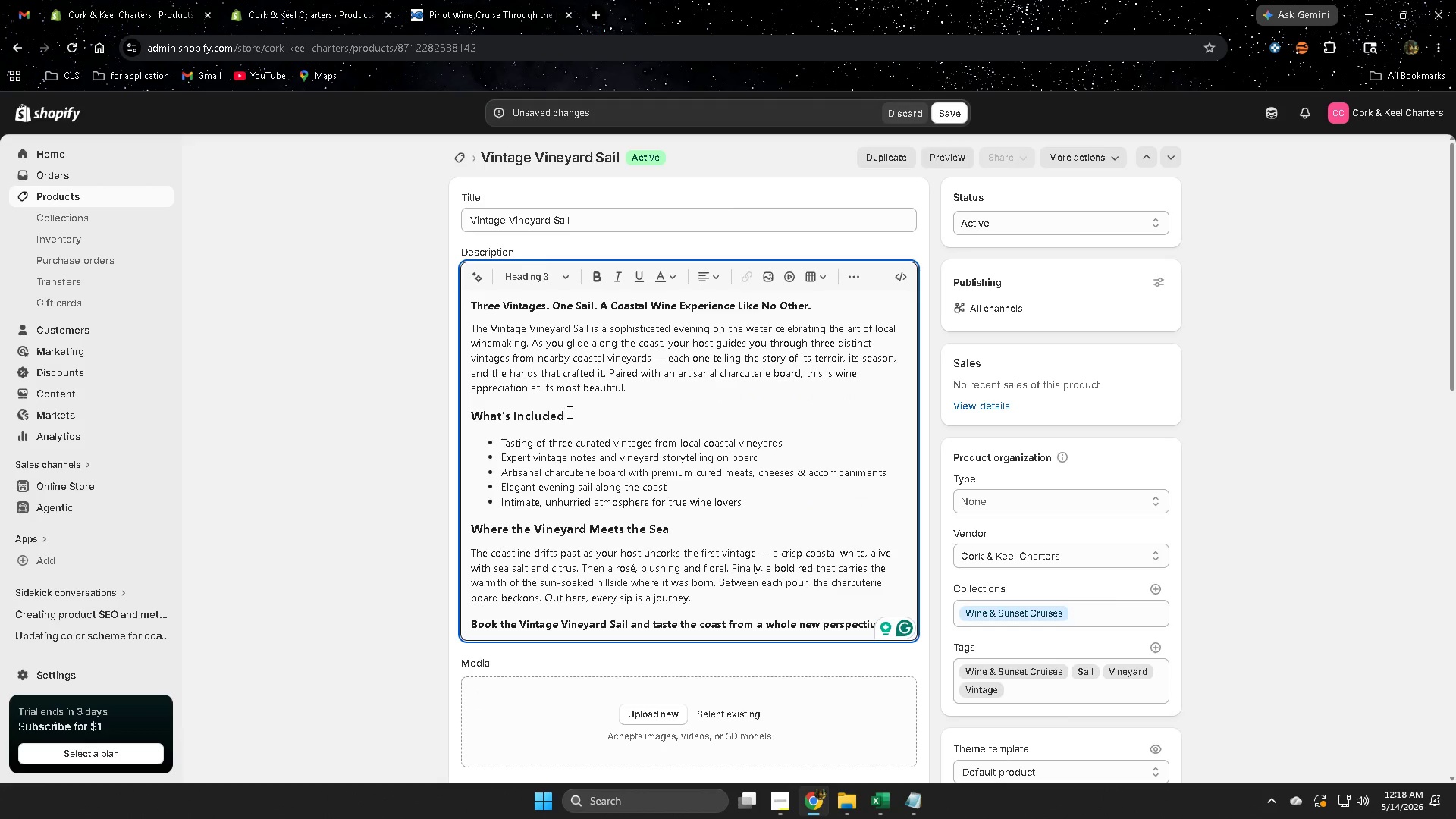 
left_click_drag(start_coordinate=[568, 412], to_coordinate=[475, 402])
 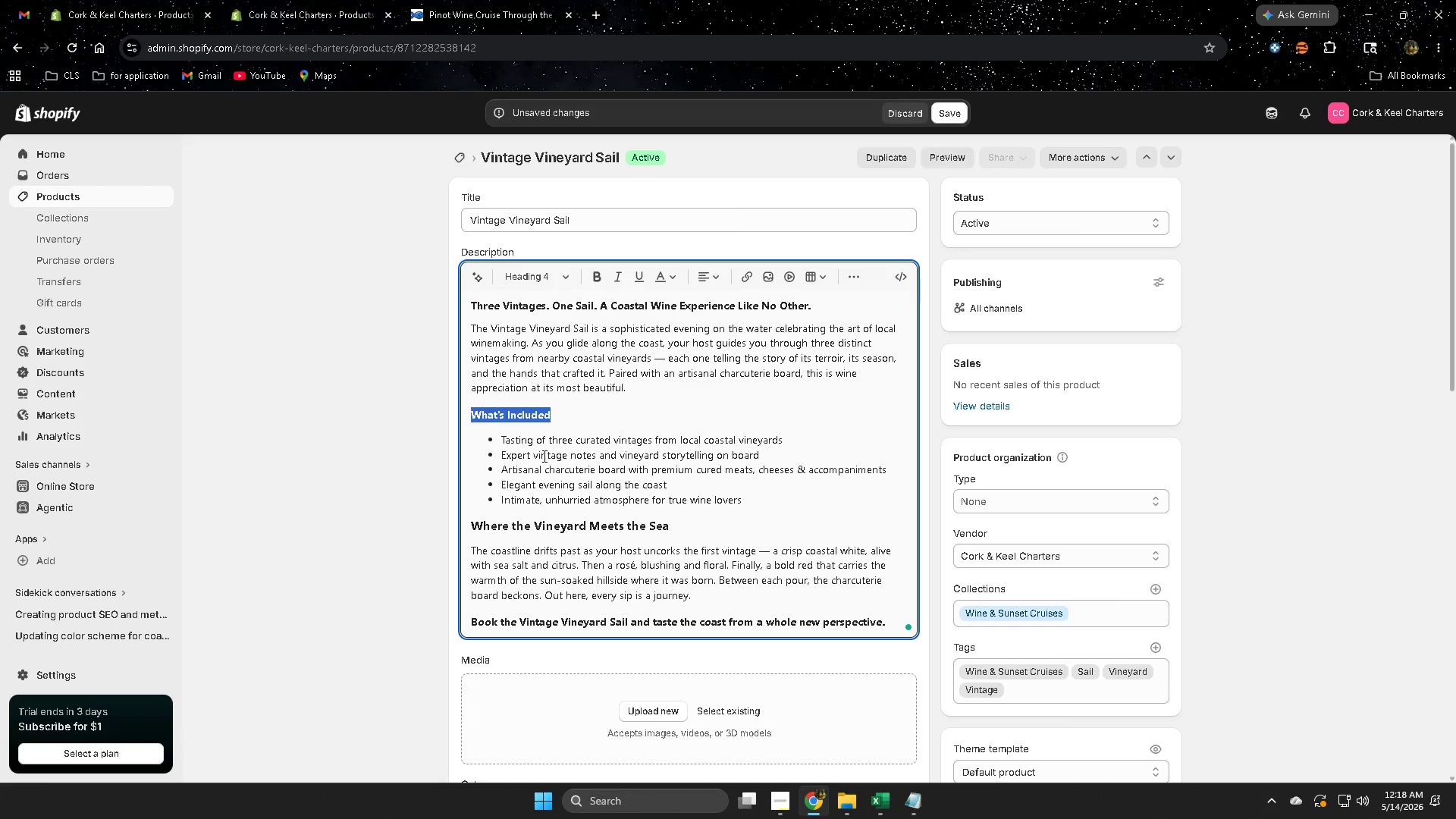 
left_click([669, 522])
 